 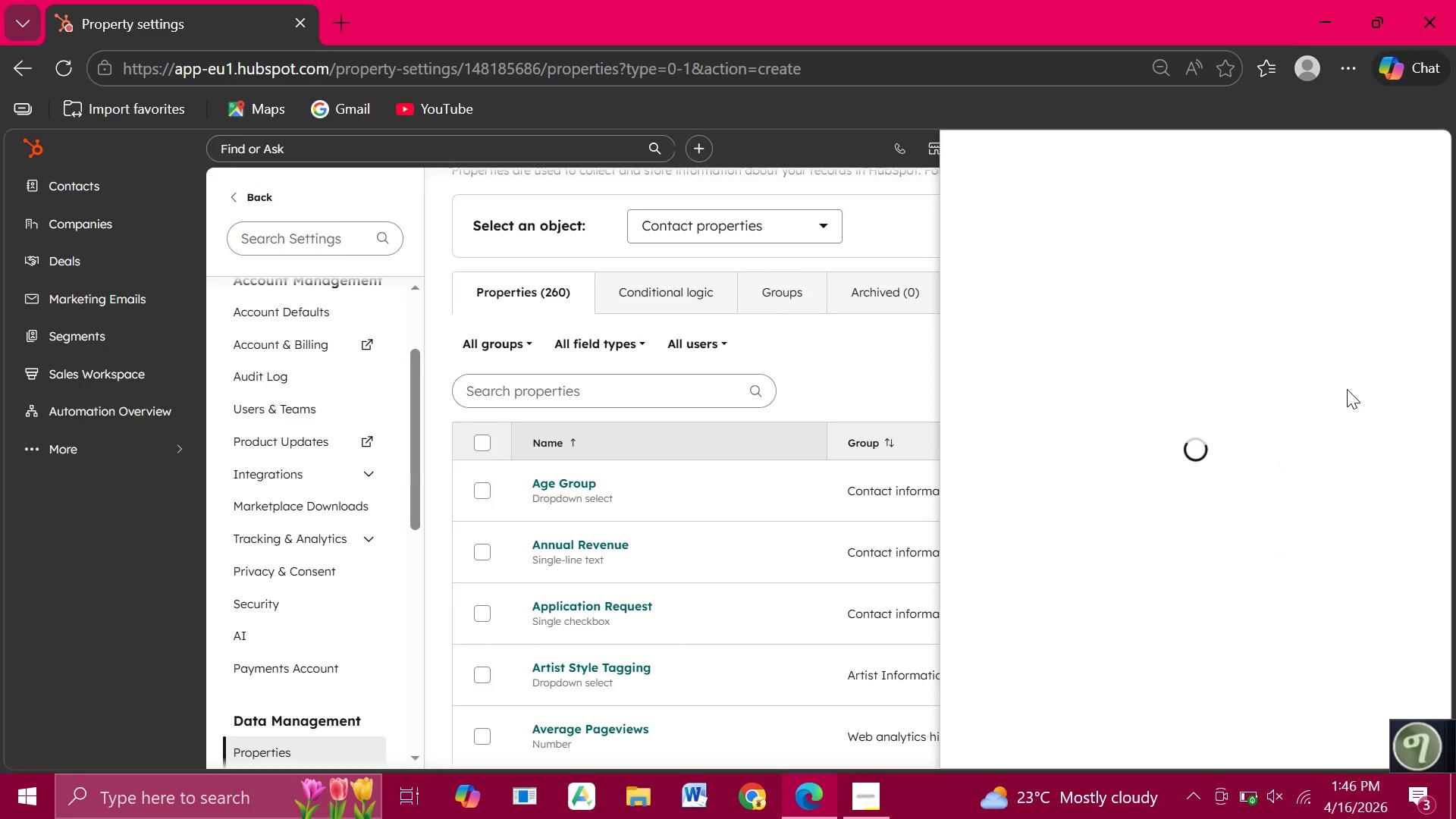 
left_click([1090, 310])
 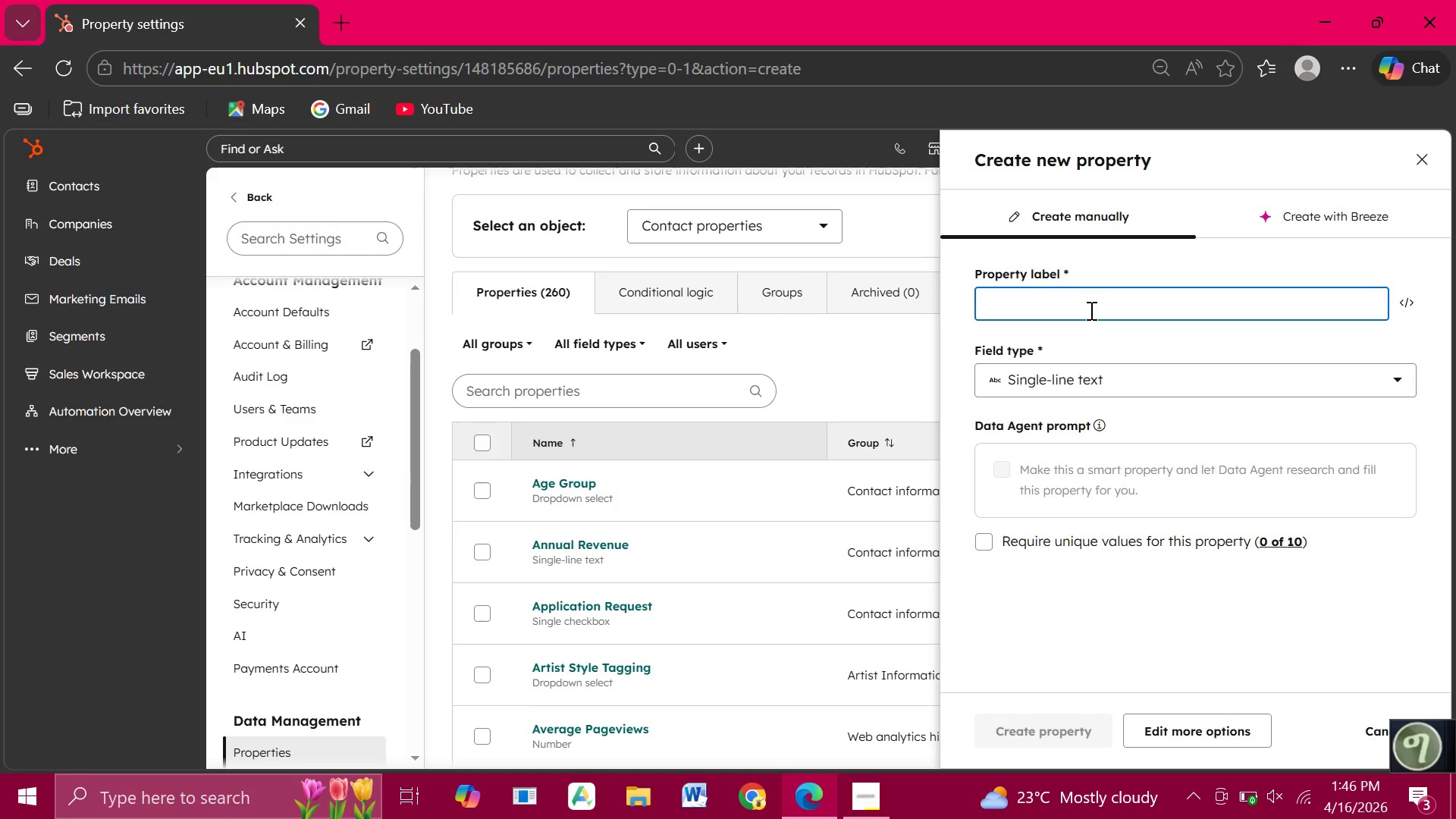 
type(Bre)
 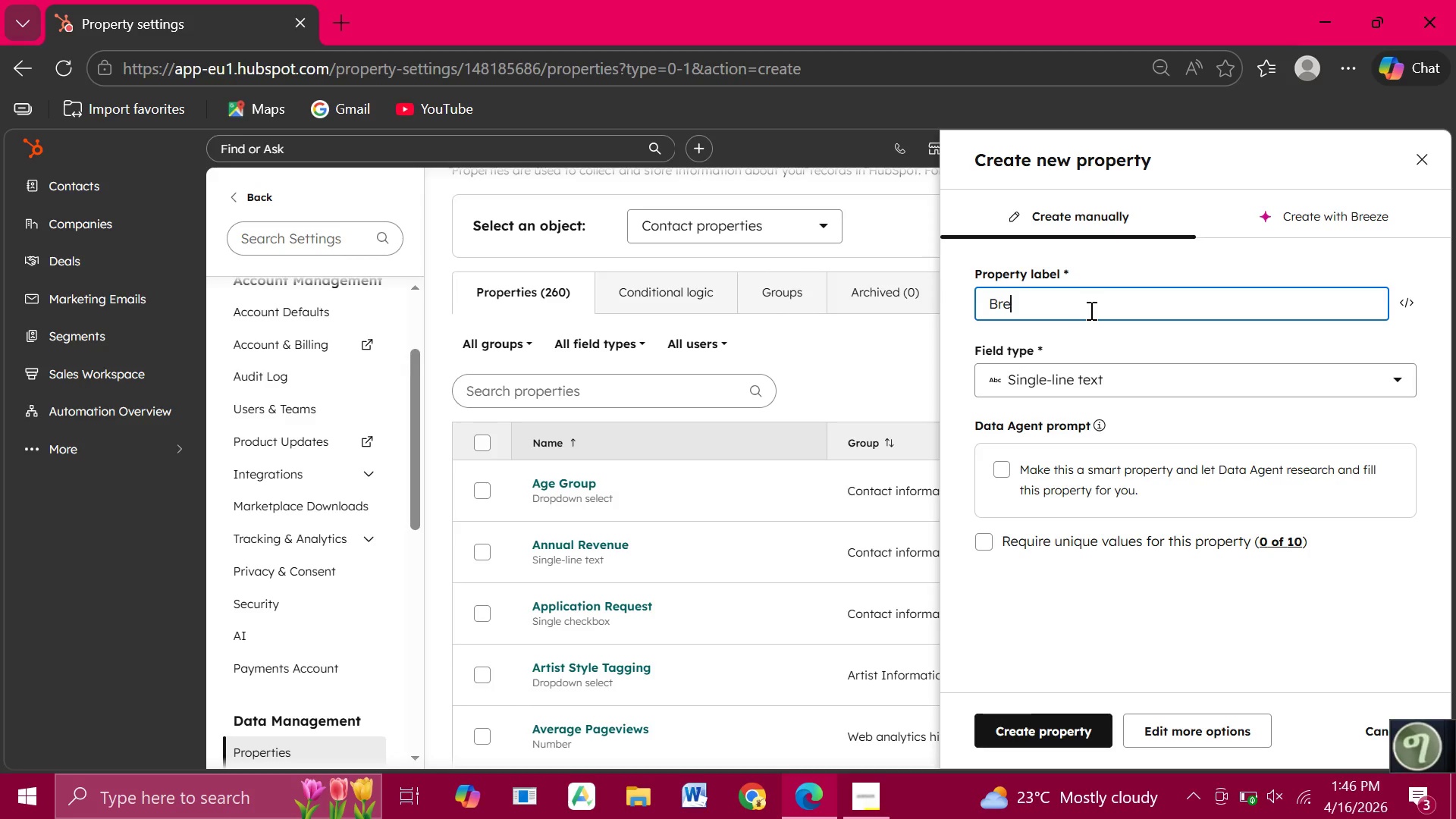 
type(weru Namw)
key(Backspace)
type(e)
 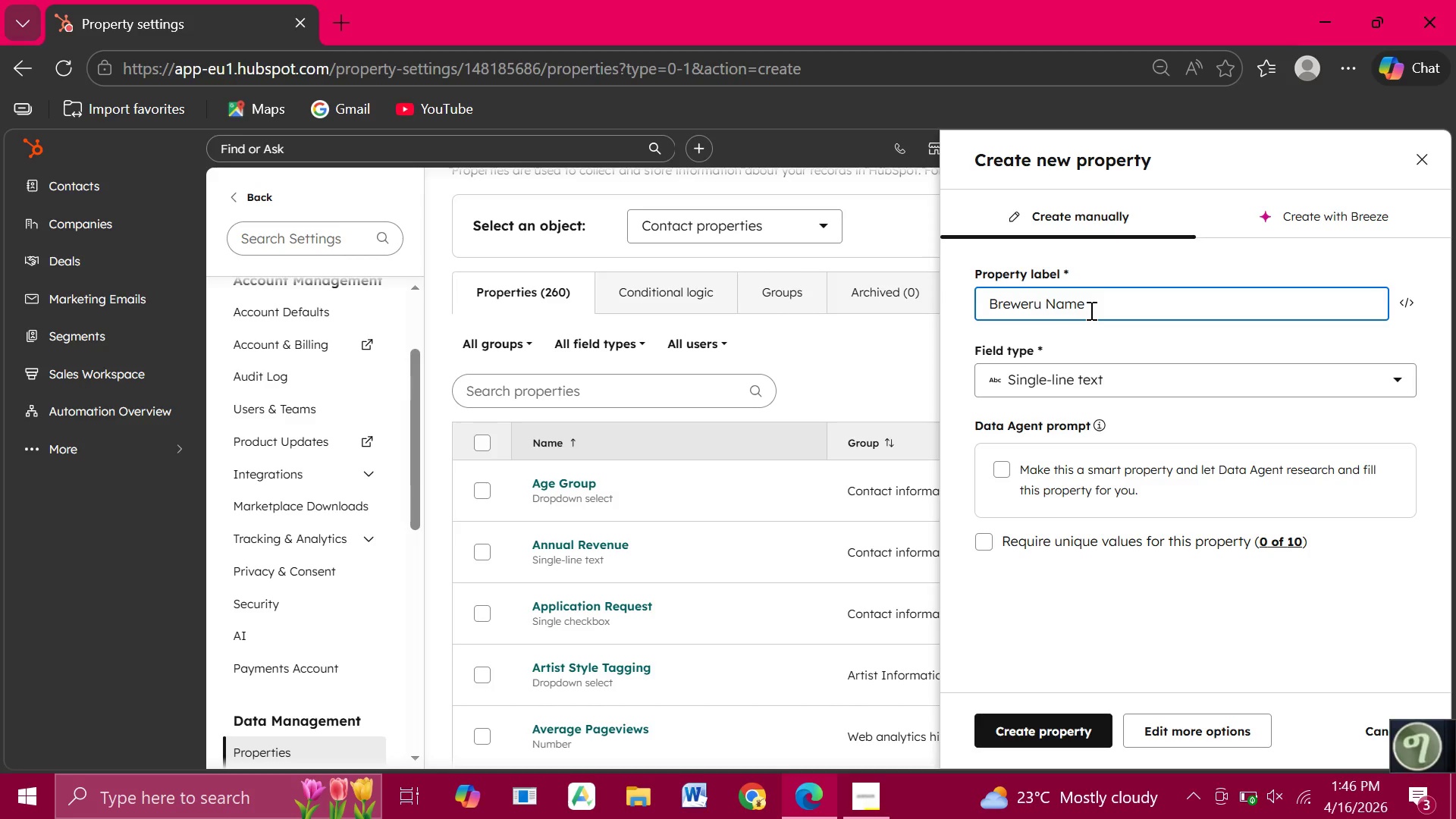 
wait(8.66)
 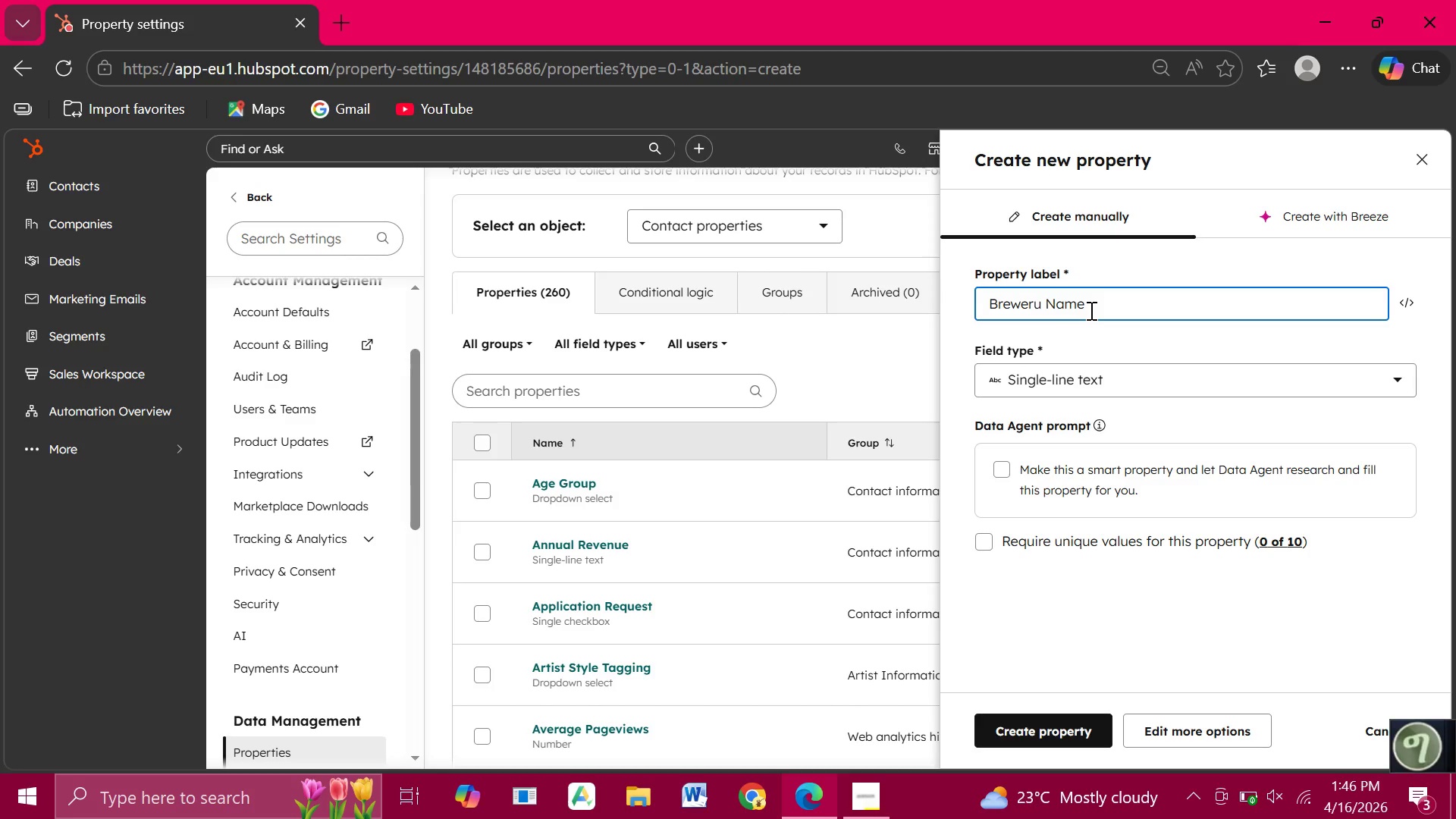 
left_click([1039, 315])
 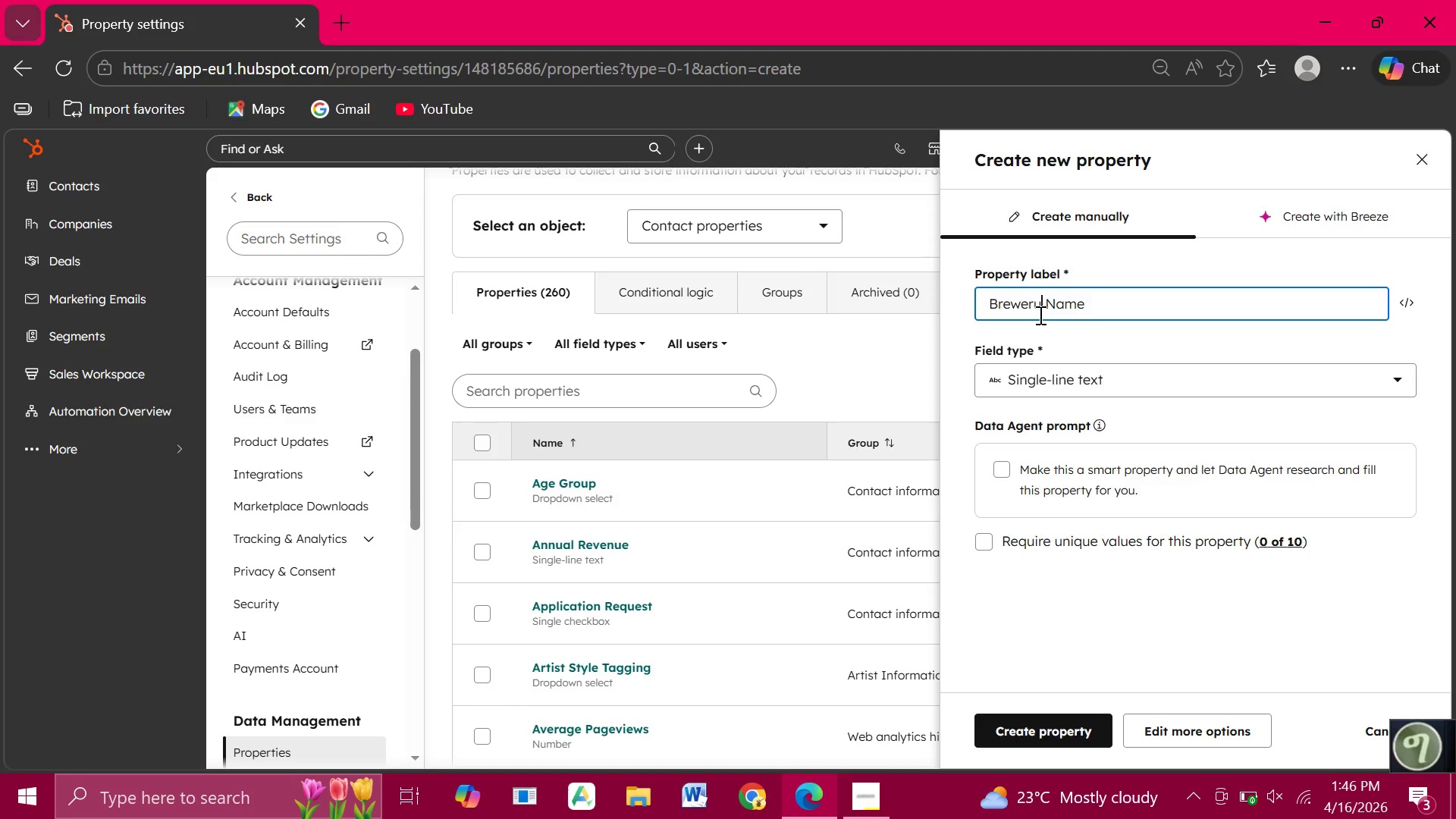 
wait(5.45)
 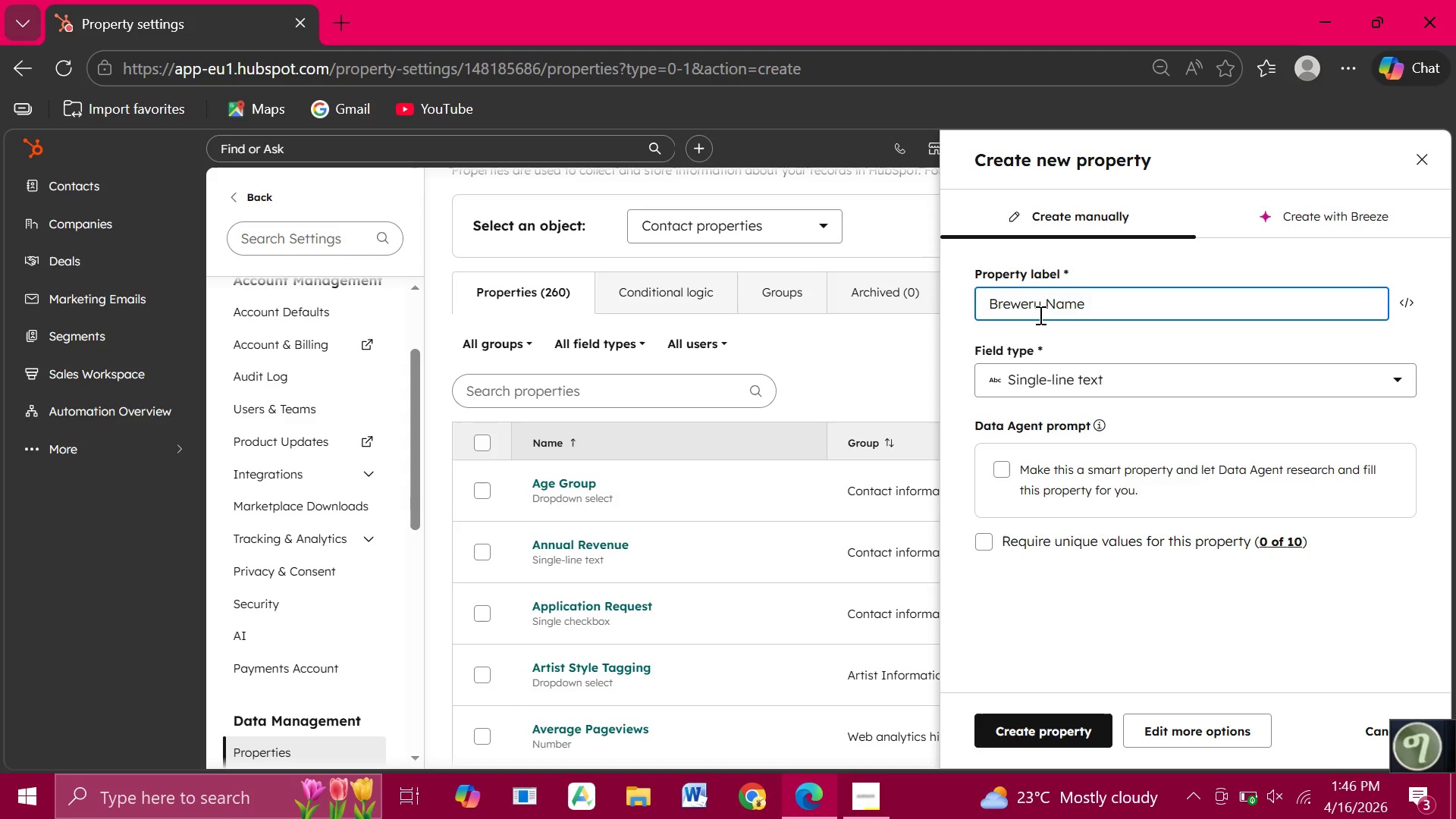 
key(Backspace)
 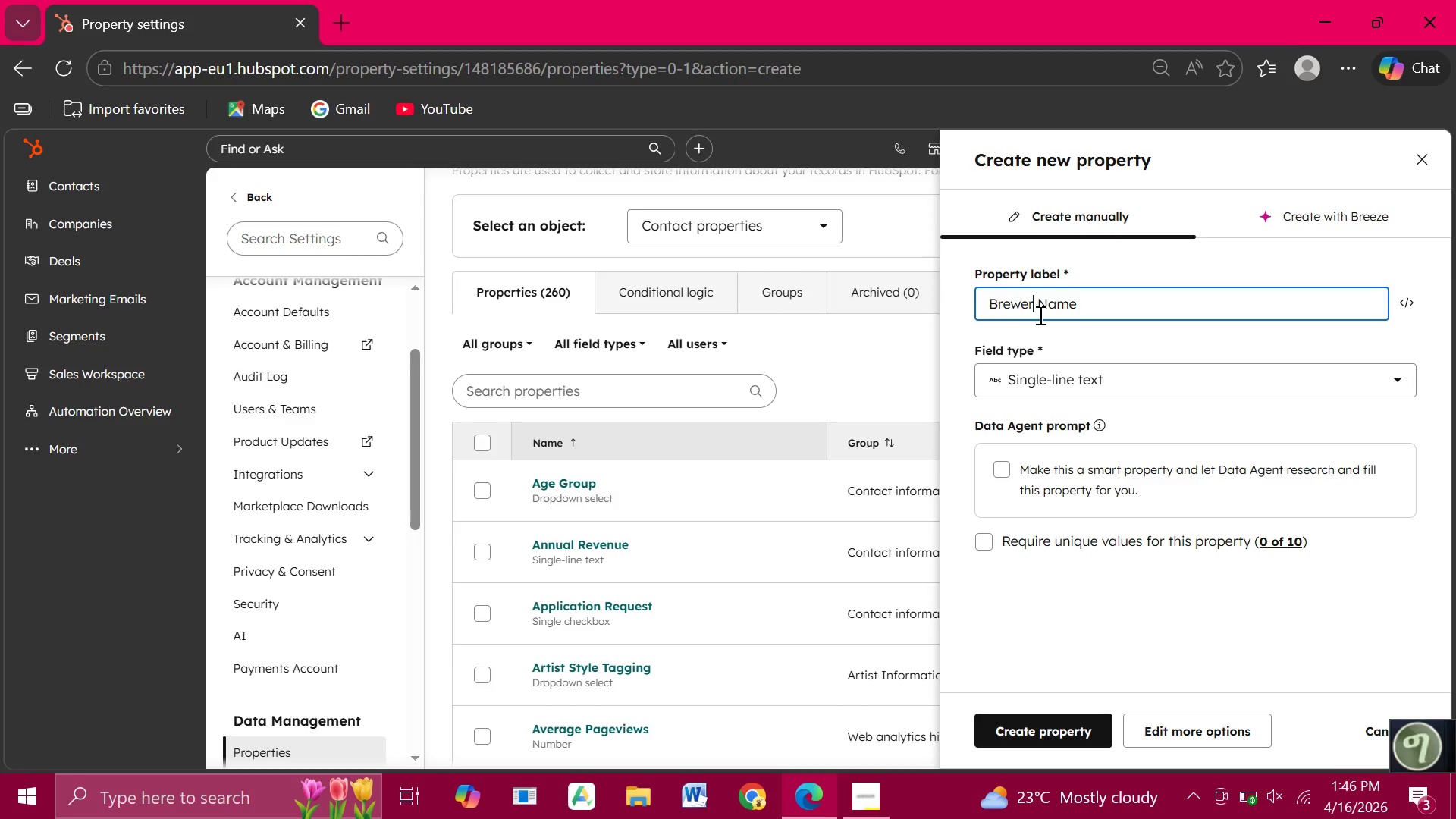 
key(Y)
 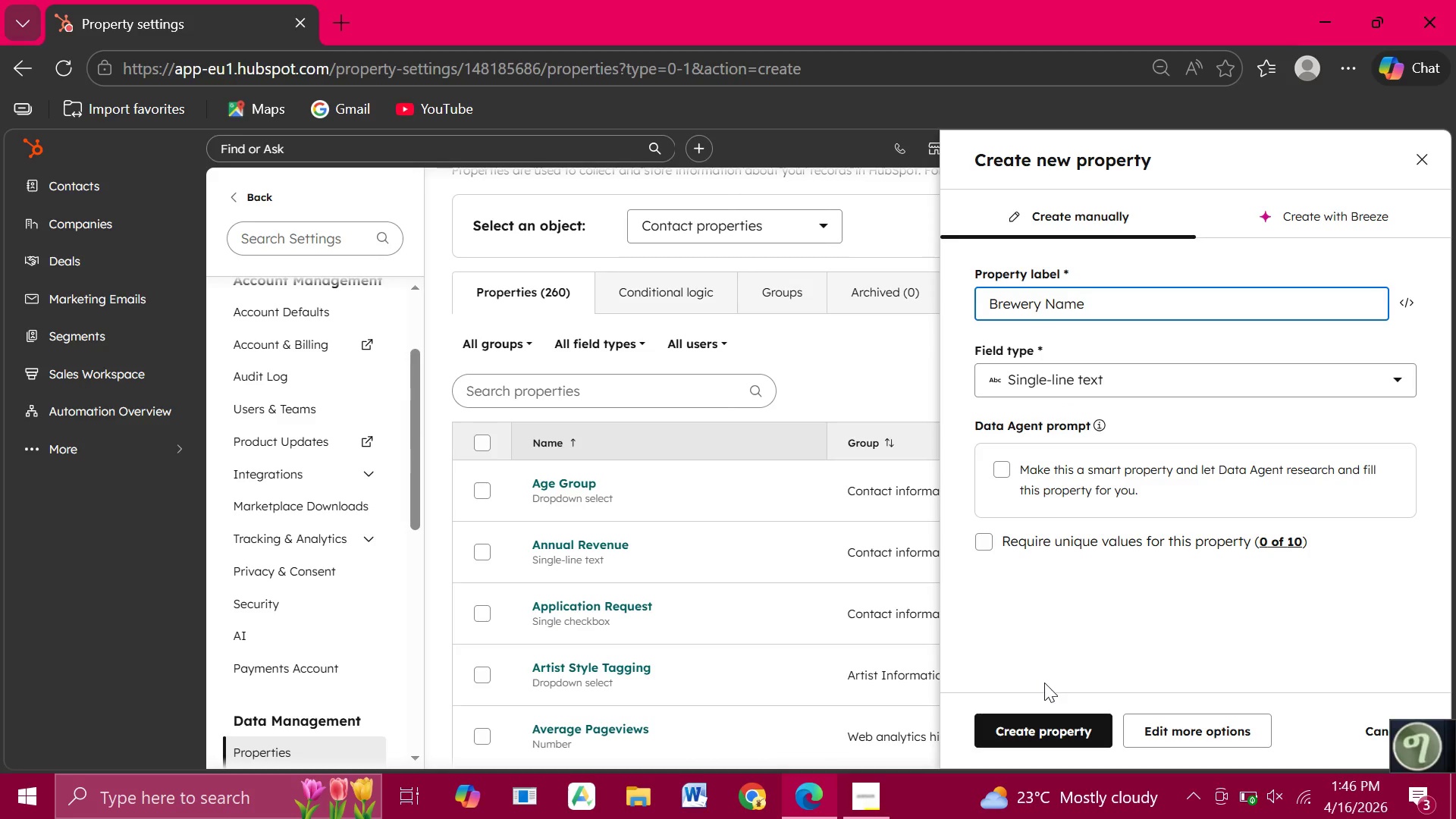 
wait(10.73)
 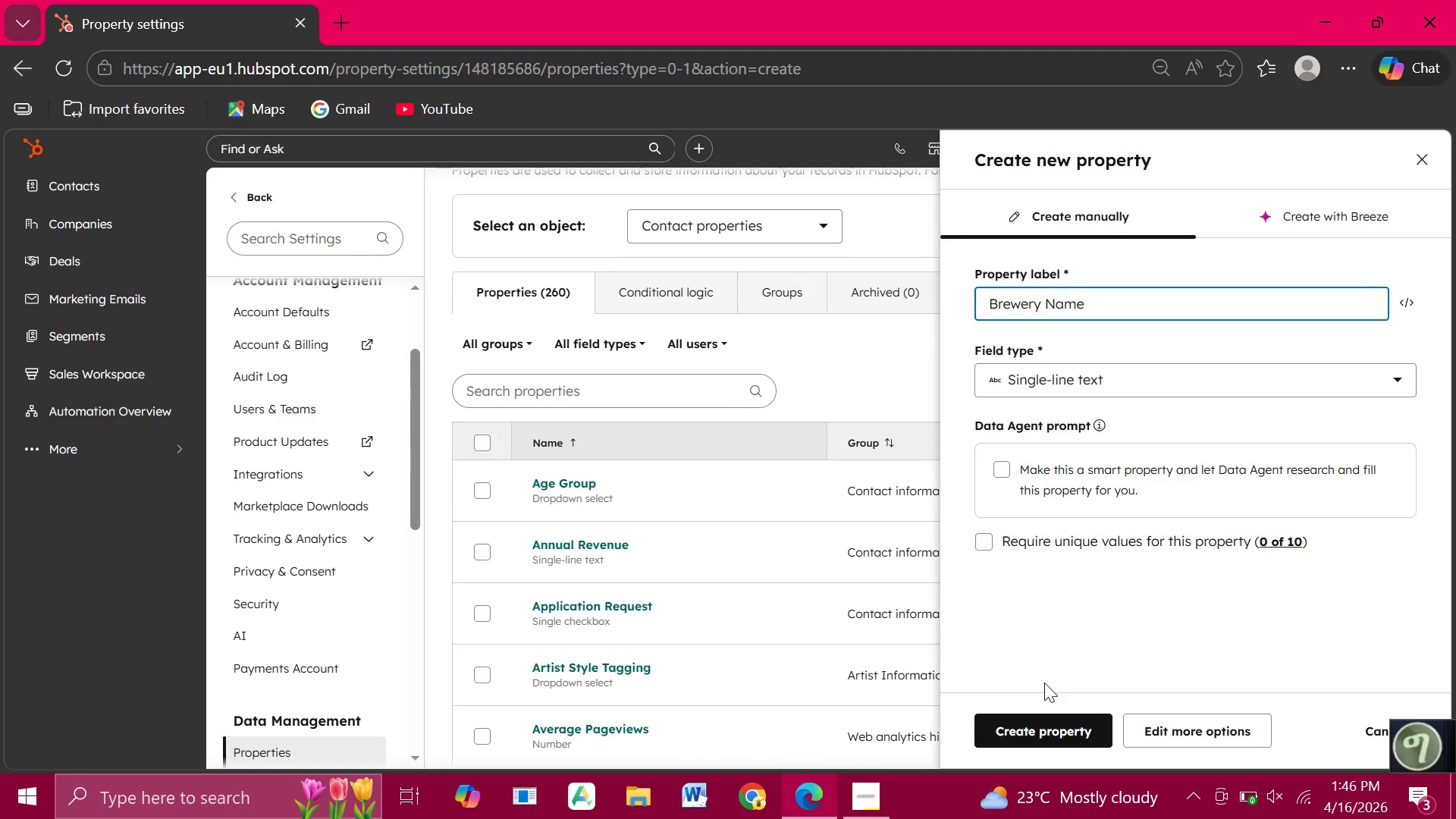 
left_click([1025, 730])
 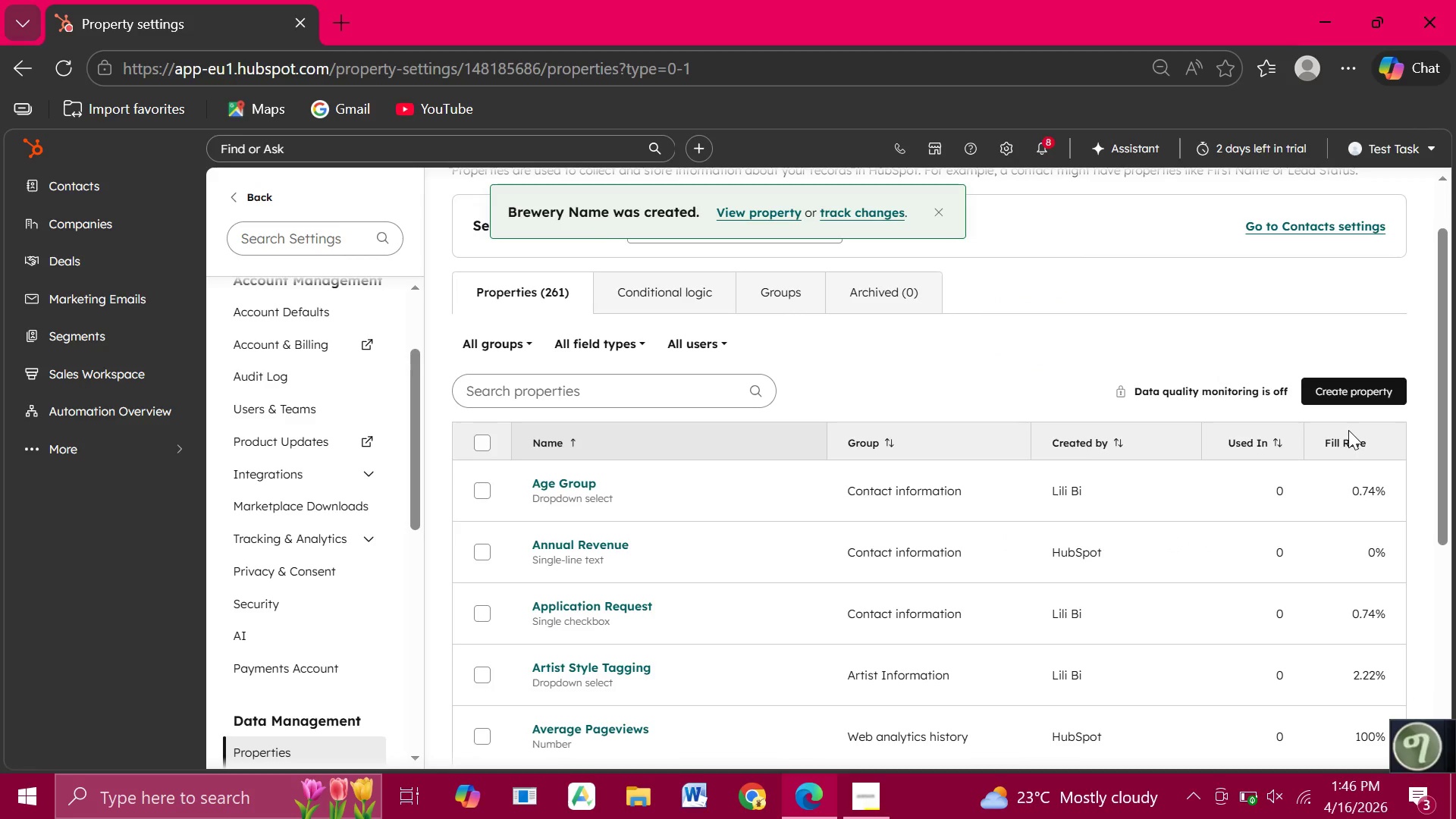 
wait(6.05)
 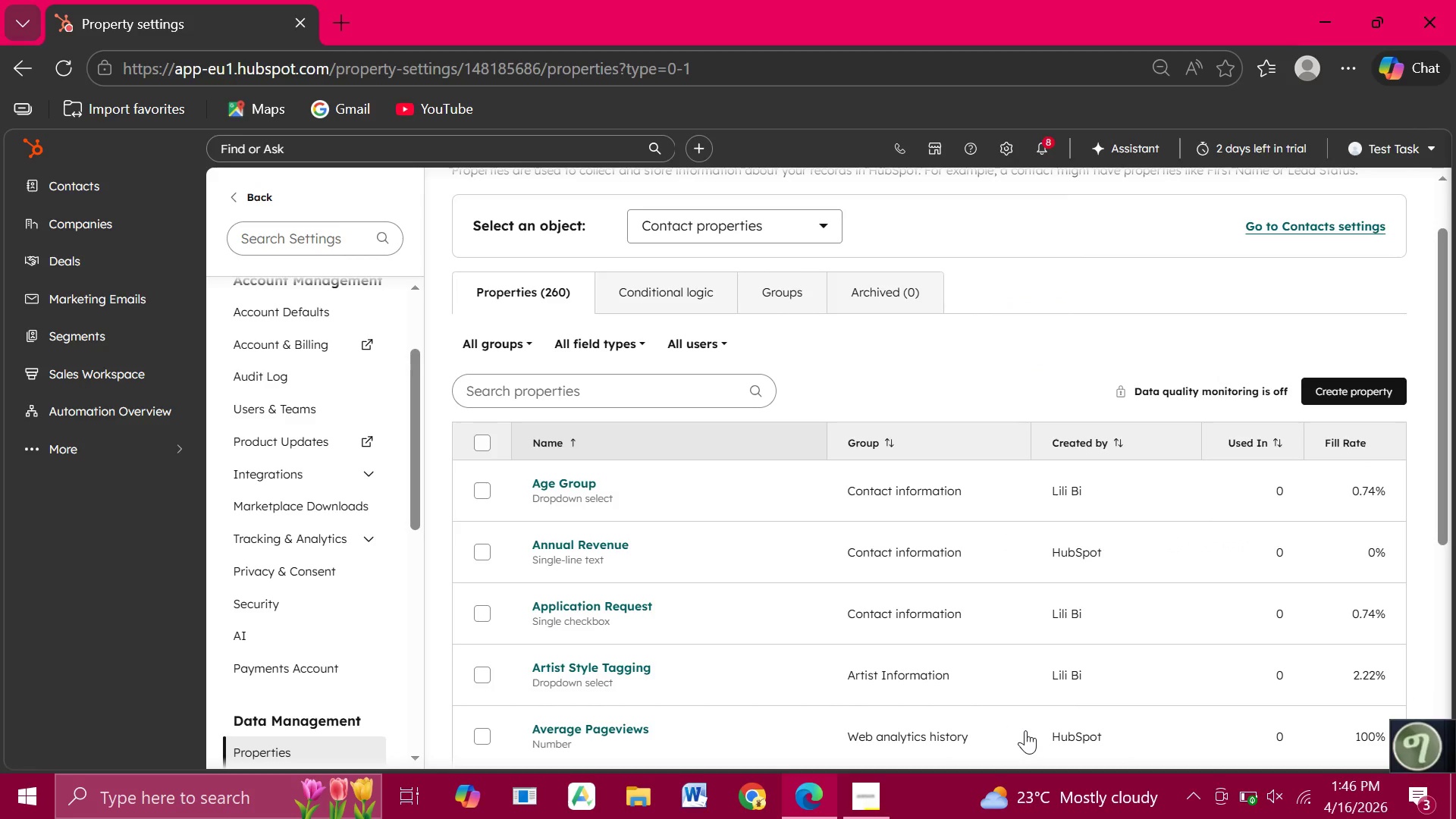 
left_click([1350, 384])
 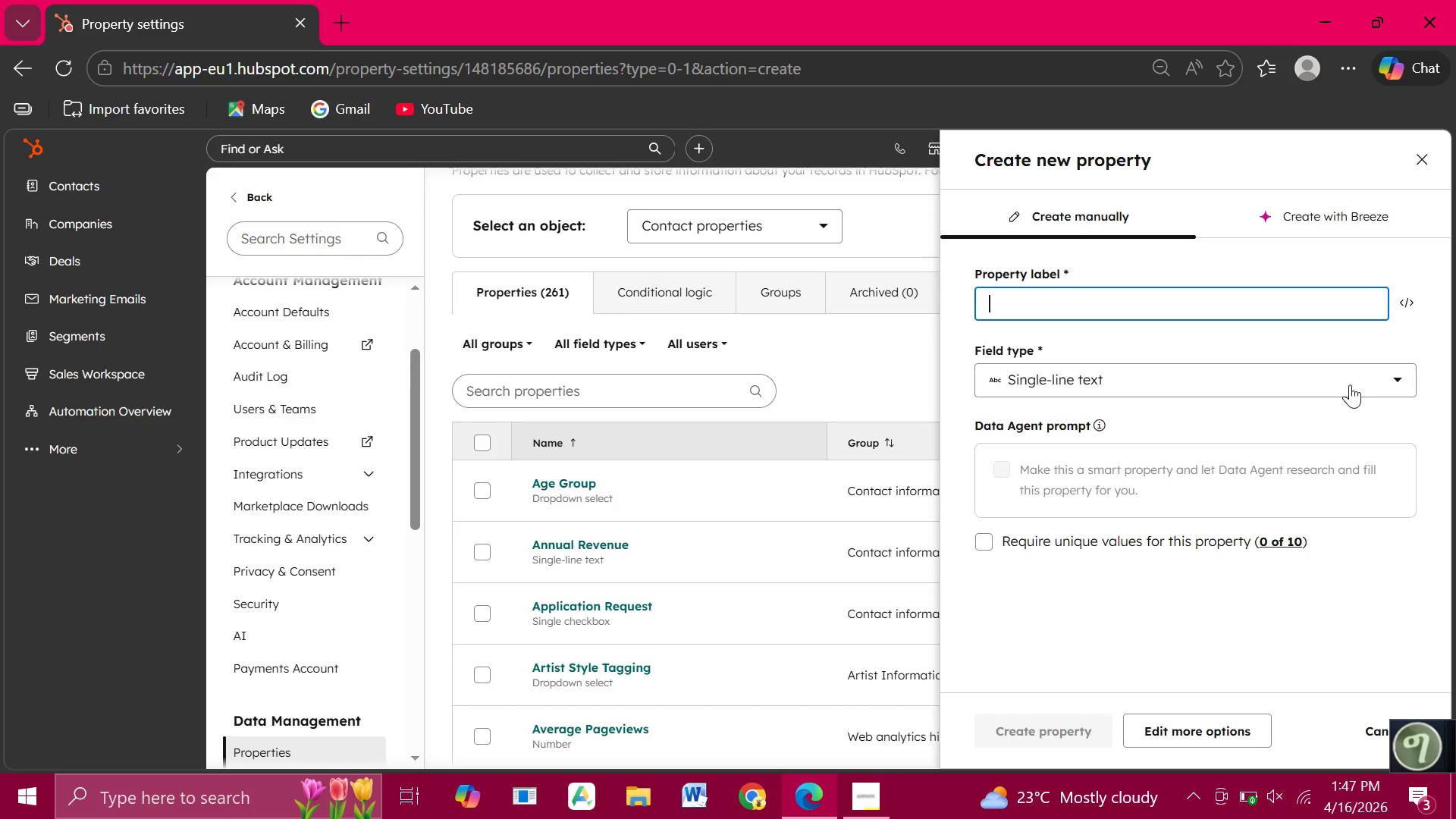 
wait(9.41)
 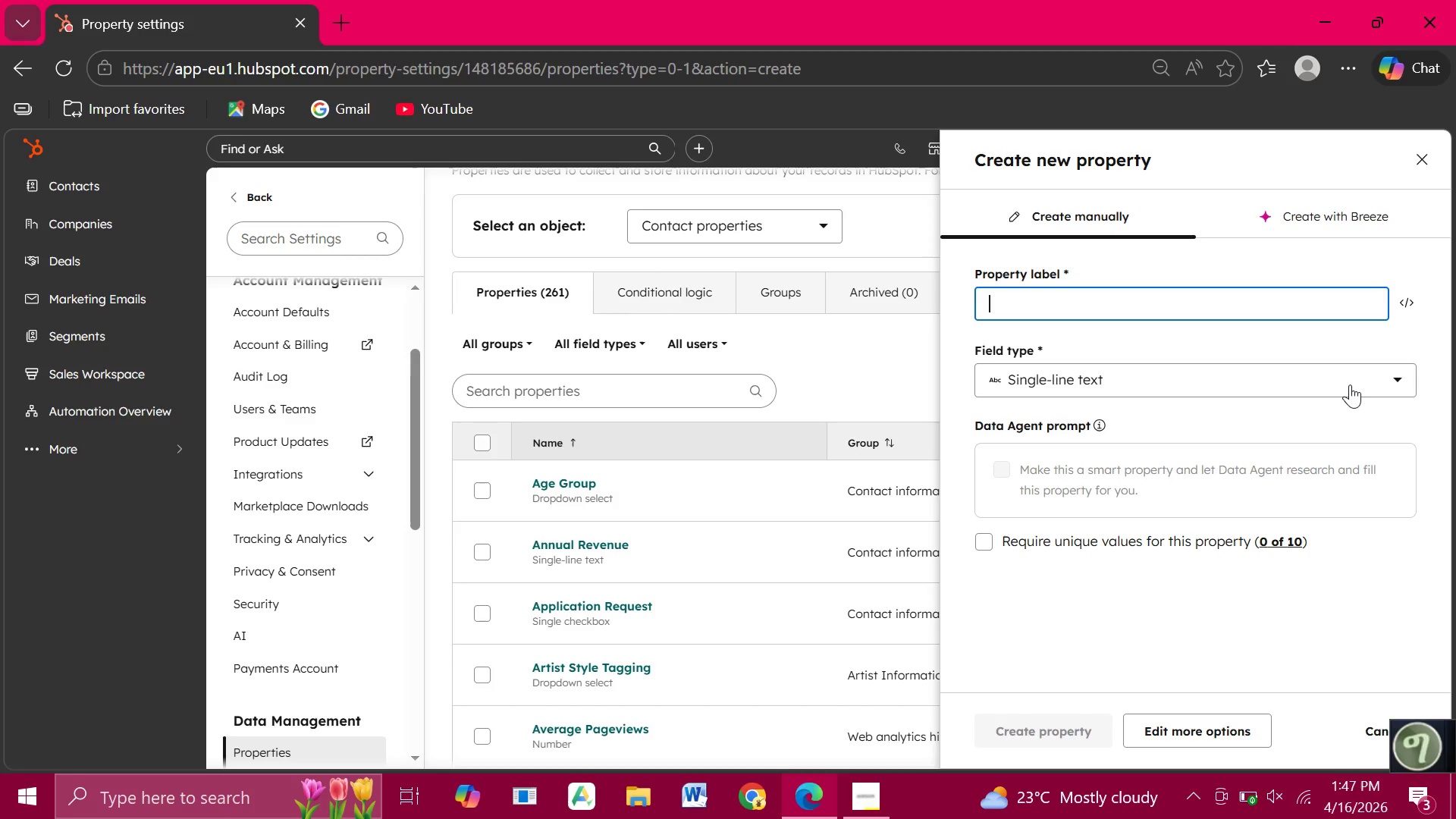 
type(Curr)
 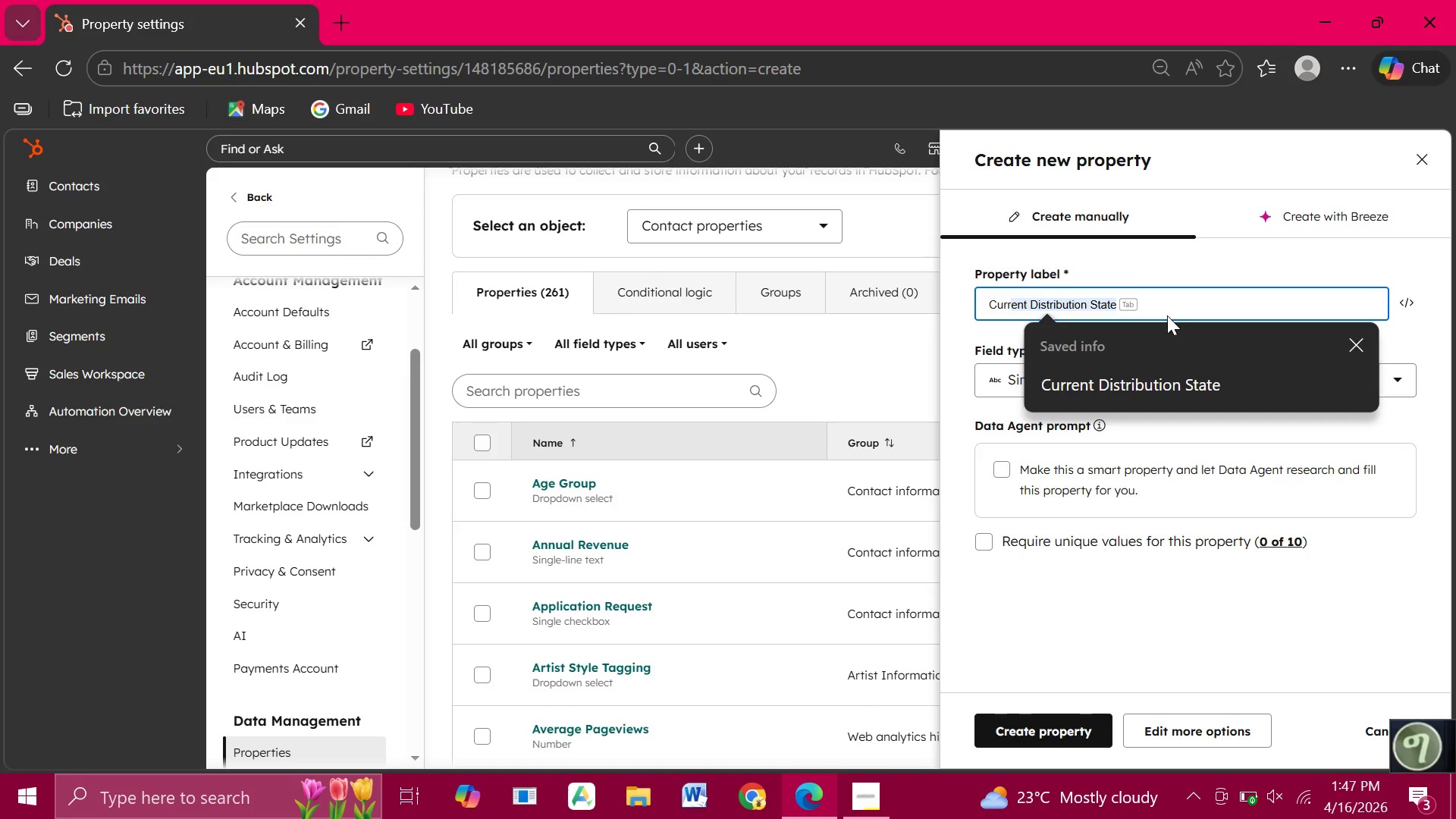 
wait(5.47)
 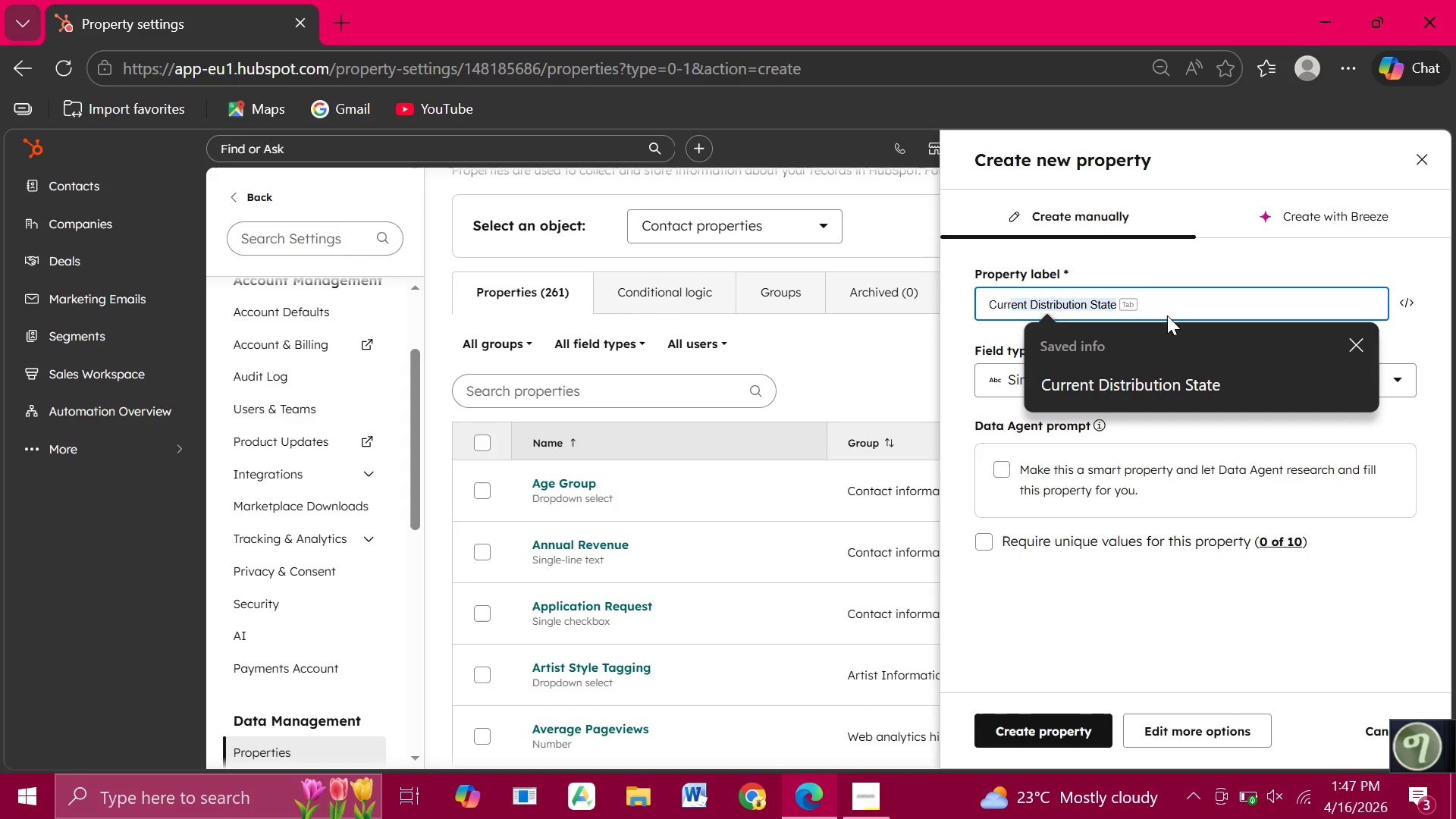 
type(ent Diat)
key(Backspace)
key(Backspace)
 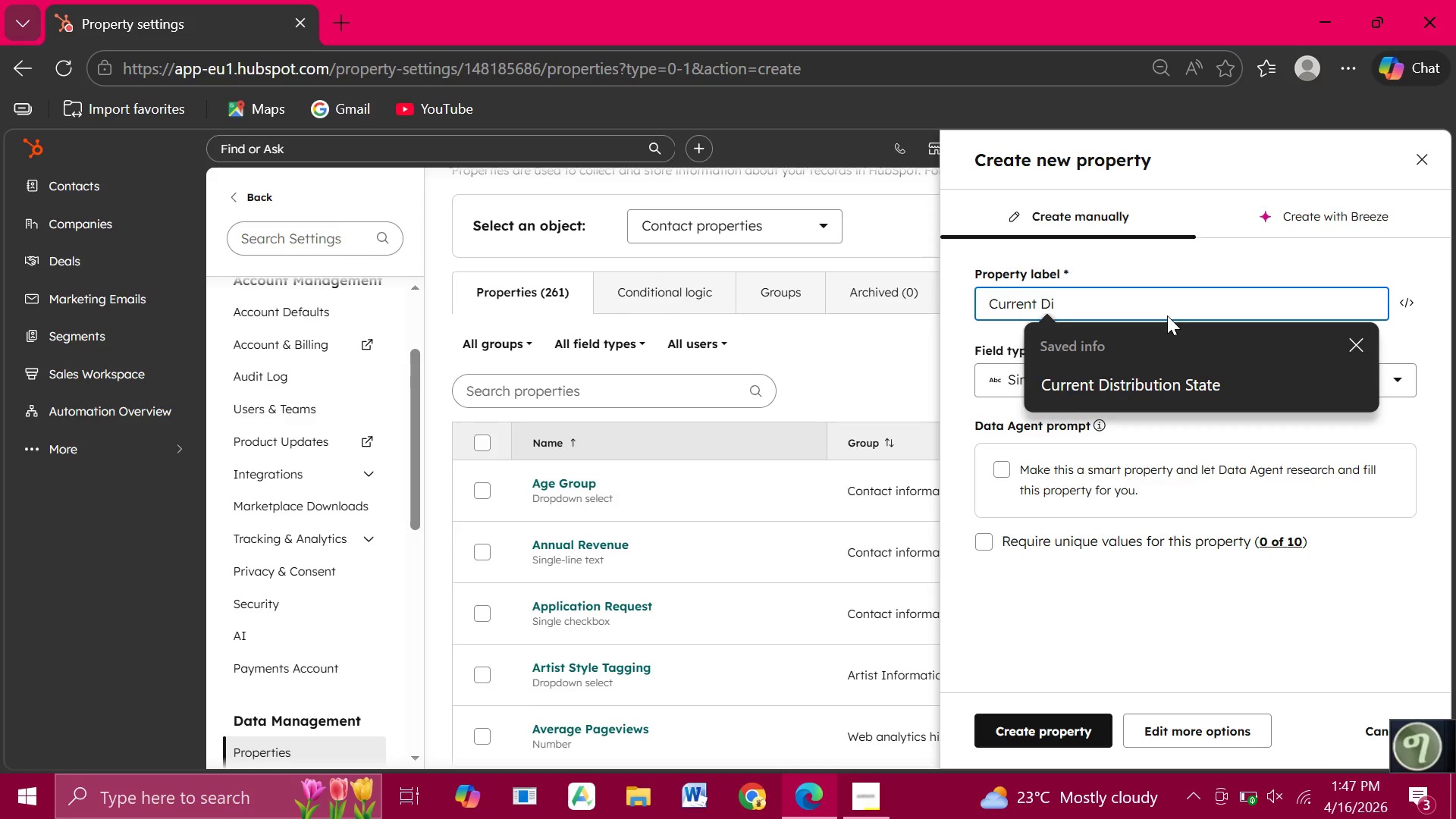 
left_click([1138, 379])
 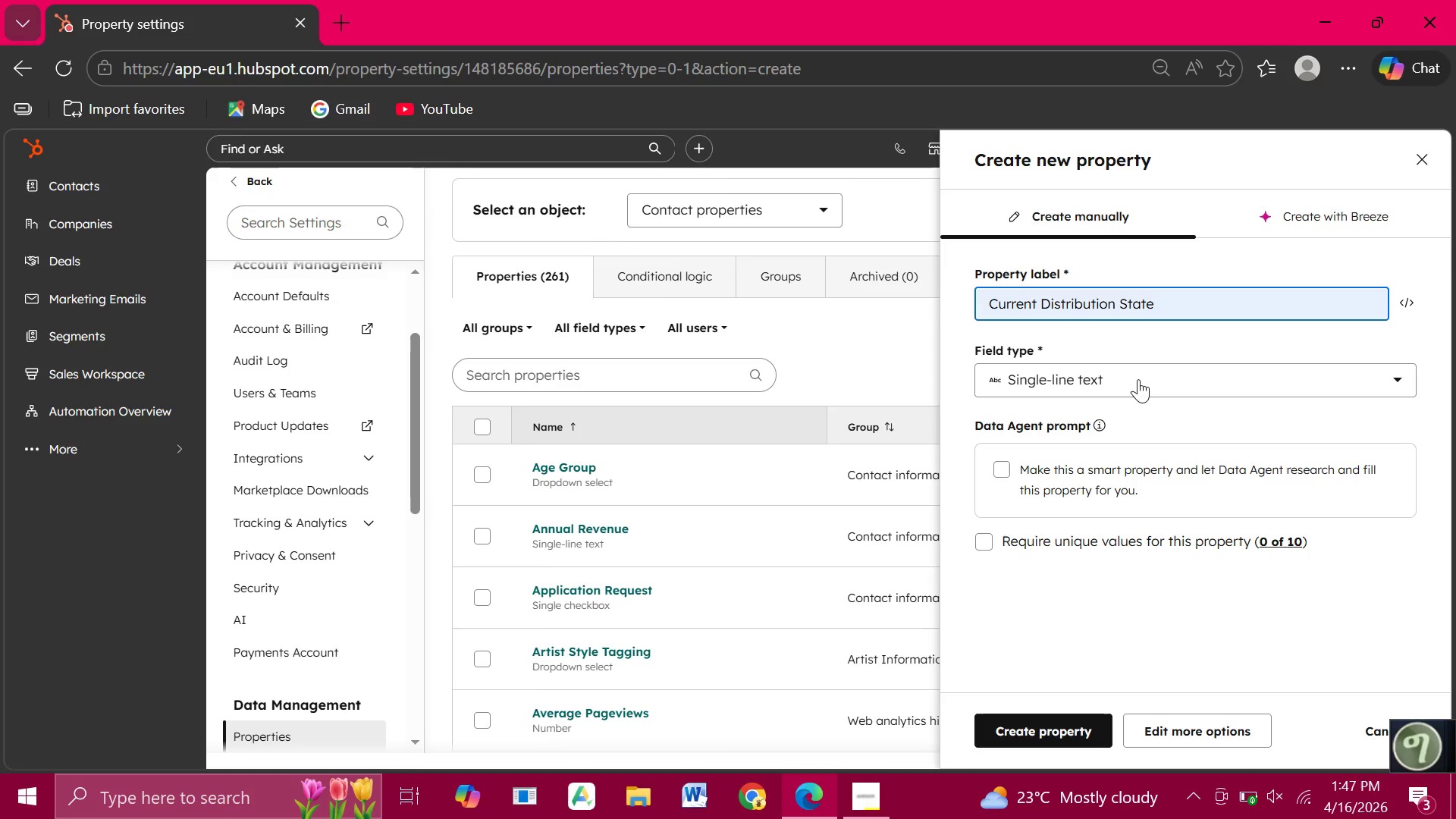 
wait(6.88)
 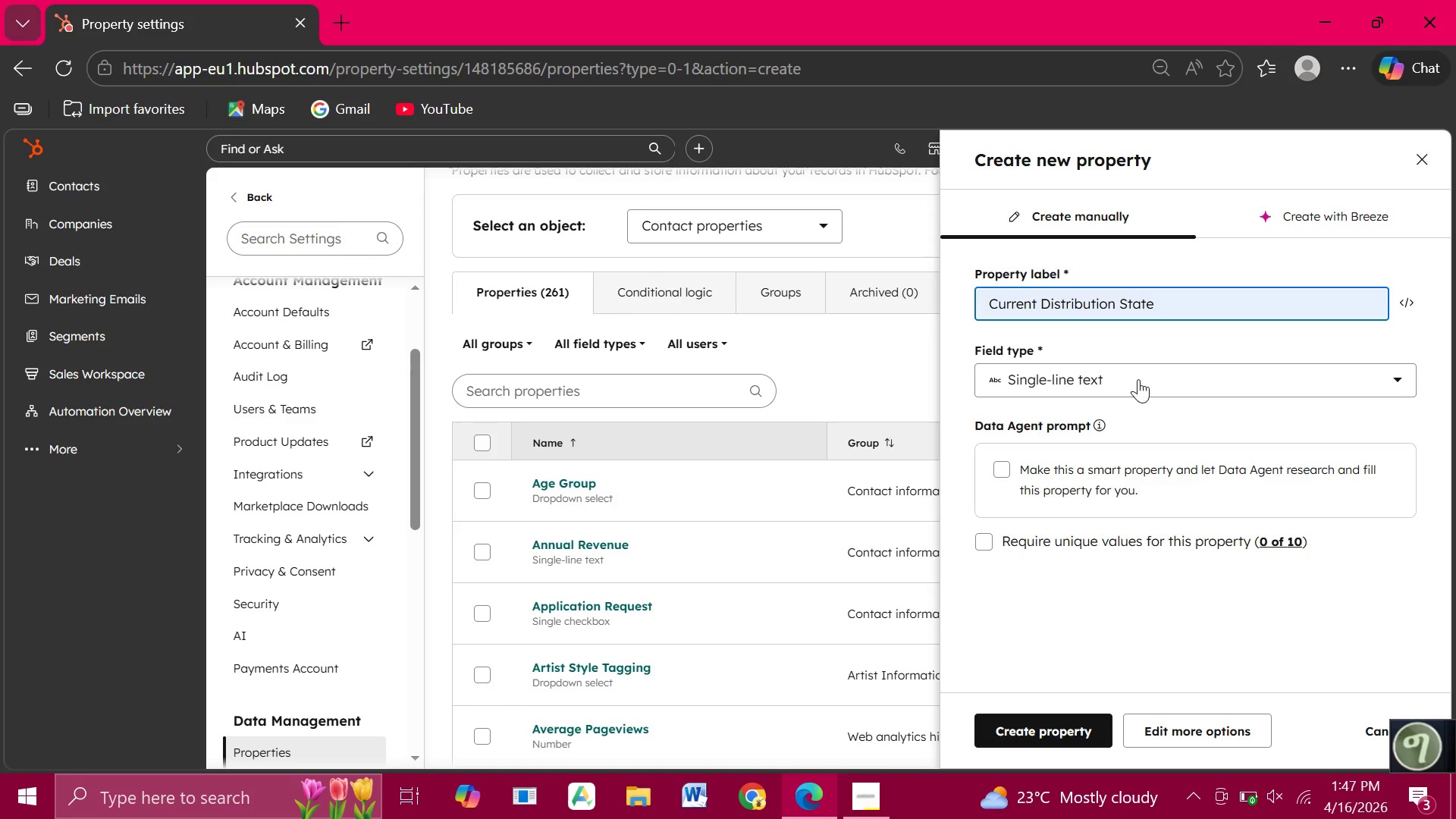 
left_click([1049, 726])
 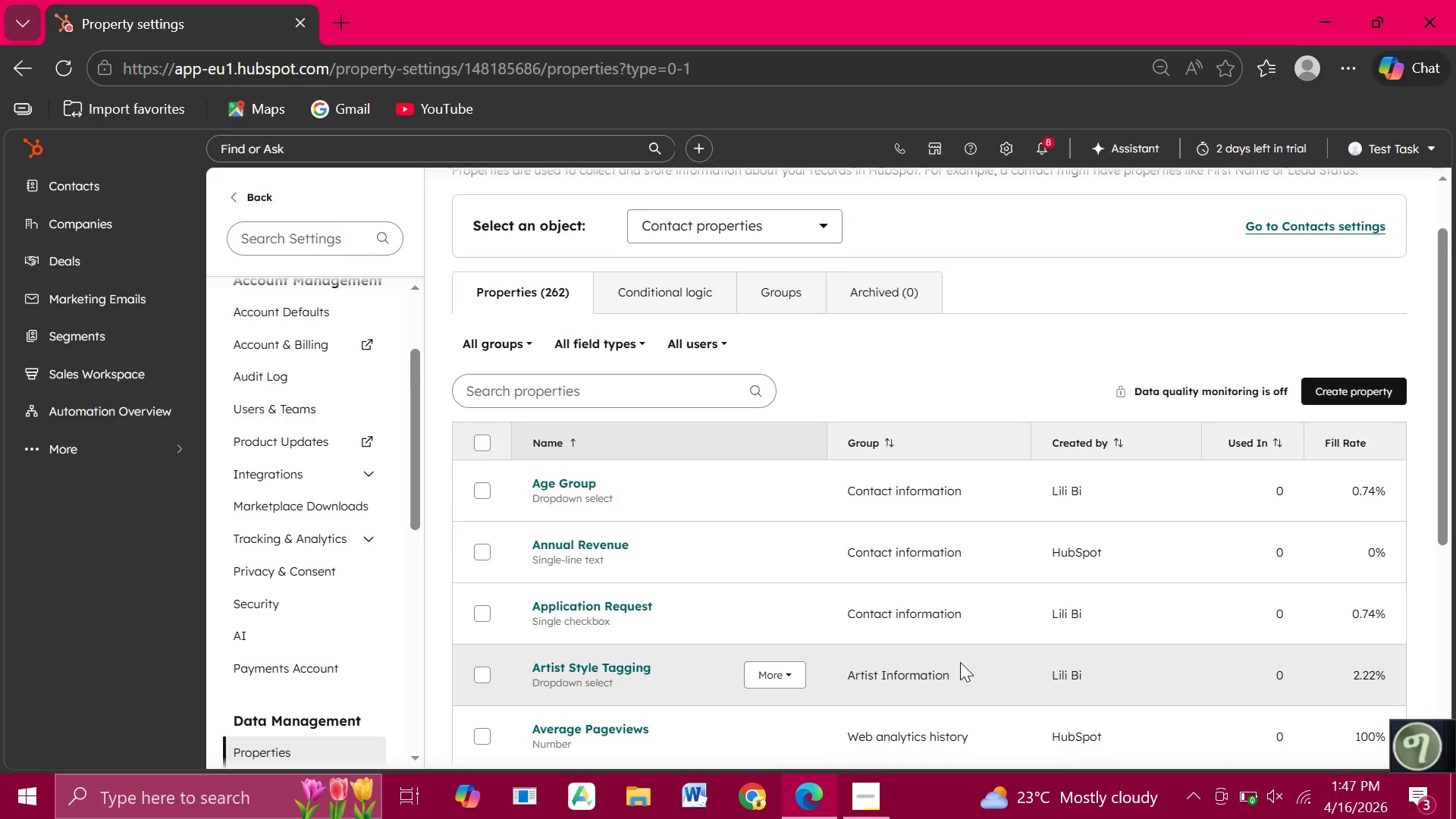 
wait(12.84)
 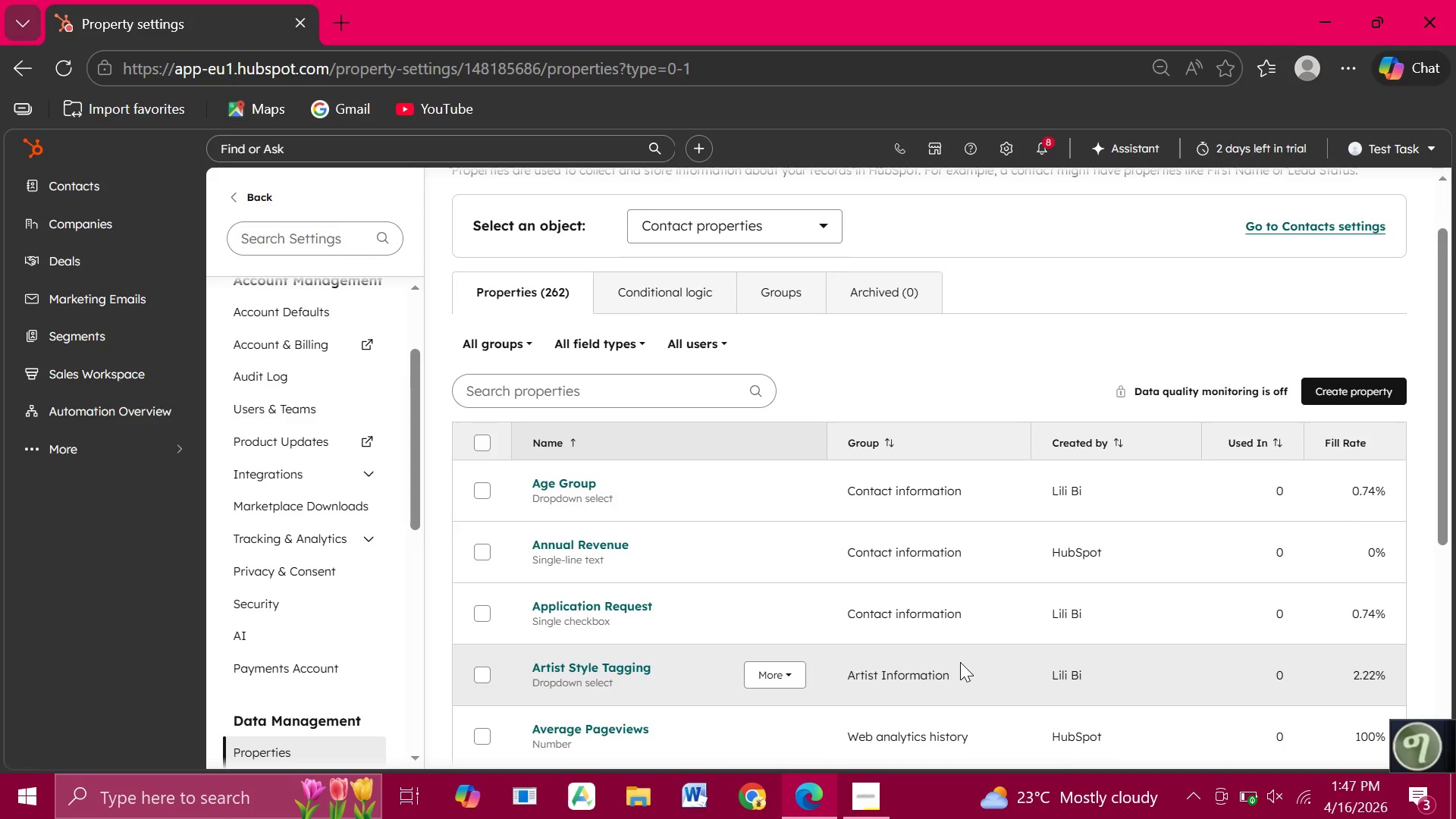 
left_click([127, 303])
 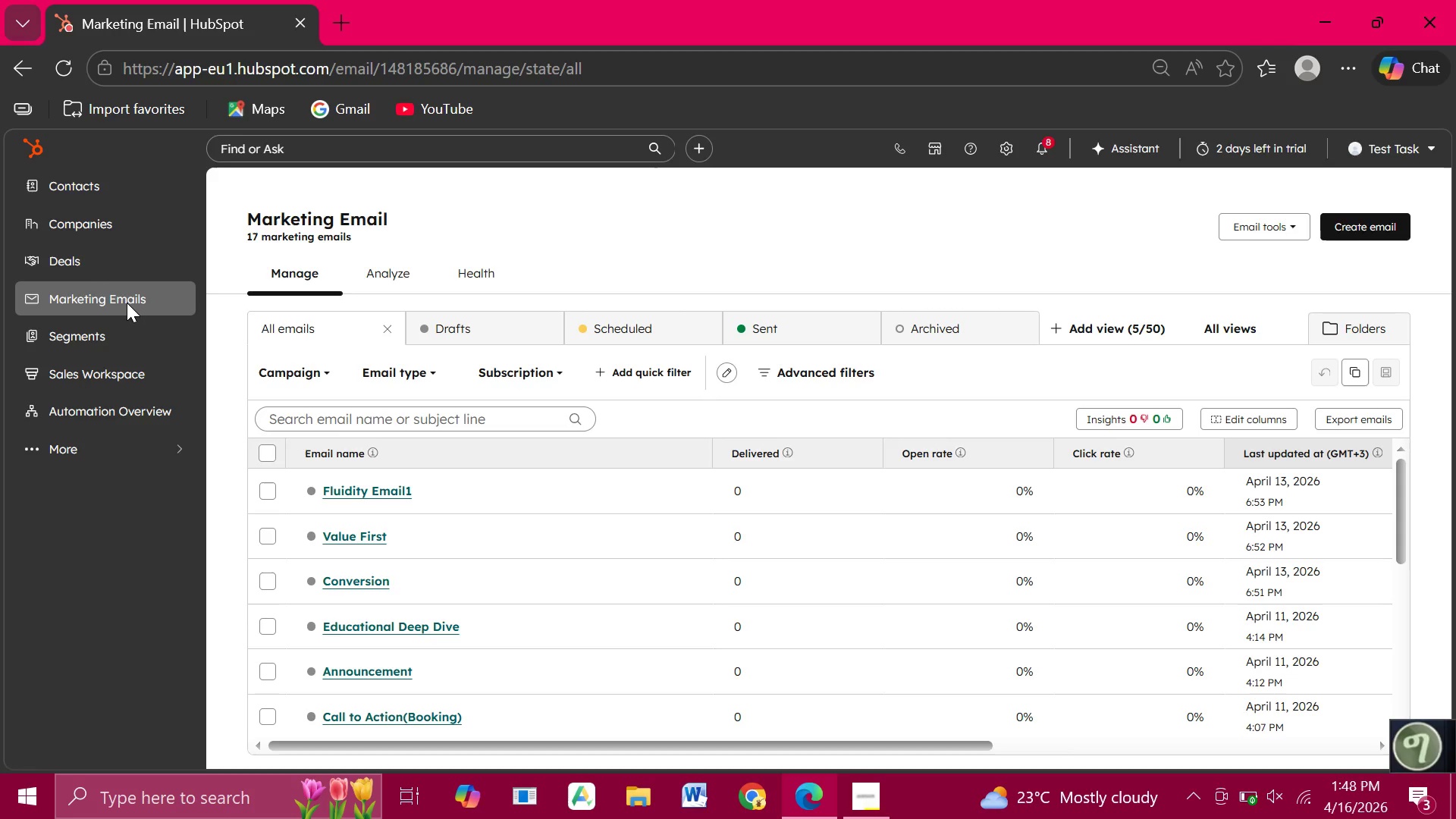 
wait(40.64)
 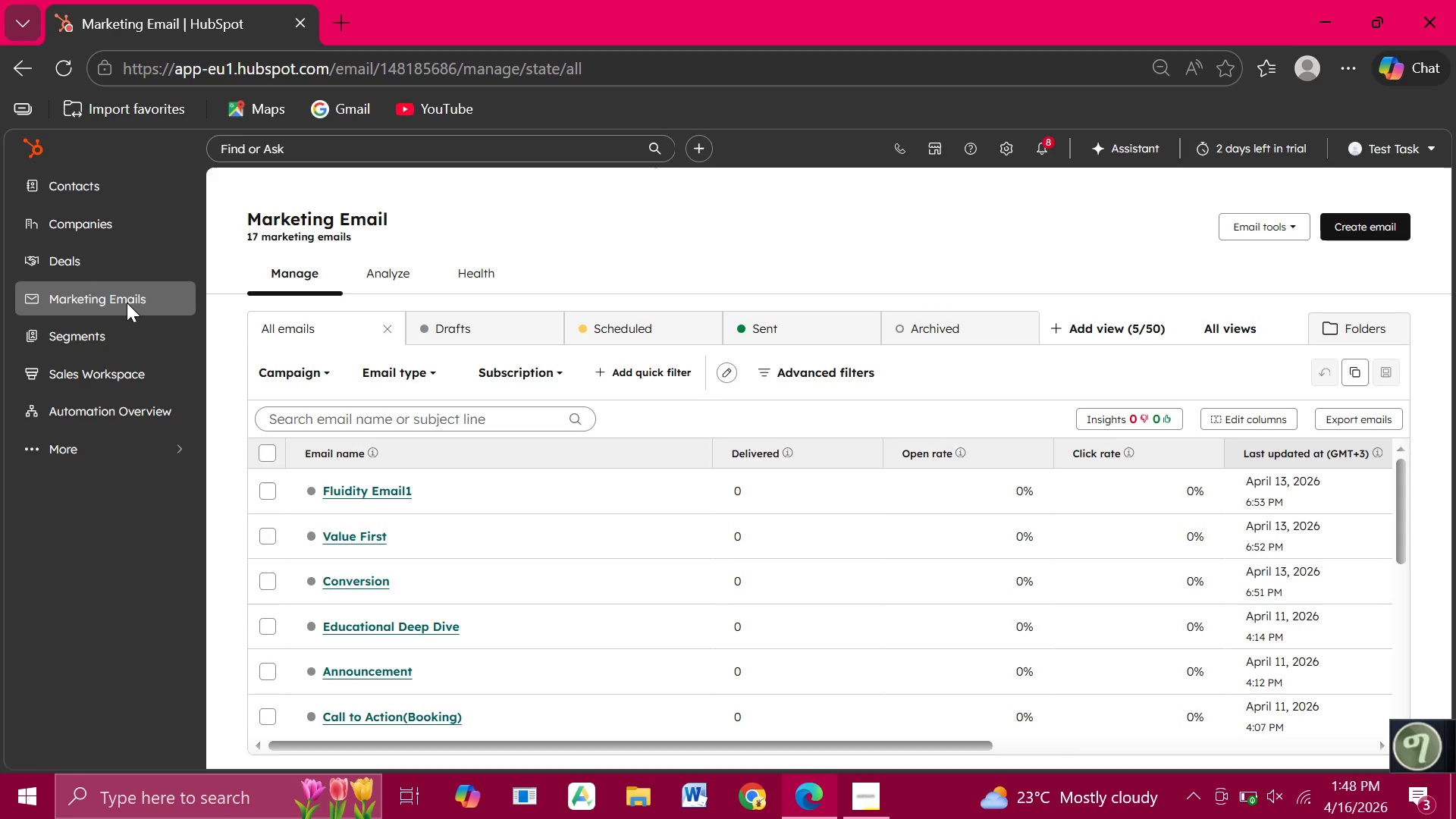 
left_click([1369, 224])
 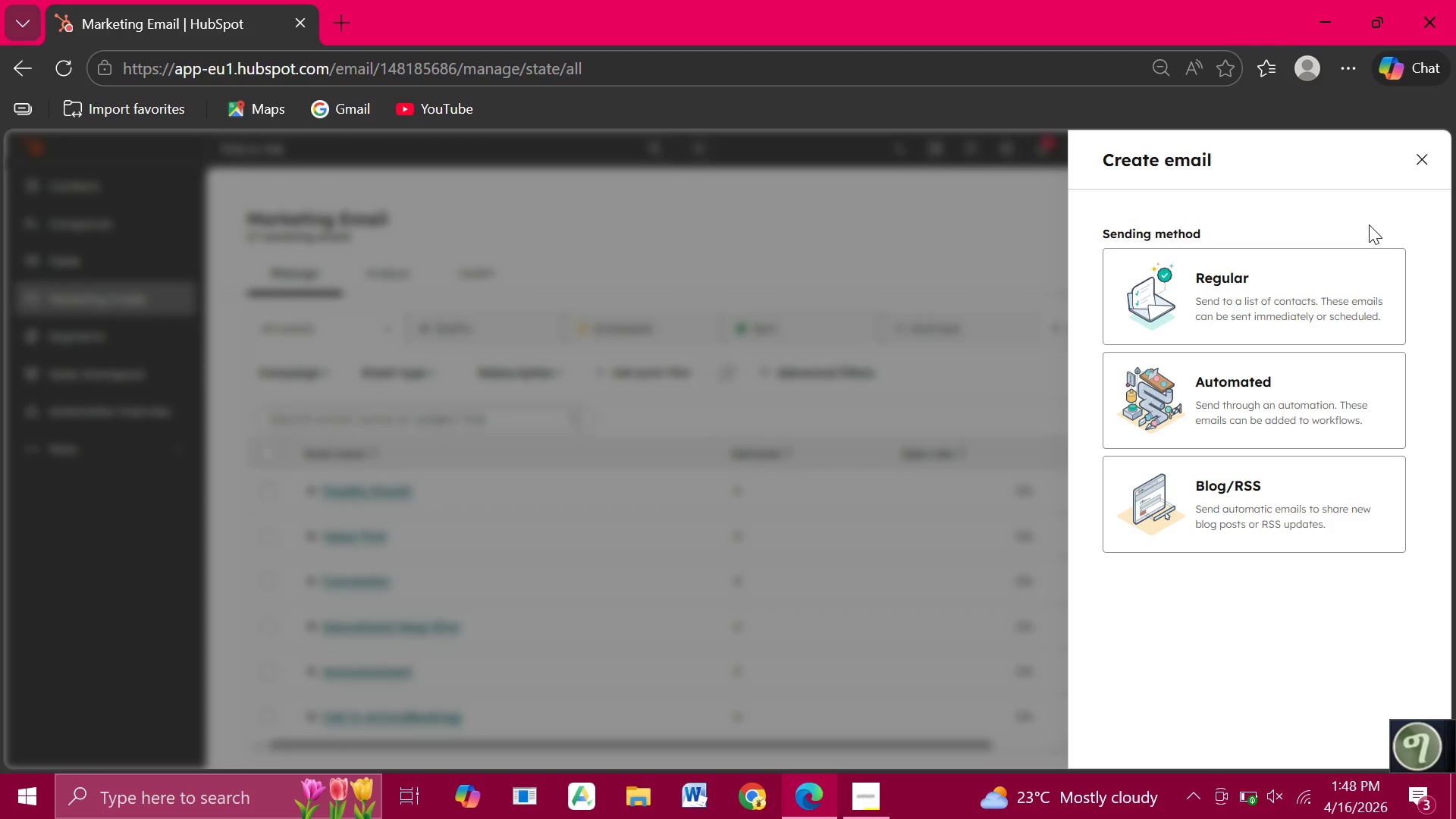 
wait(14.92)
 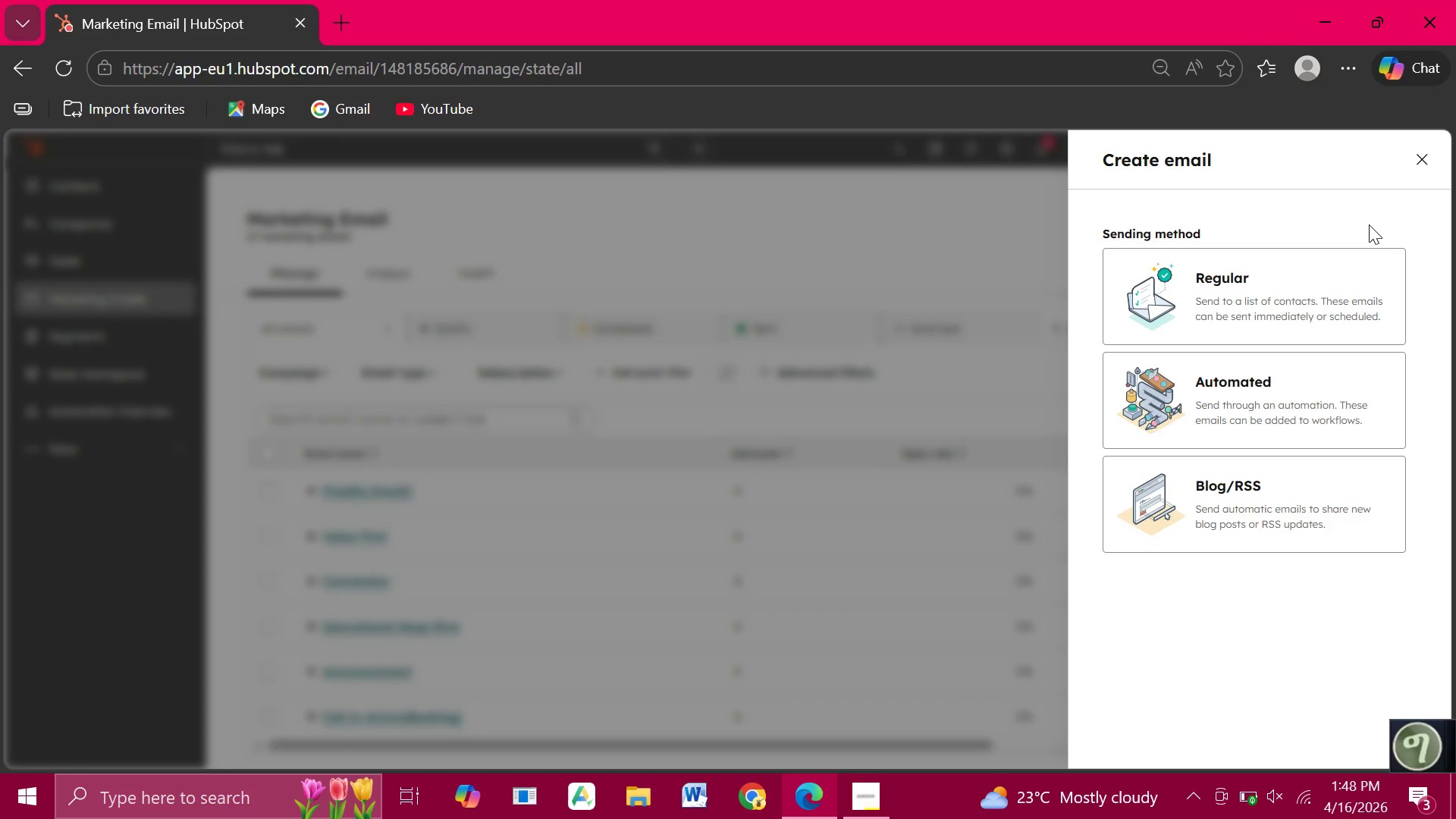 
left_click([1285, 280])
 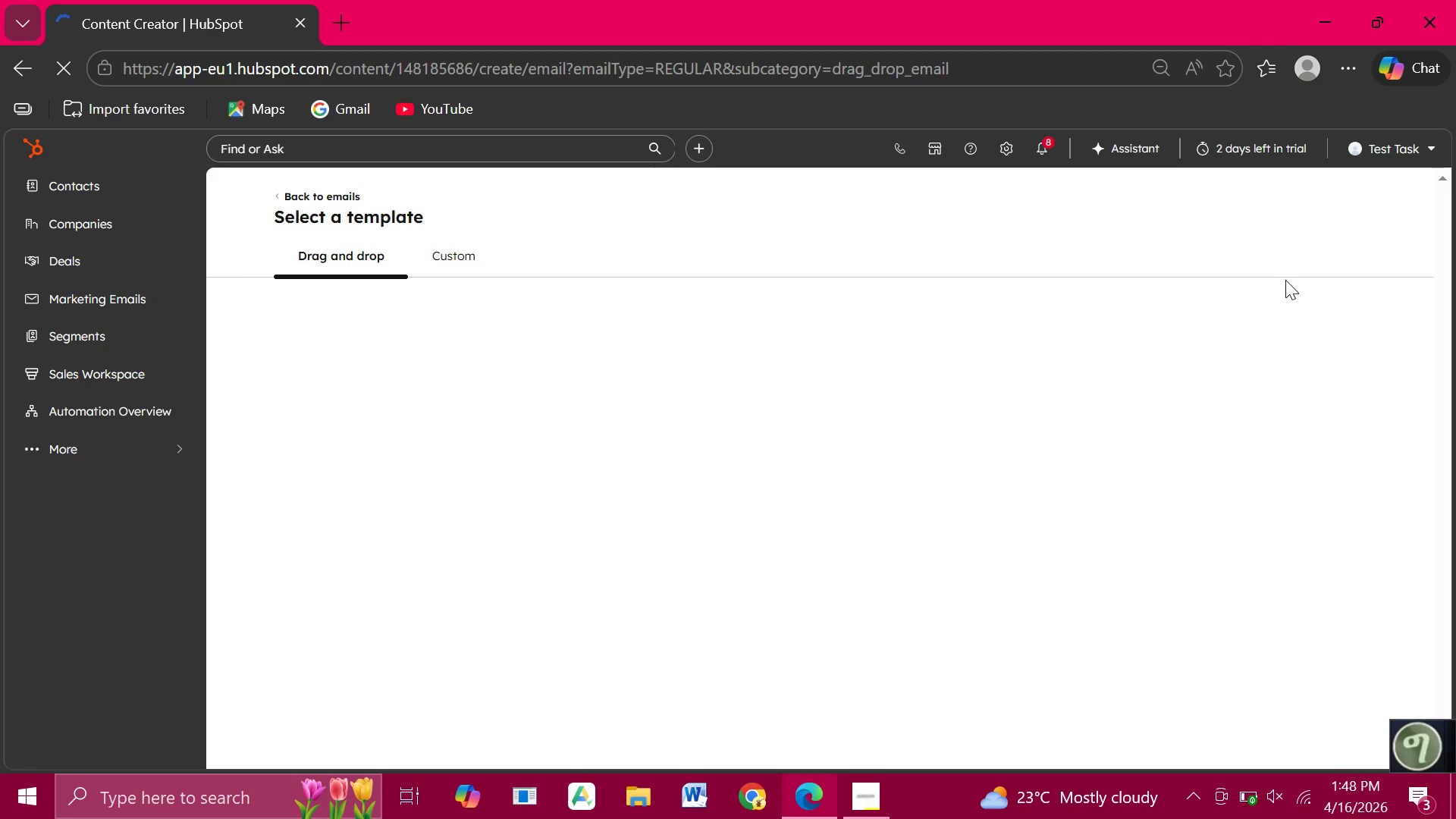 
wait(12.02)
 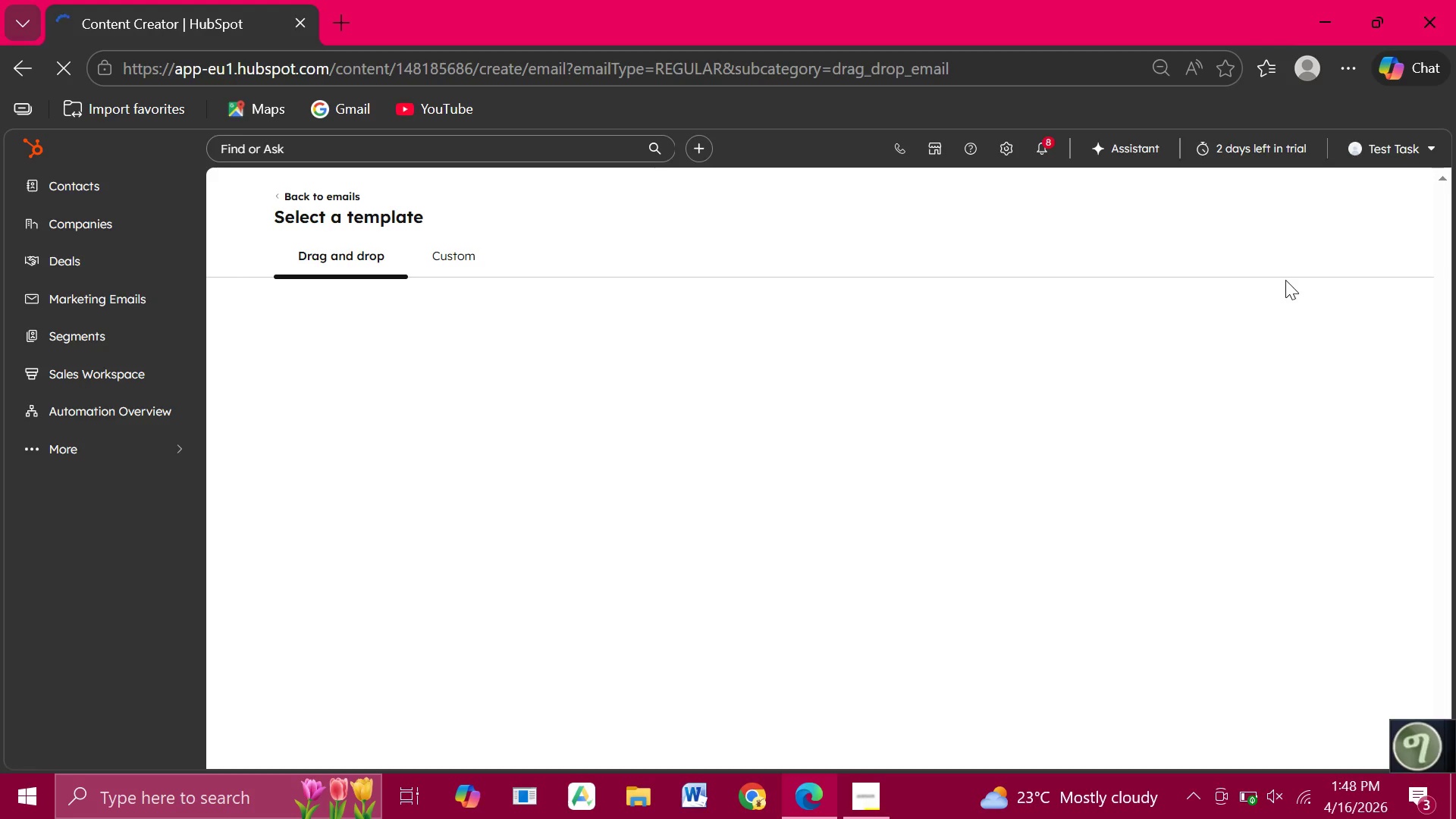 
left_click([339, 551])
 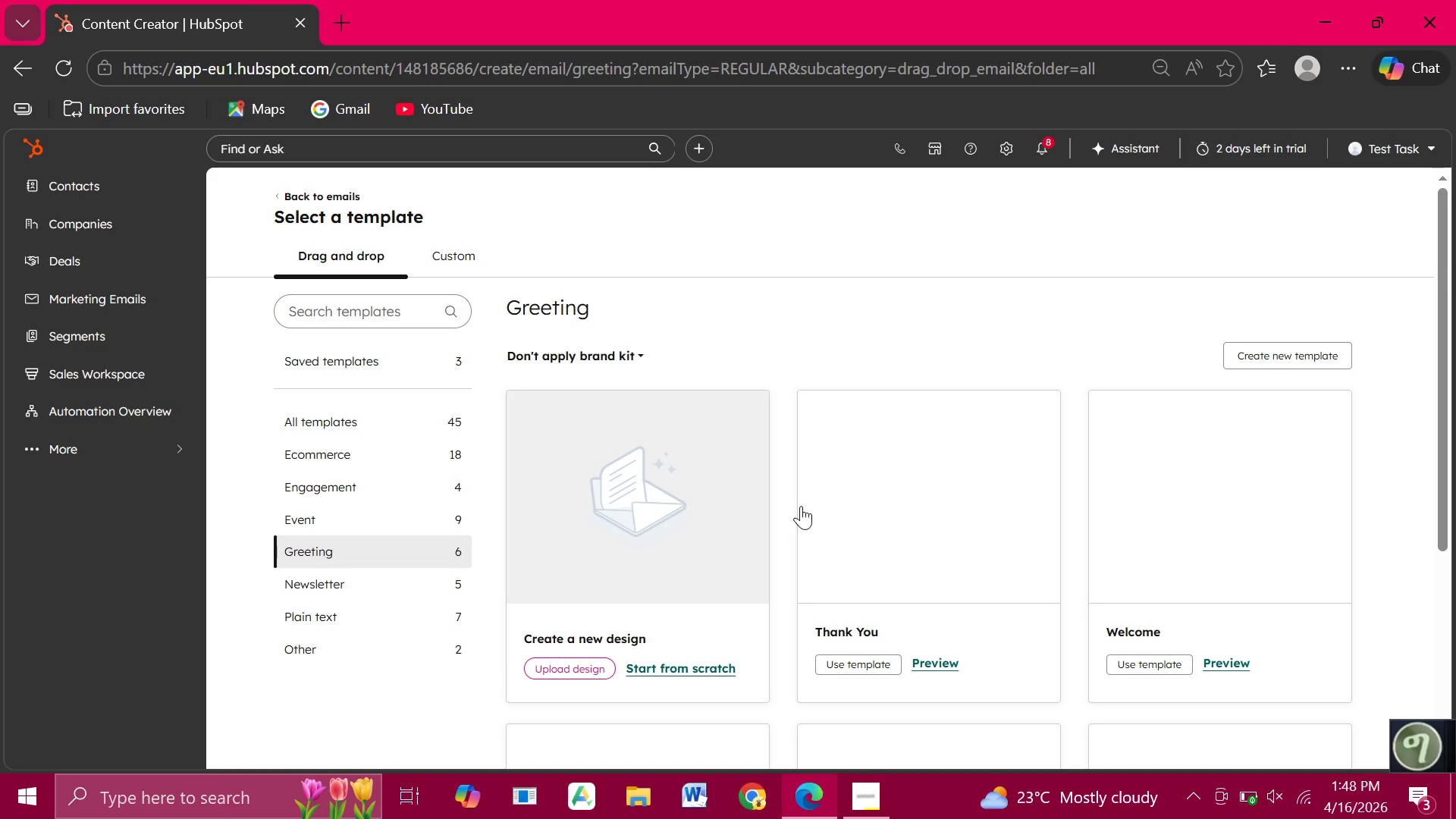 
mouse_move([934, 471])
 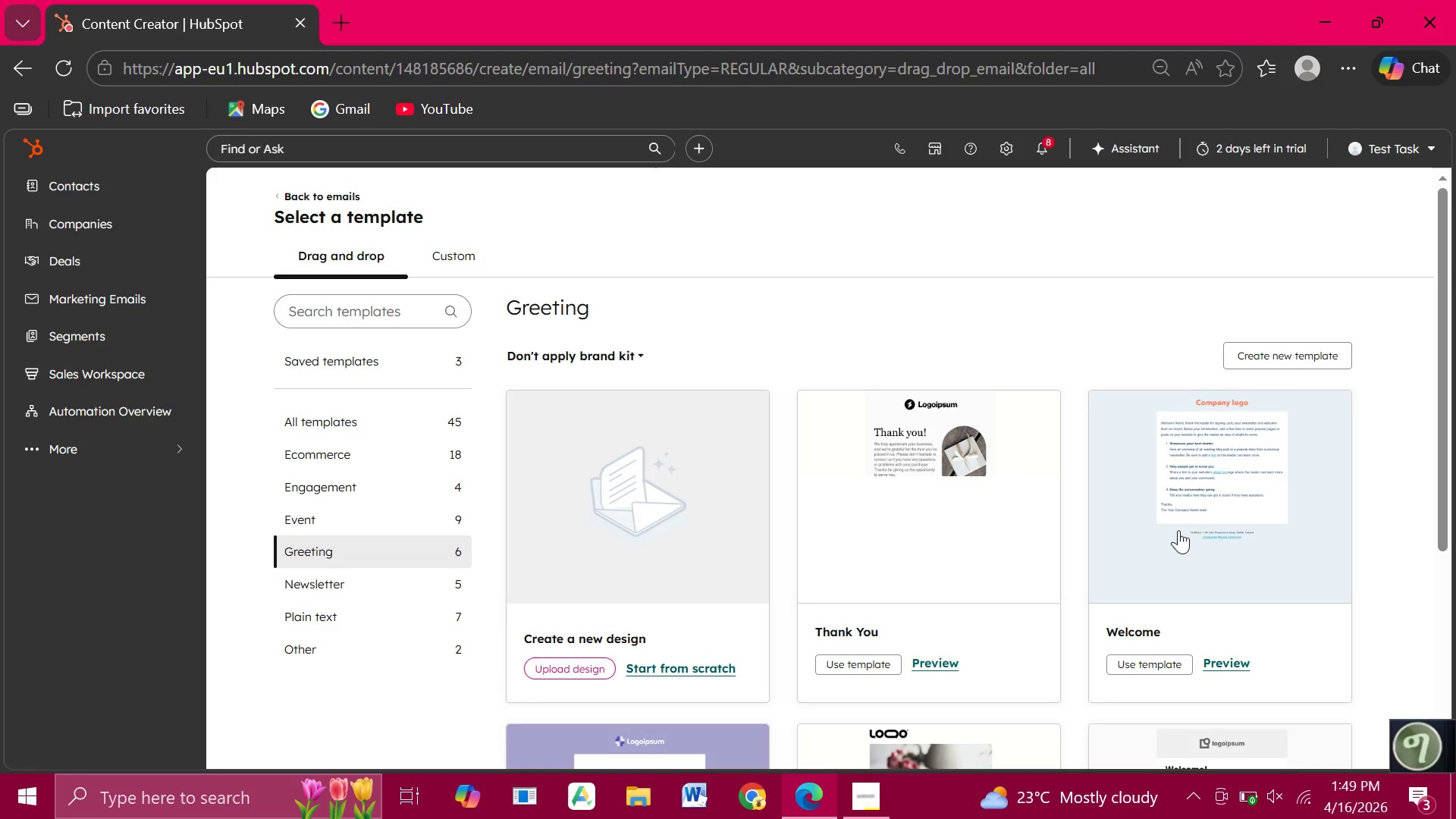 
left_click([1178, 530])
 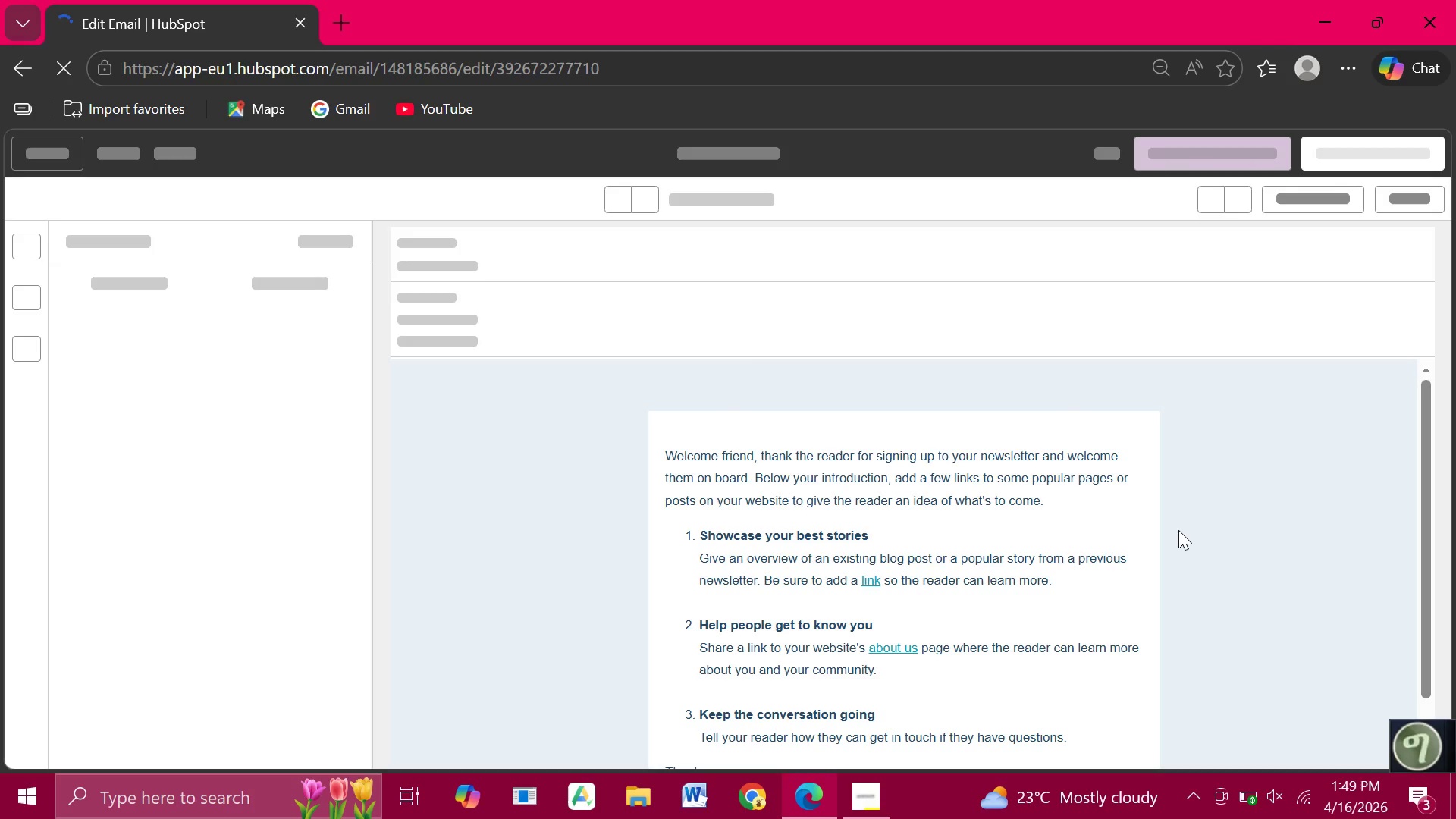 
wait(11.7)
 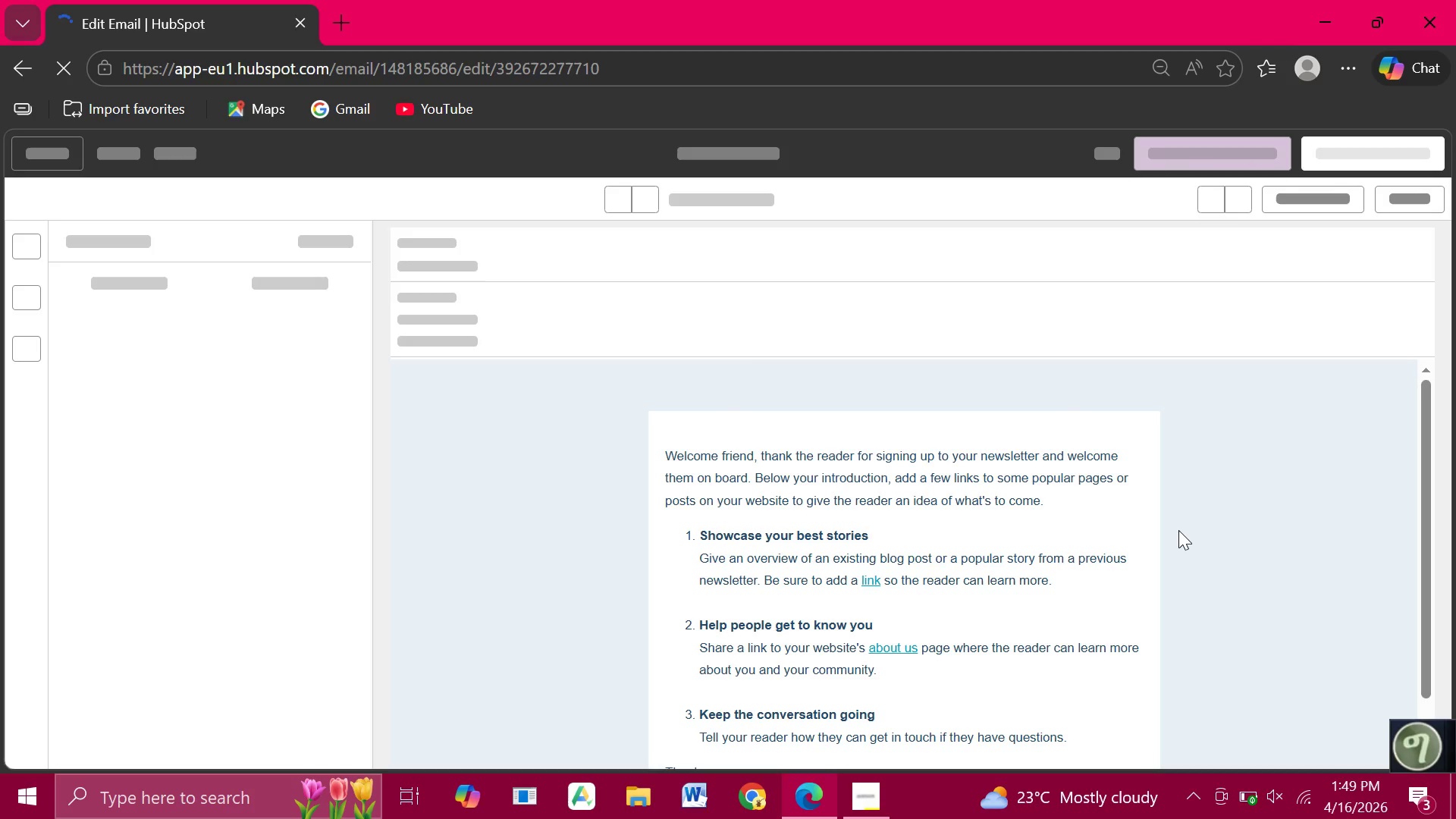 
left_click([721, 479])
 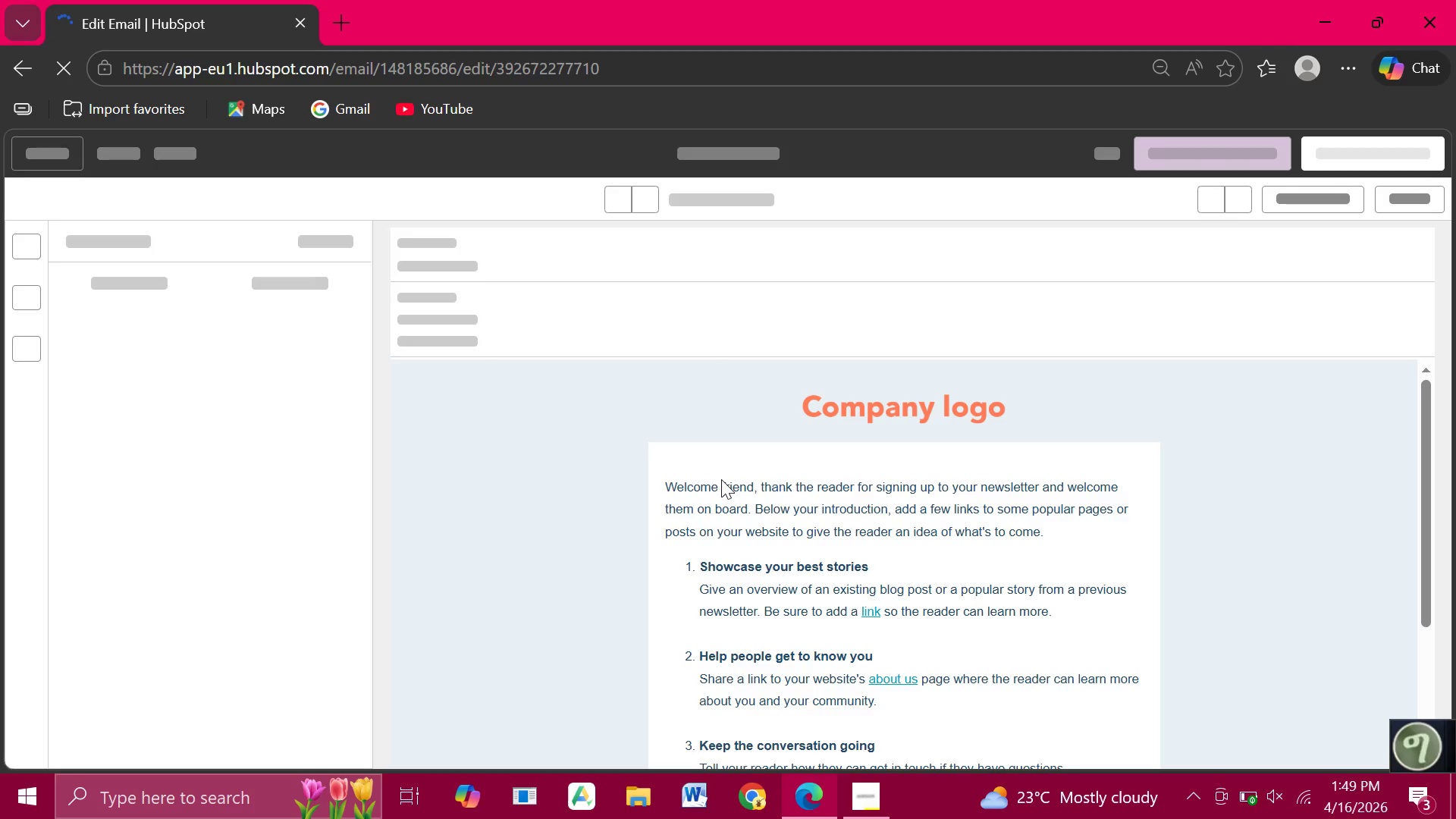 
wait(18.88)
 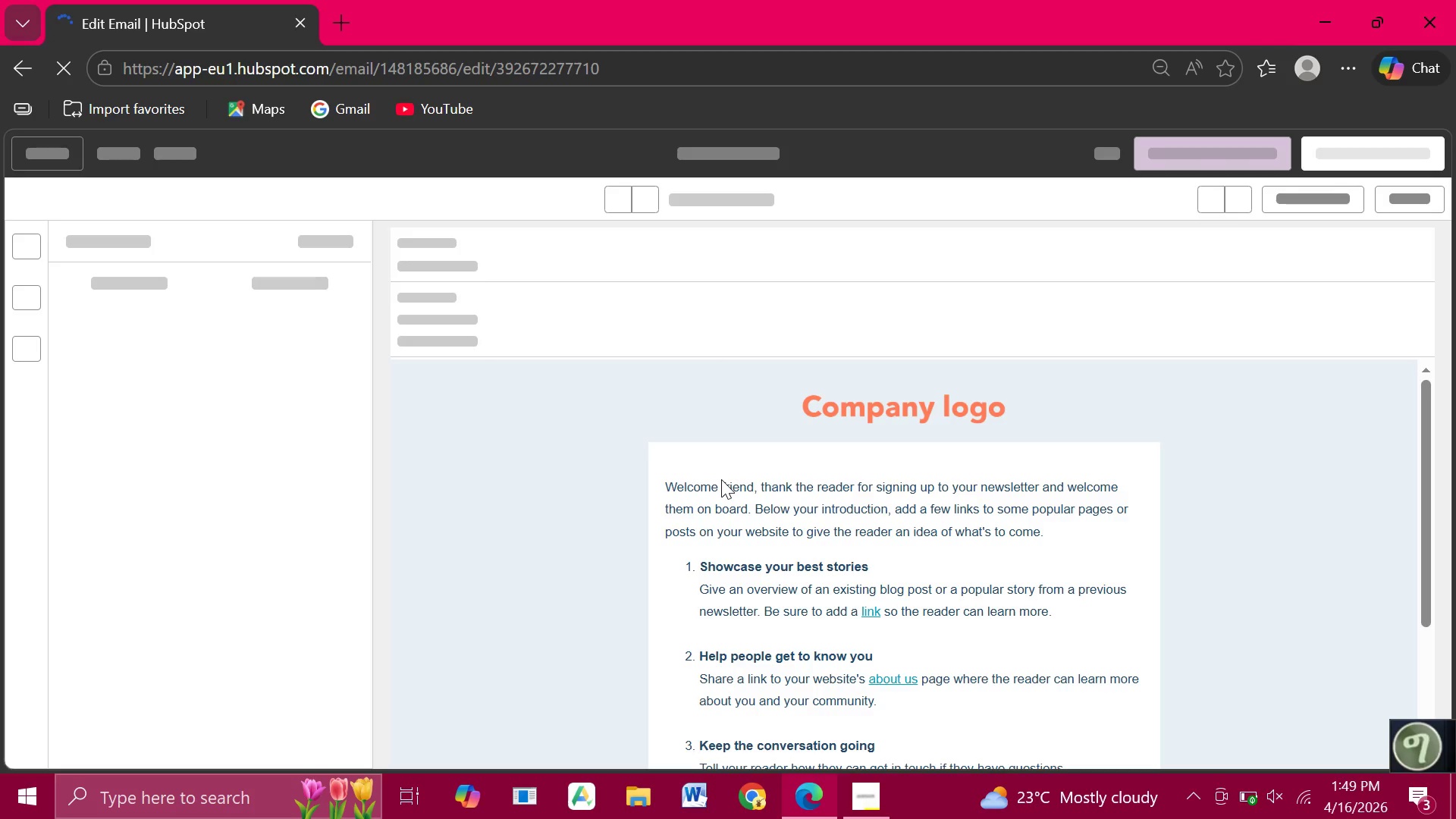 
left_click([742, 479])
 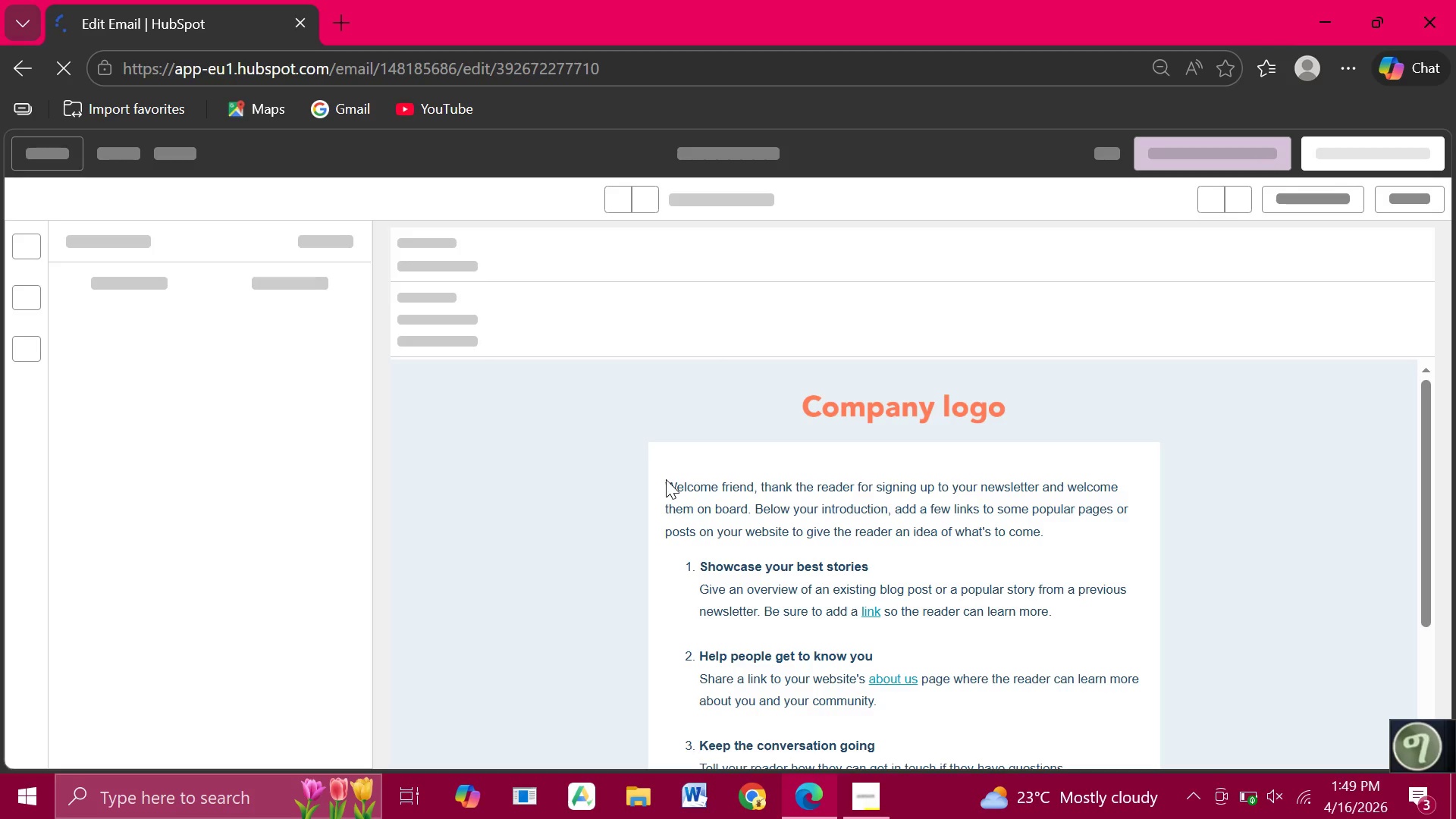 
left_click_drag(start_coordinate=[666, 479], to_coordinate=[797, 745])
 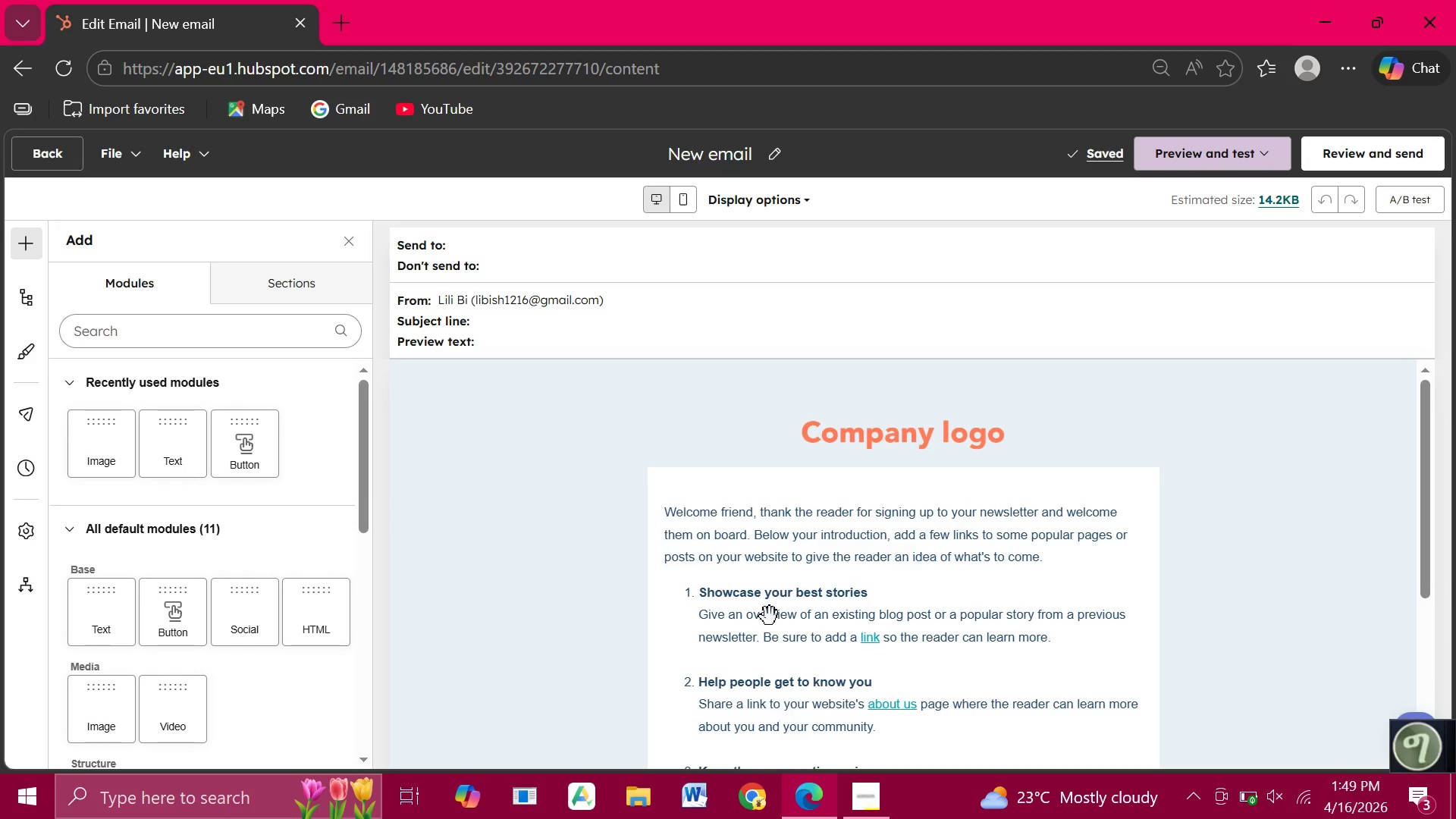 
wait(7.09)
 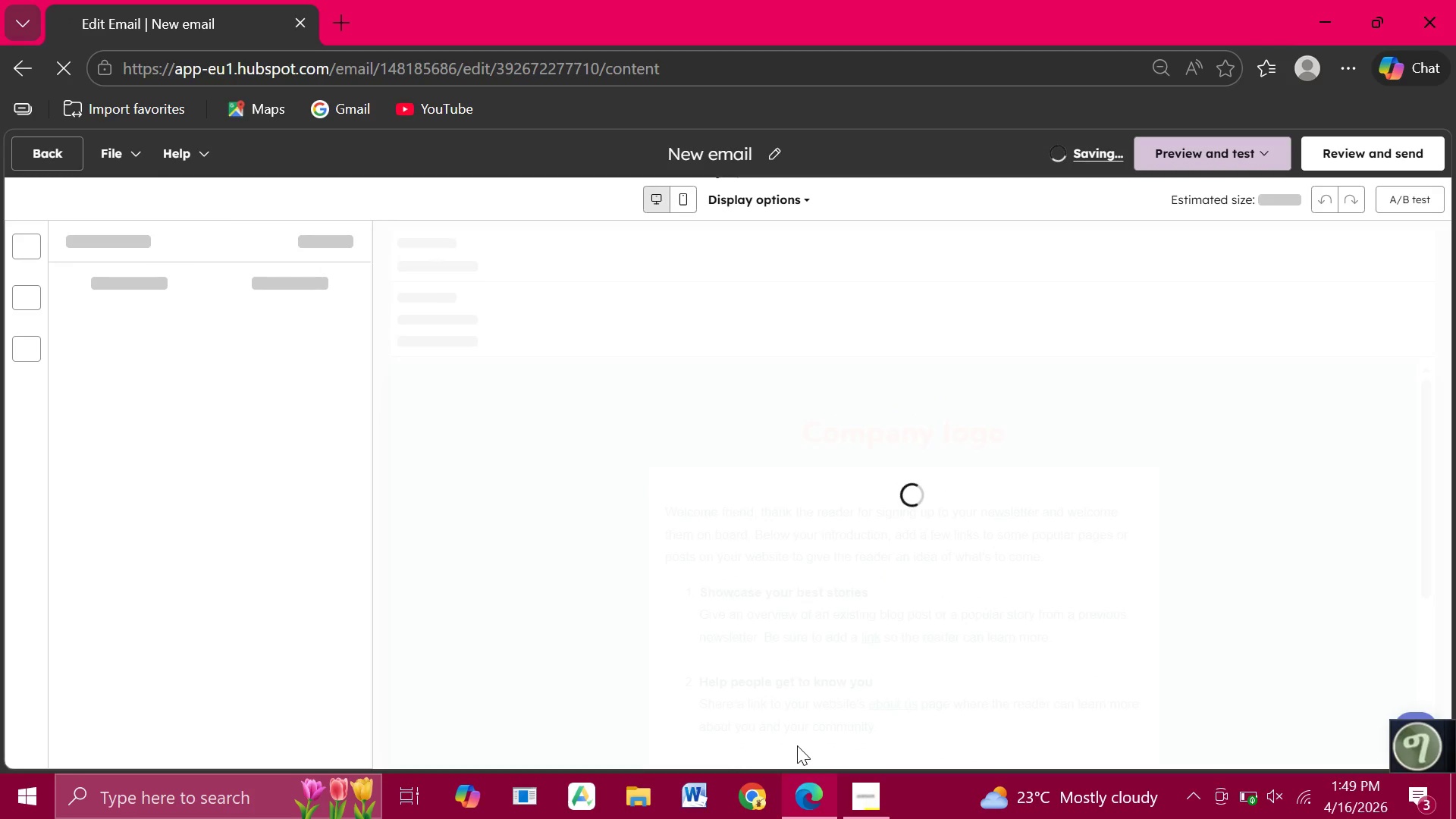 
left_click([689, 322])
 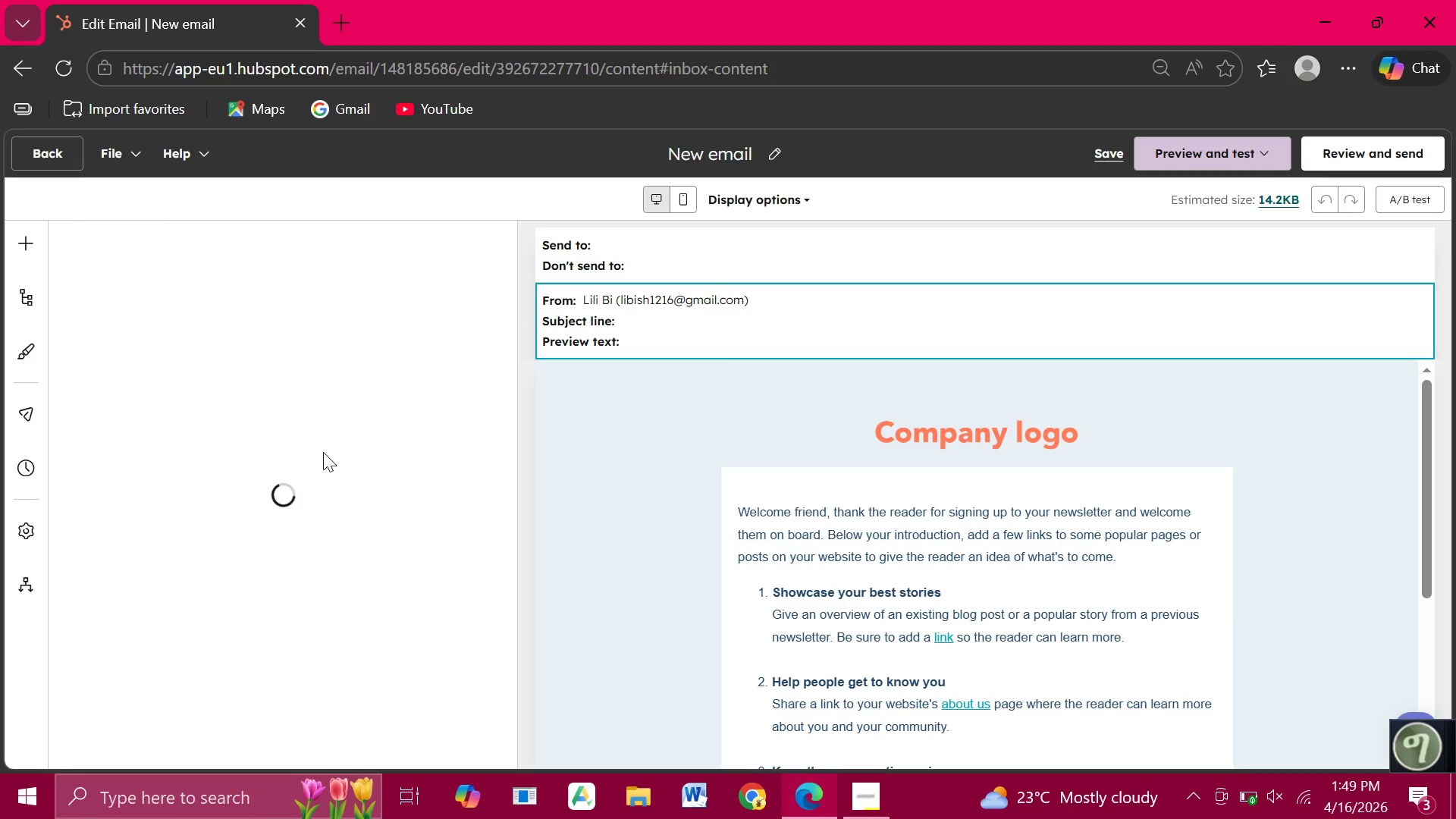 
wait(7.49)
 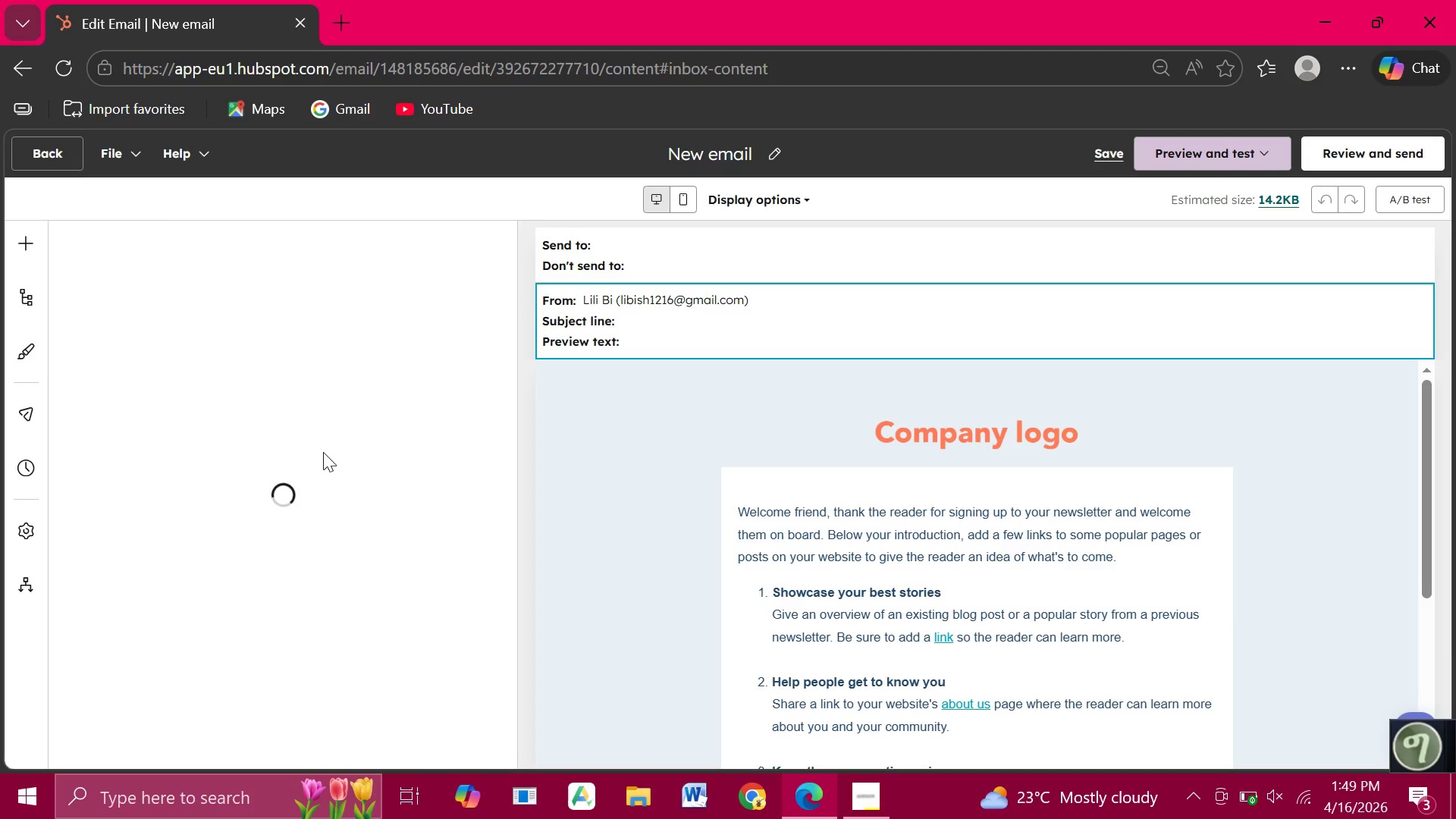 
left_click([762, 520])
 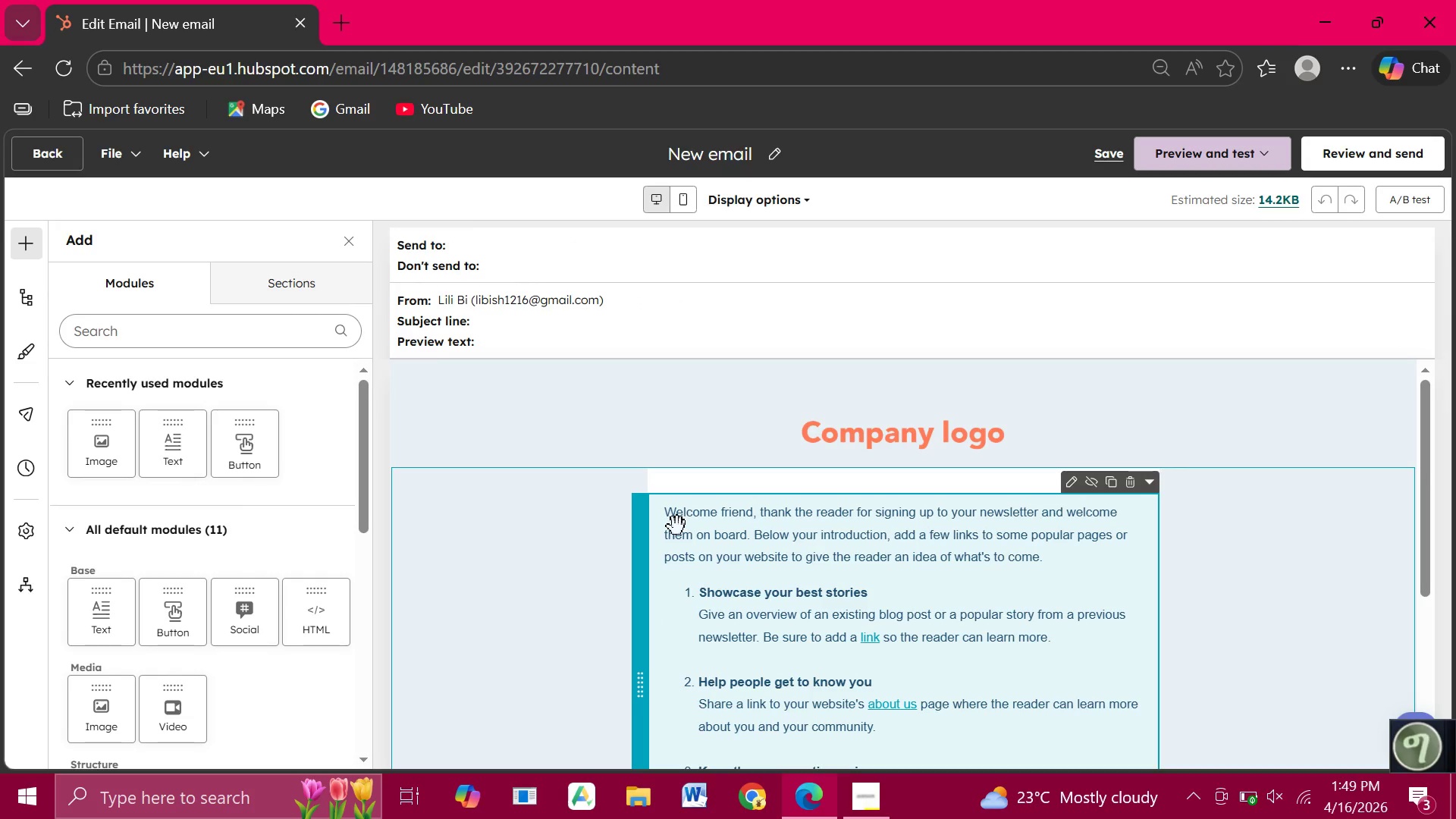 
left_click([677, 526])
 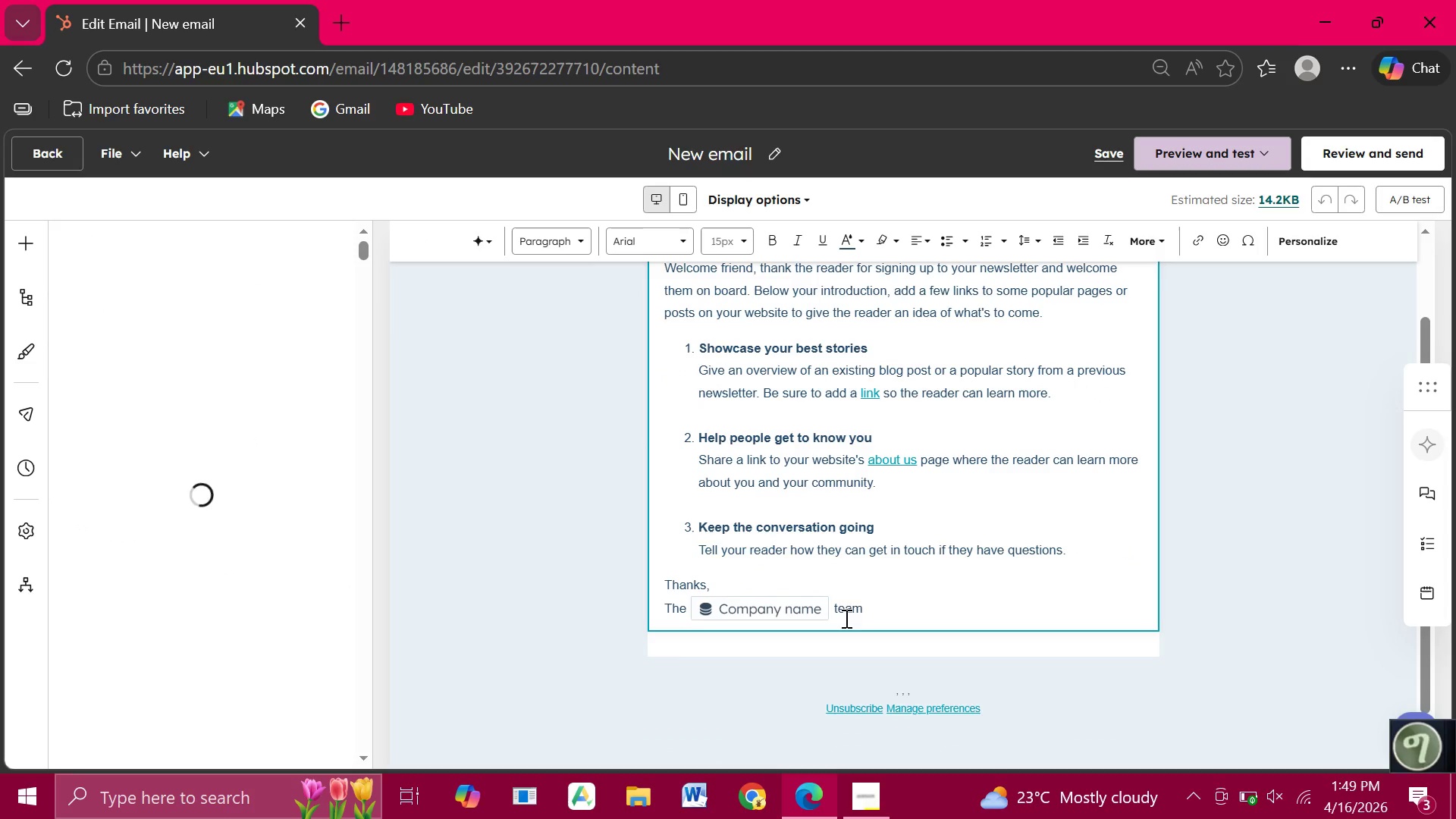 
left_click_drag(start_coordinate=[873, 608], to_coordinate=[663, 272])
 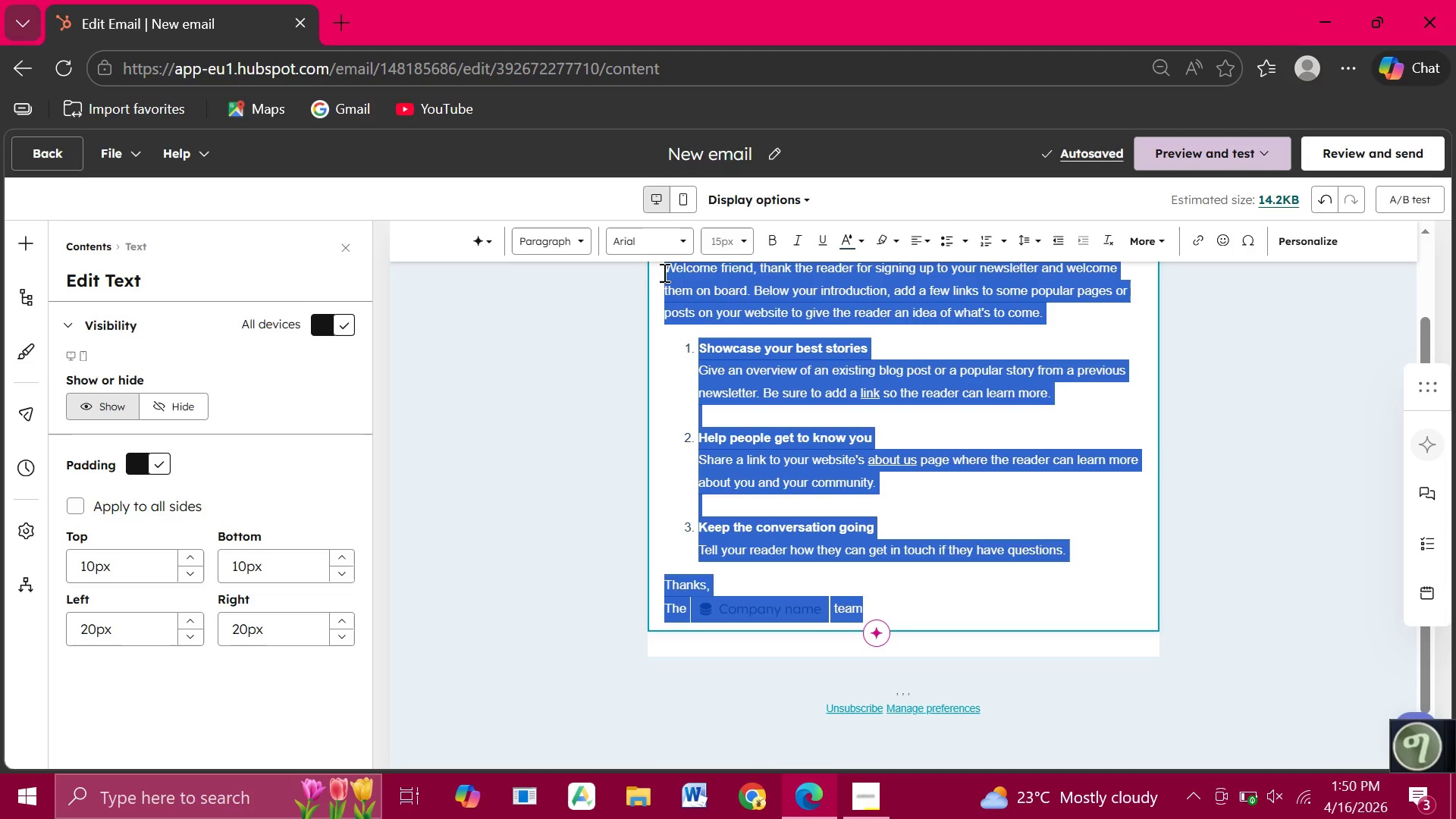 
type(Hi )
 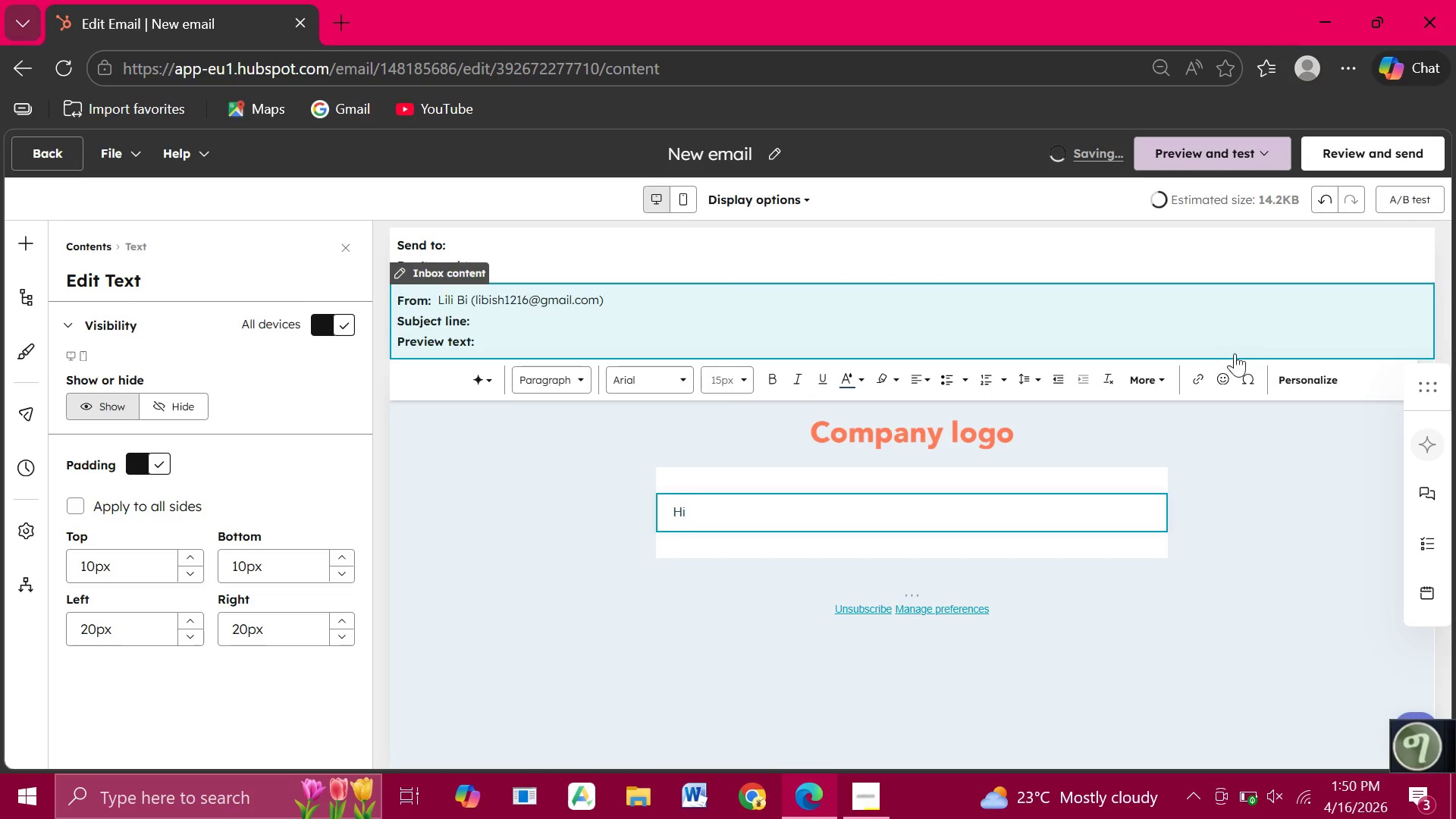 
left_click([1303, 378])
 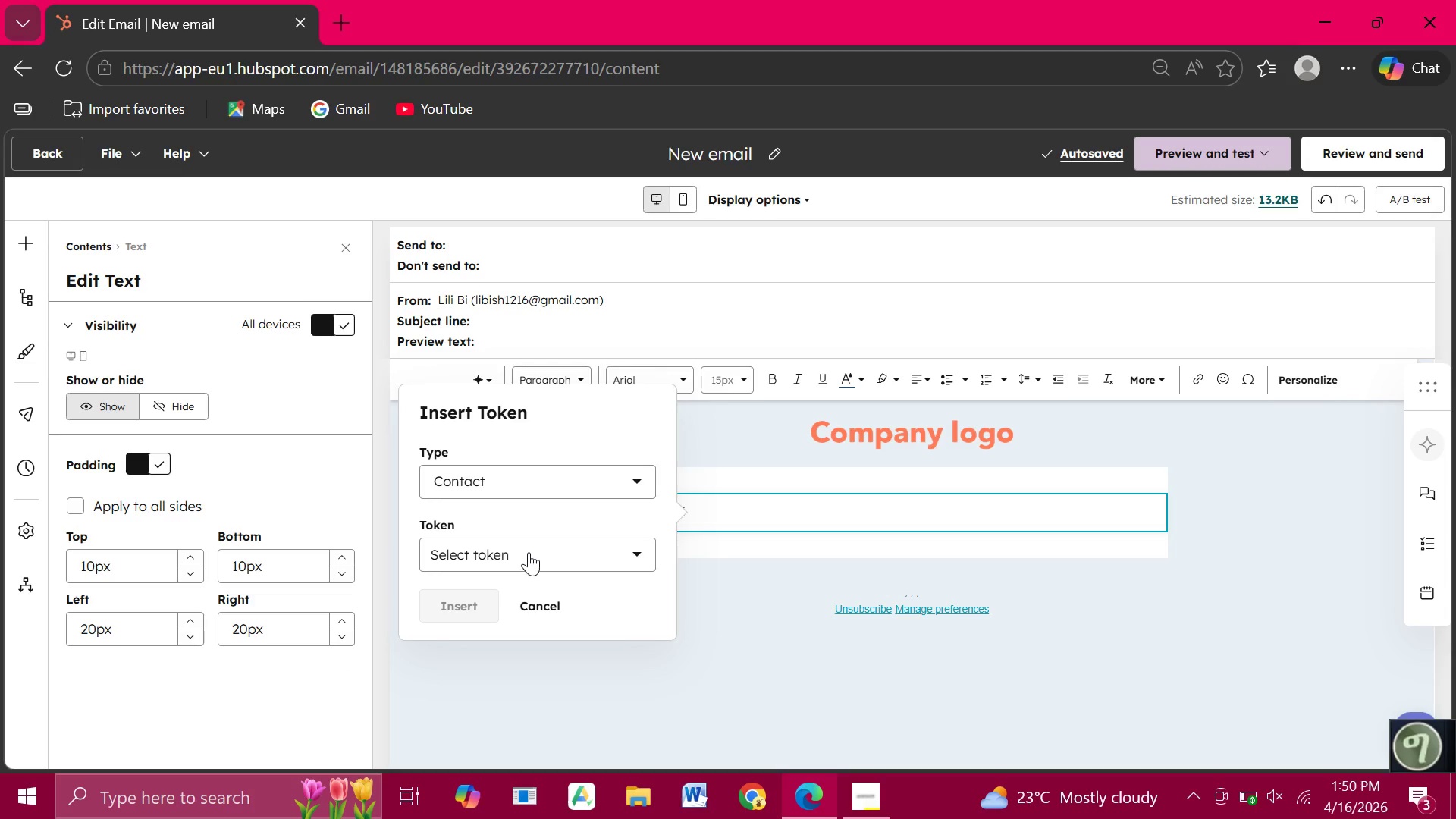 
left_click([529, 552])
 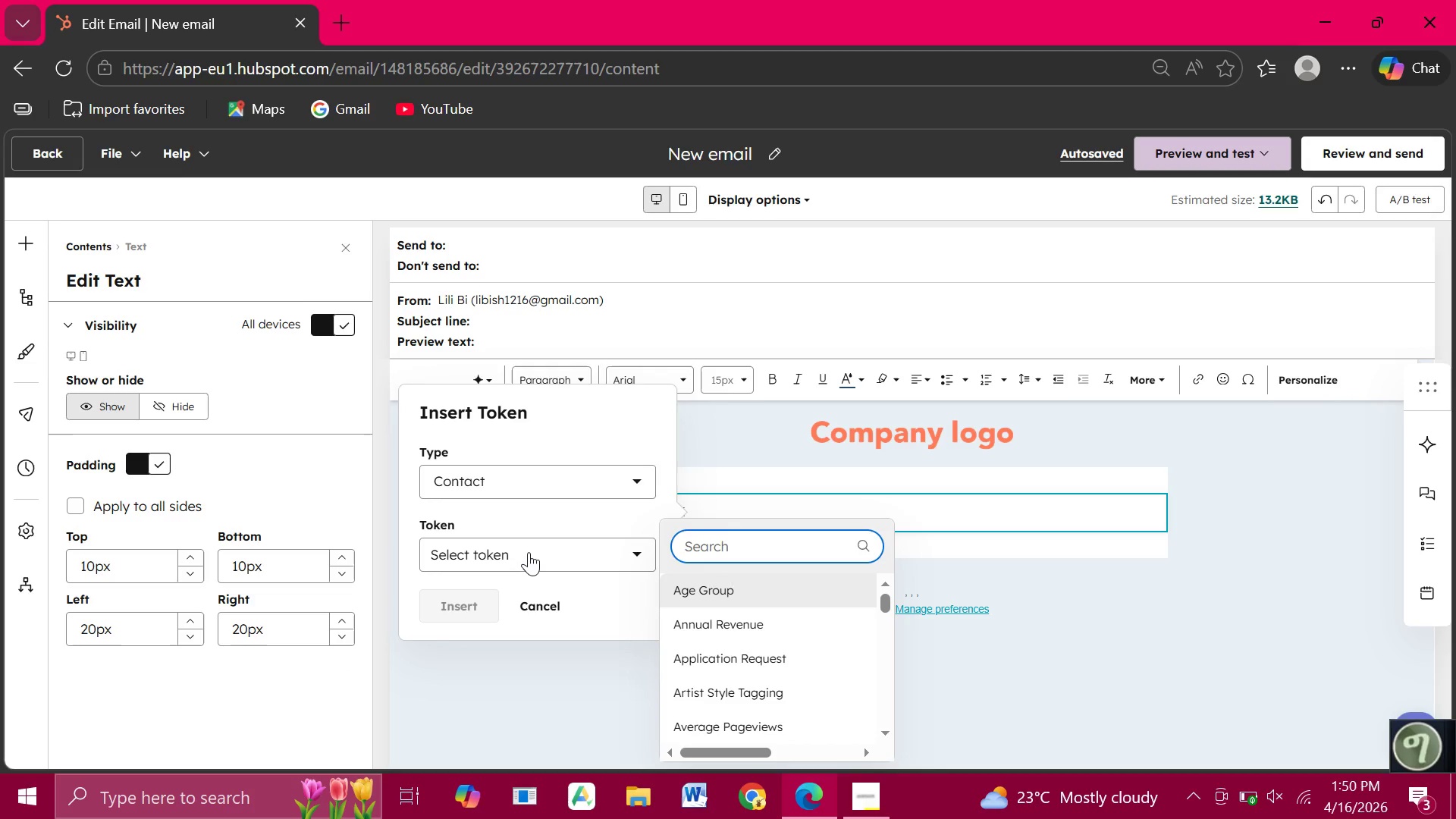 
type(First N)
 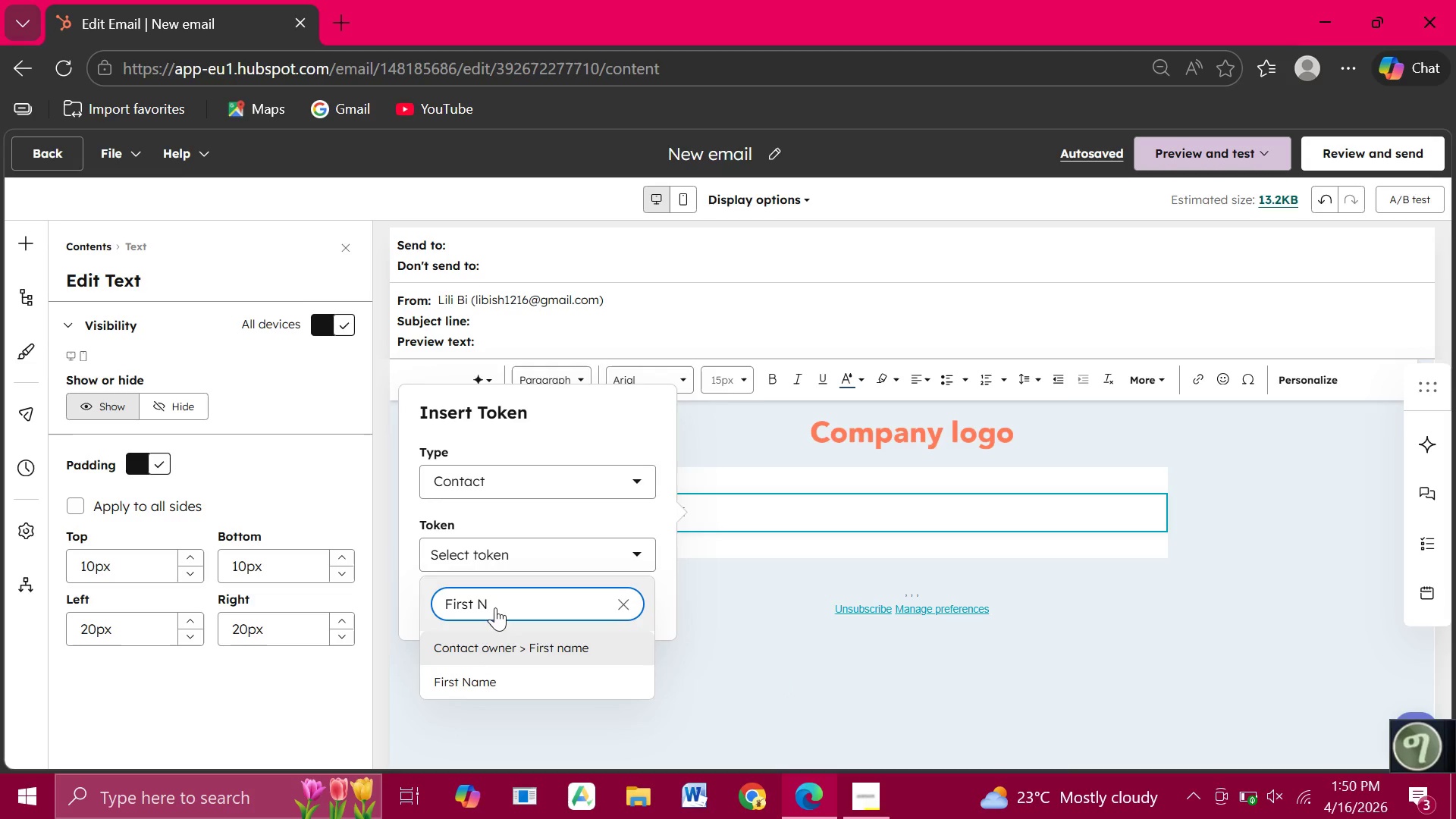 
left_click([452, 682])
 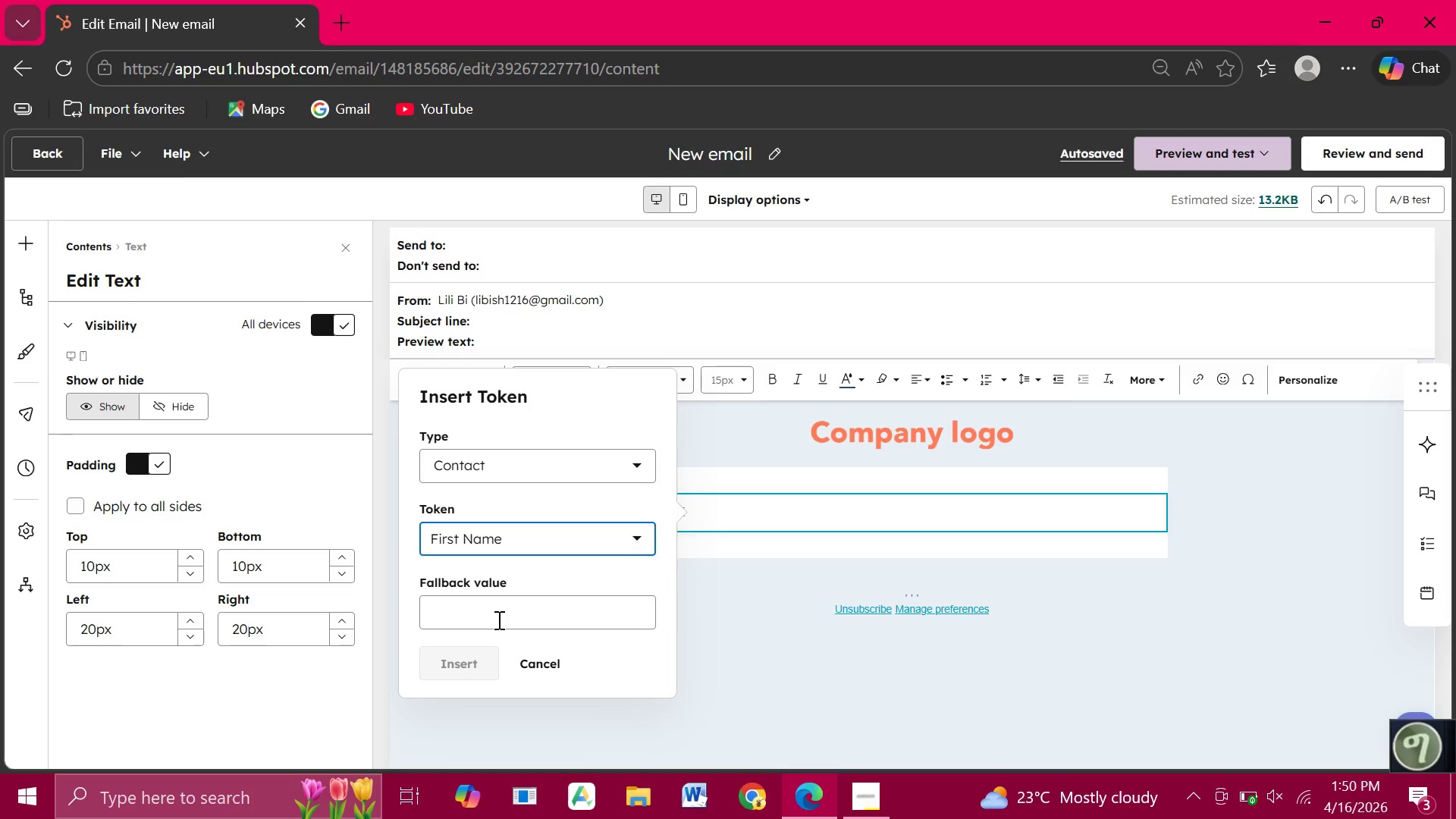 
left_click([497, 620])
 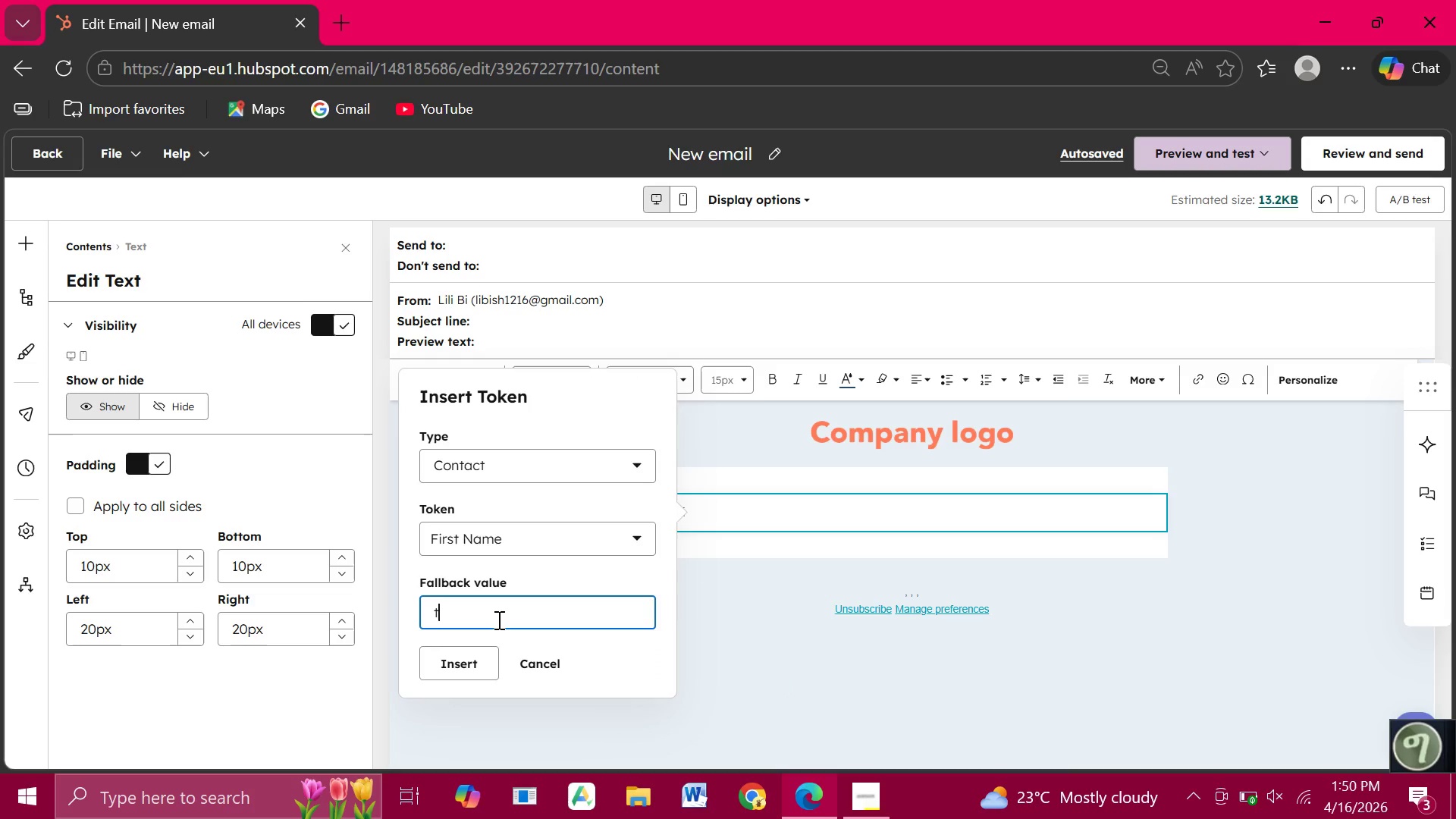 
type(there)
 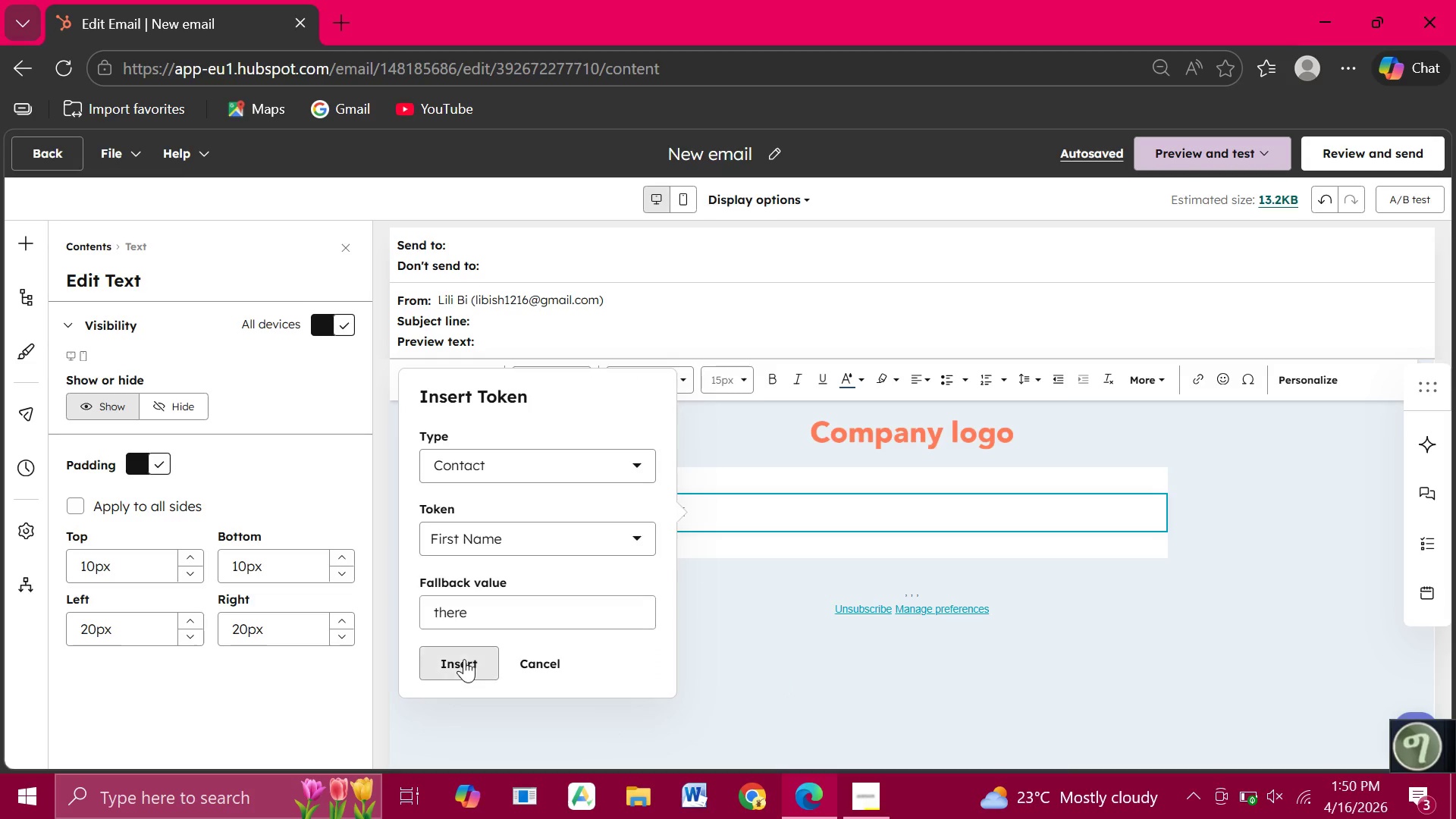 
left_click([464, 659])
 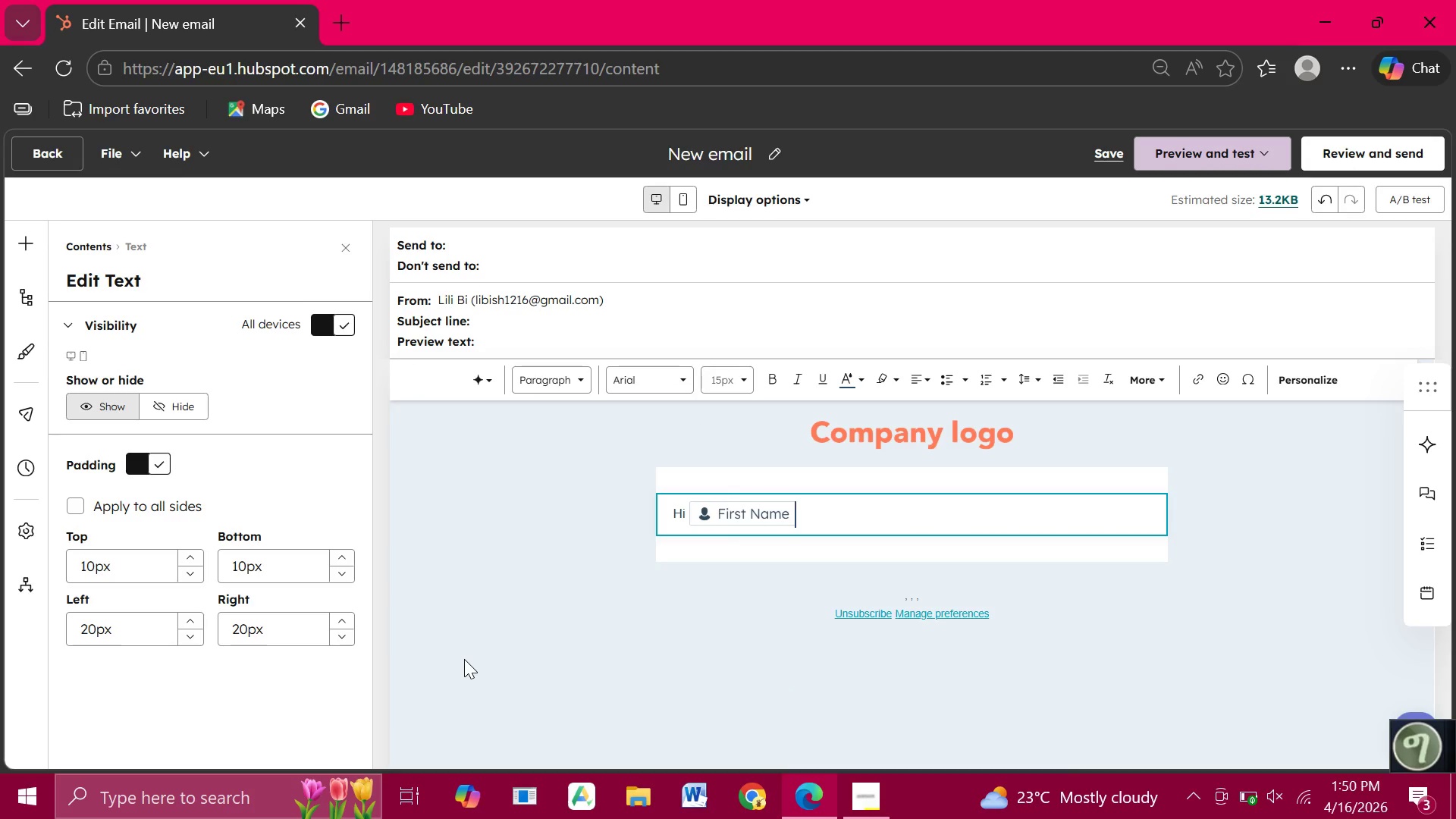 
key(Comma)
 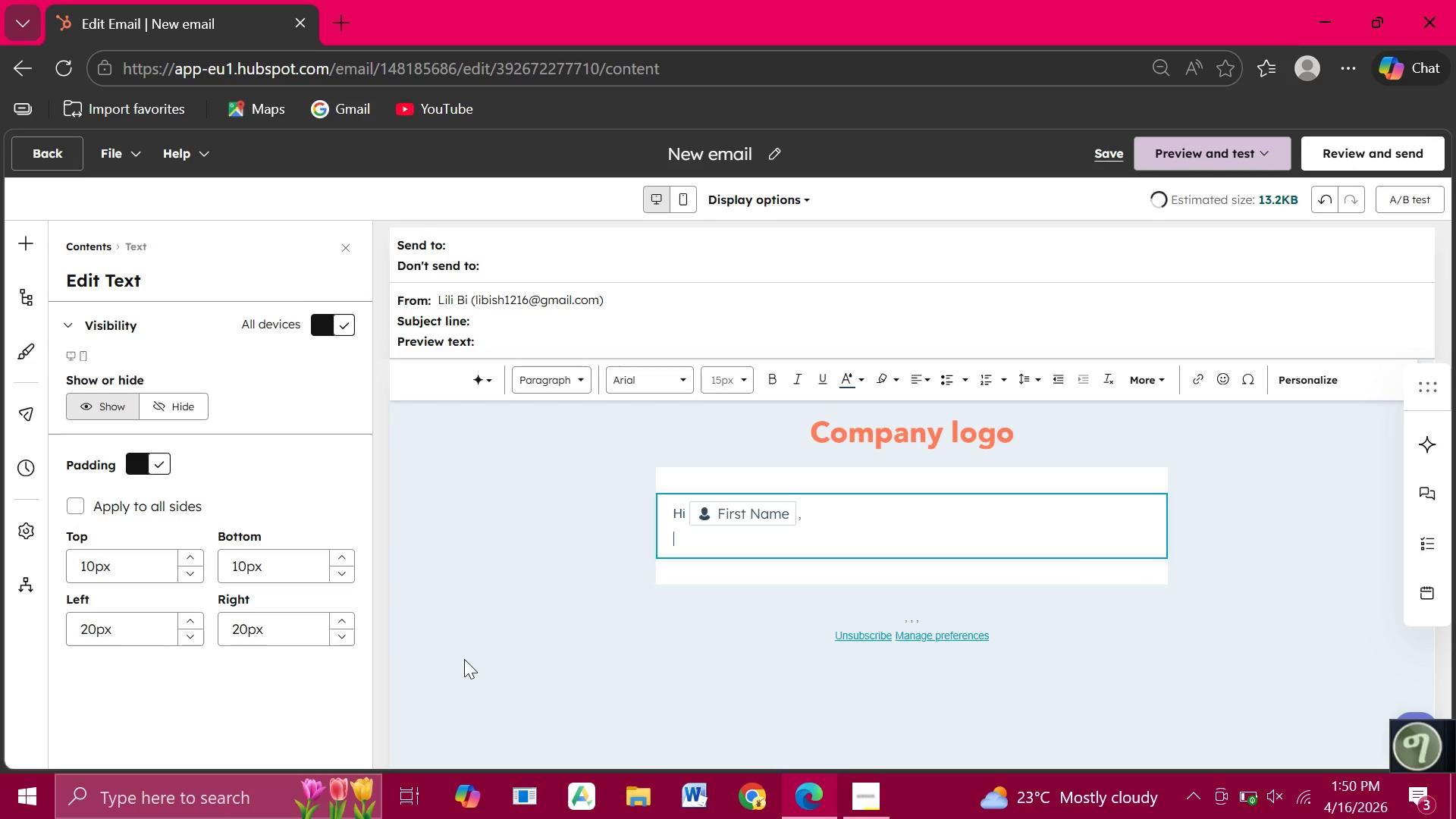 
key(Enter)
 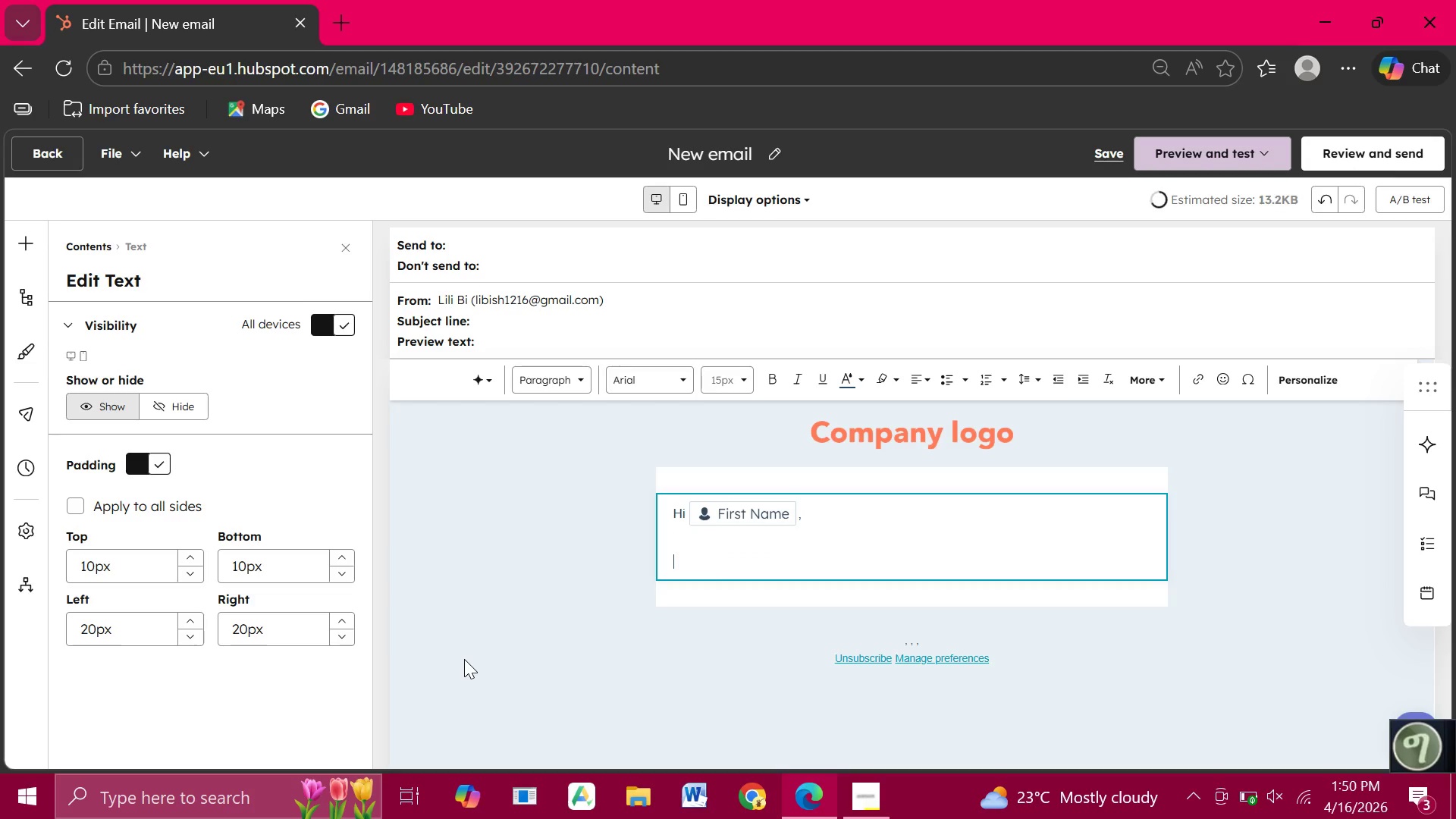 
key(Enter)
 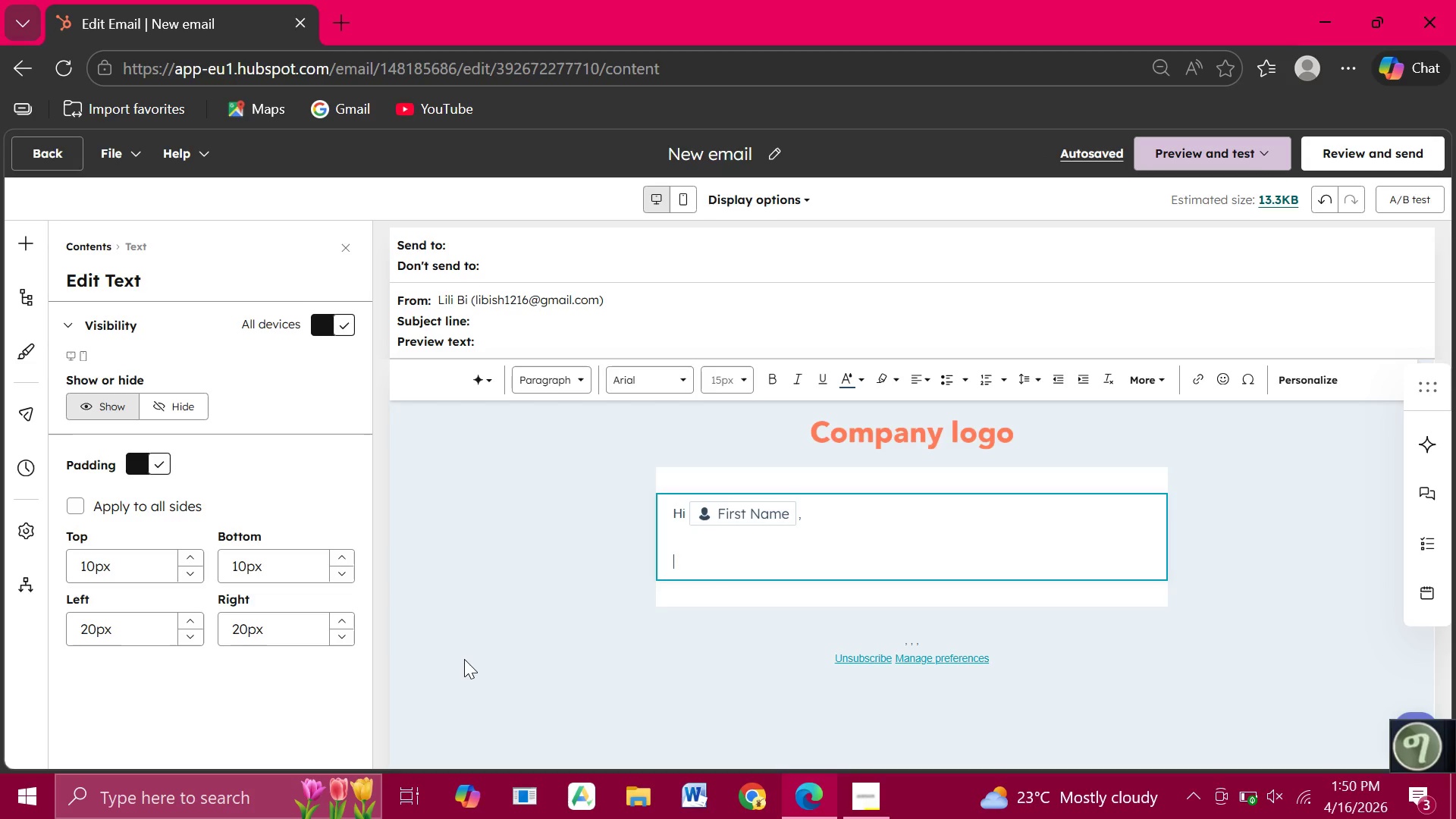 
wait(15.05)
 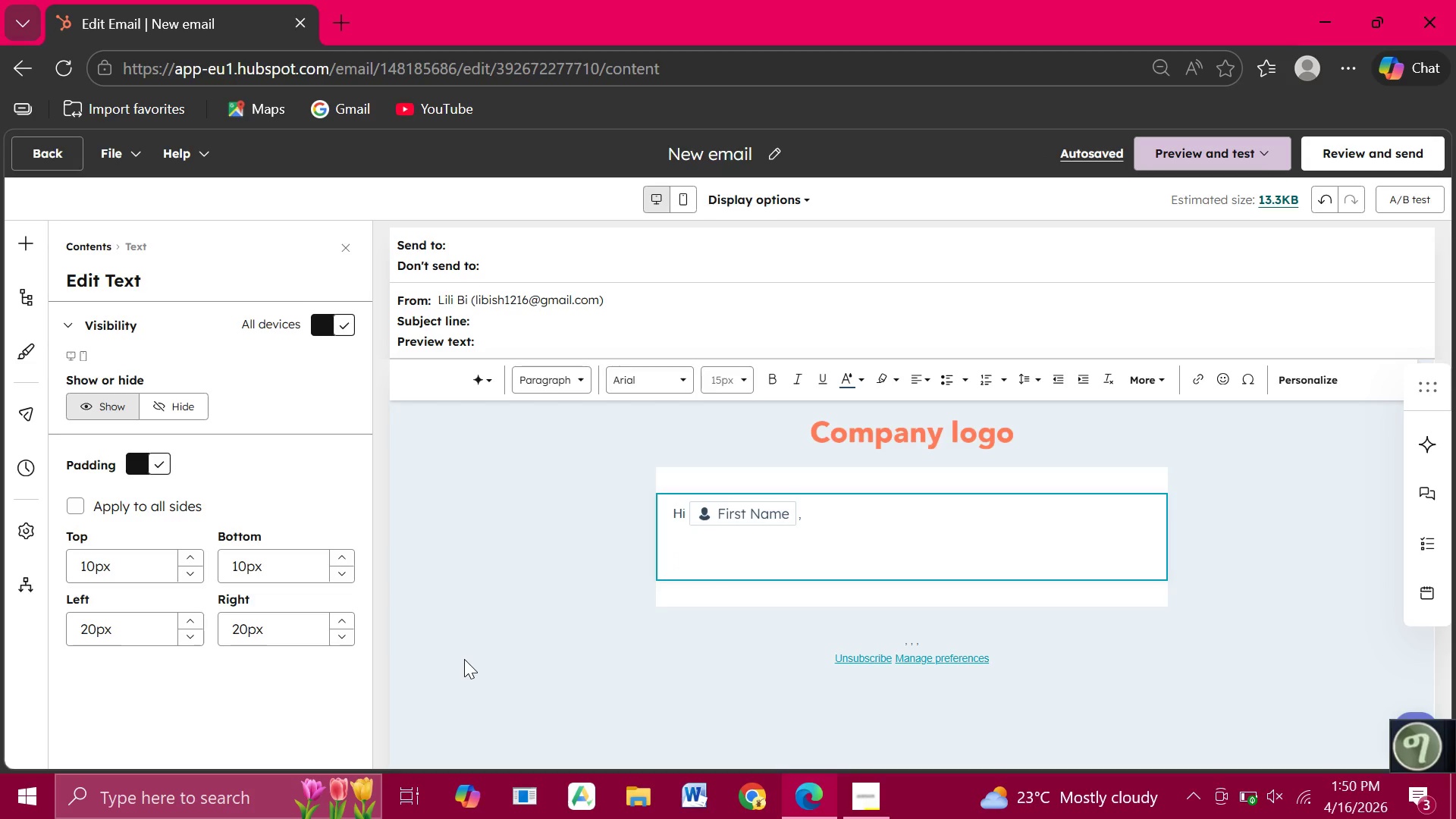 
type(Thanks for downloading )
 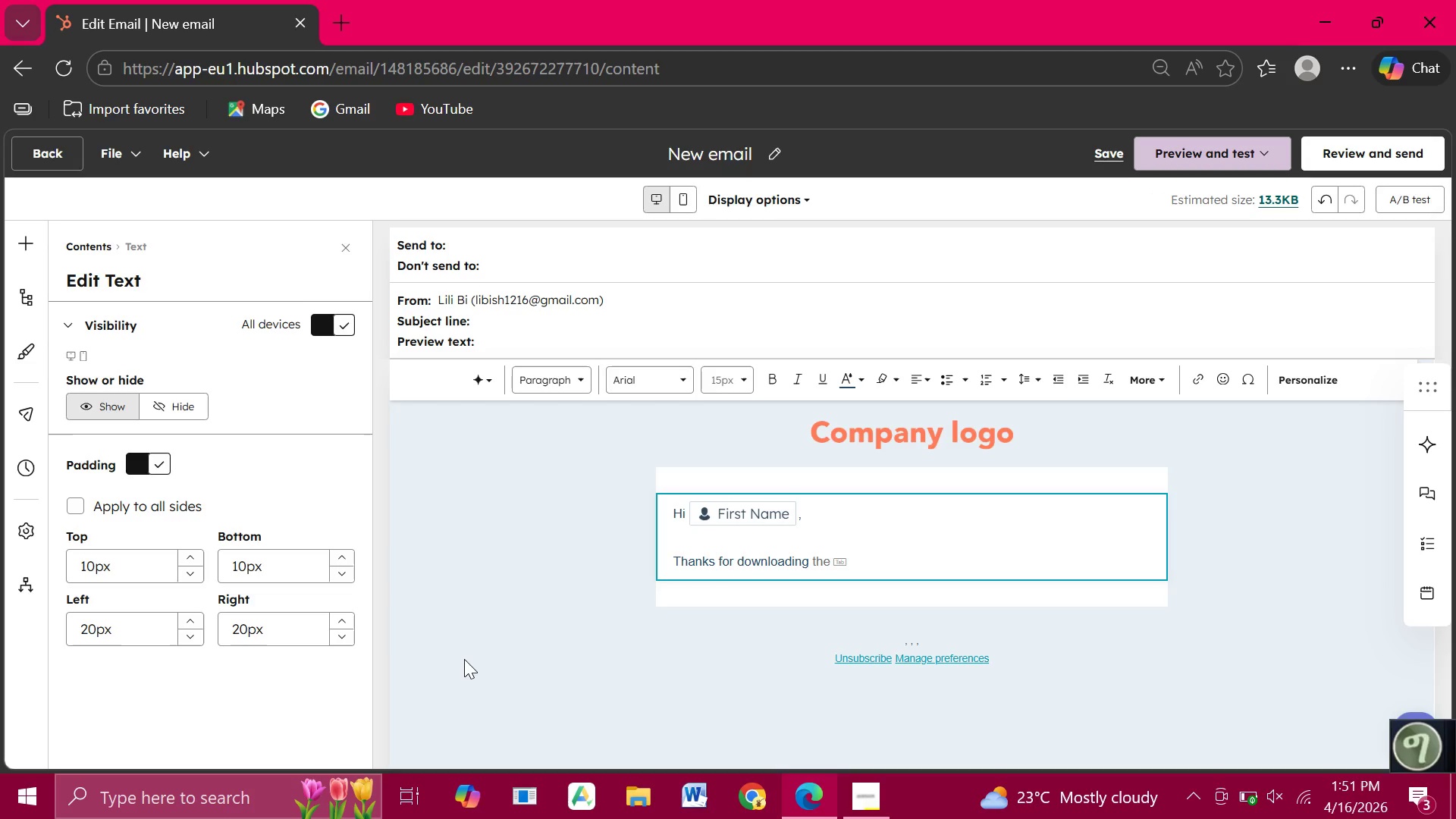 
hold_key(key=ShiftLeft, duration=1.24)
 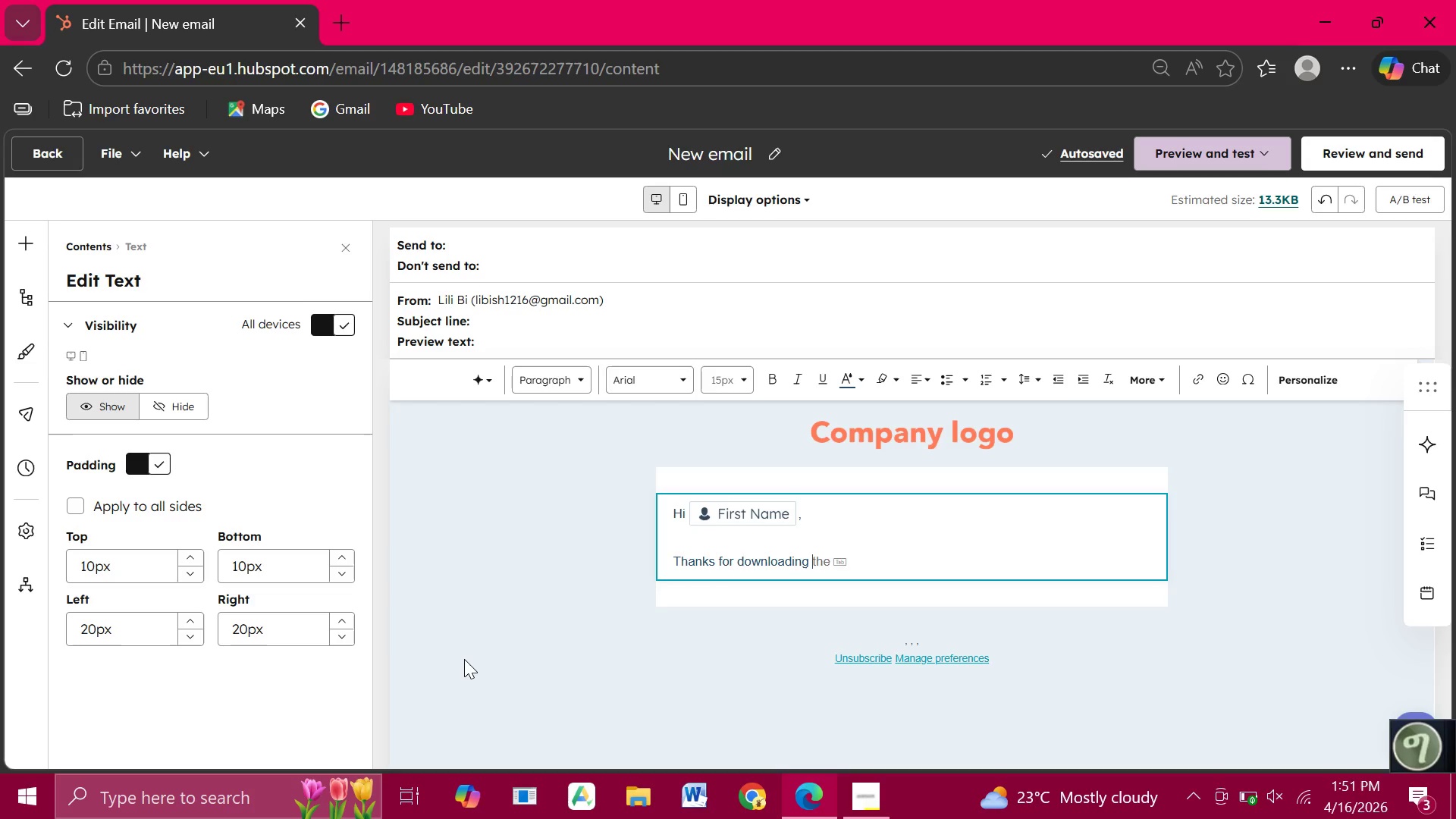 
key(Shift+Quote)
 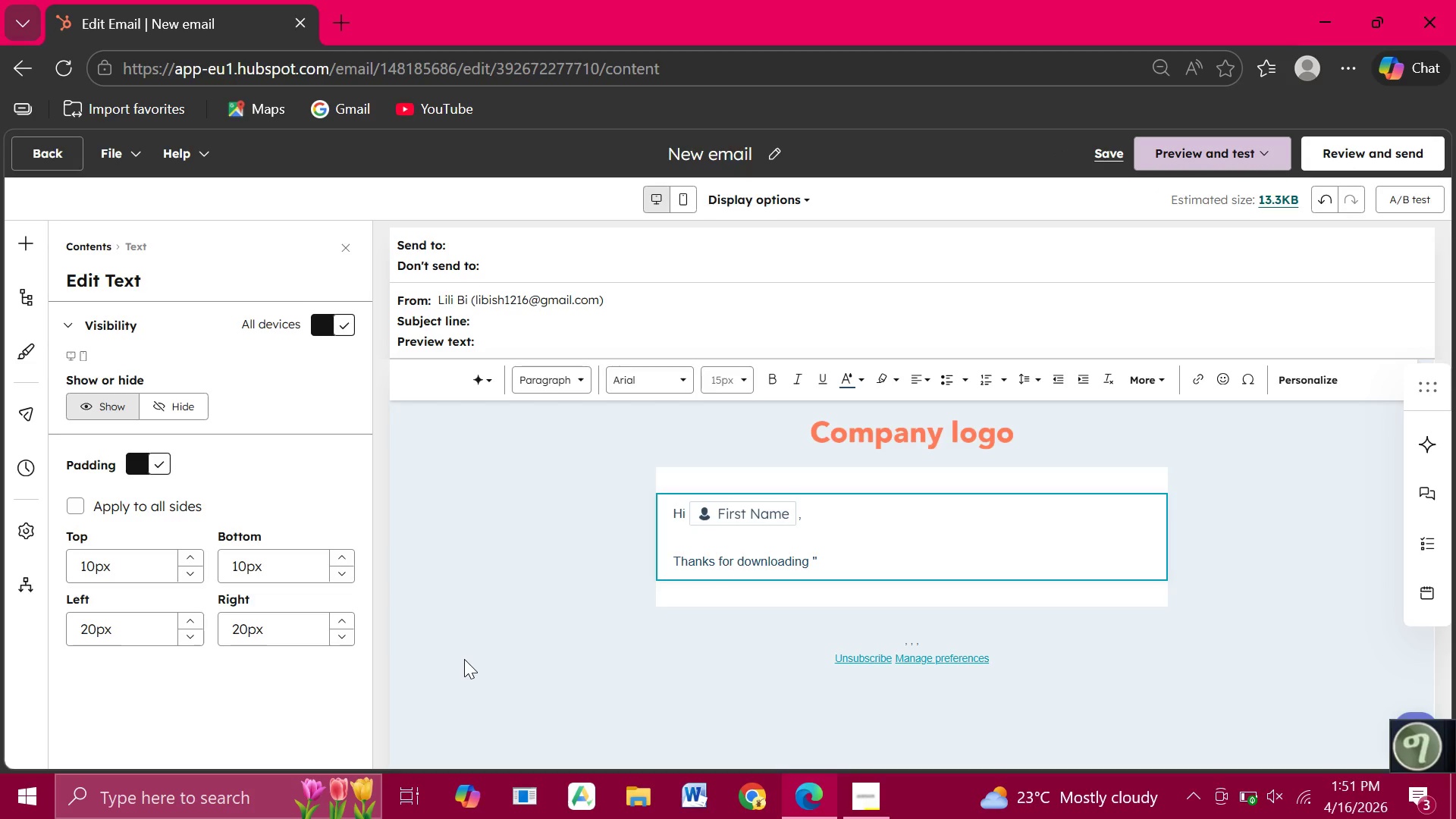 
type(The Brewer's Guide to Federal)
 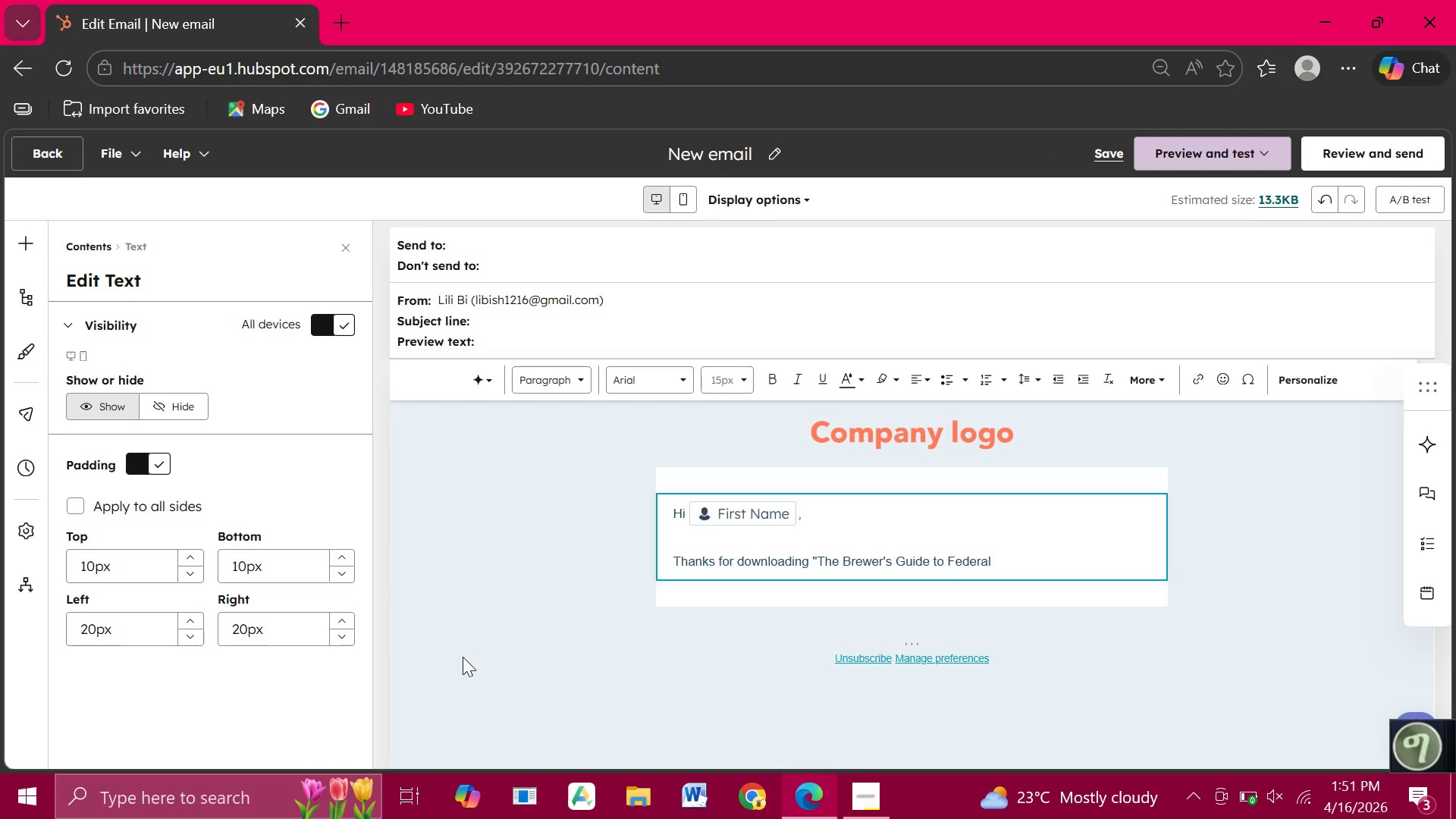 
type(Excise Tax Savings)
 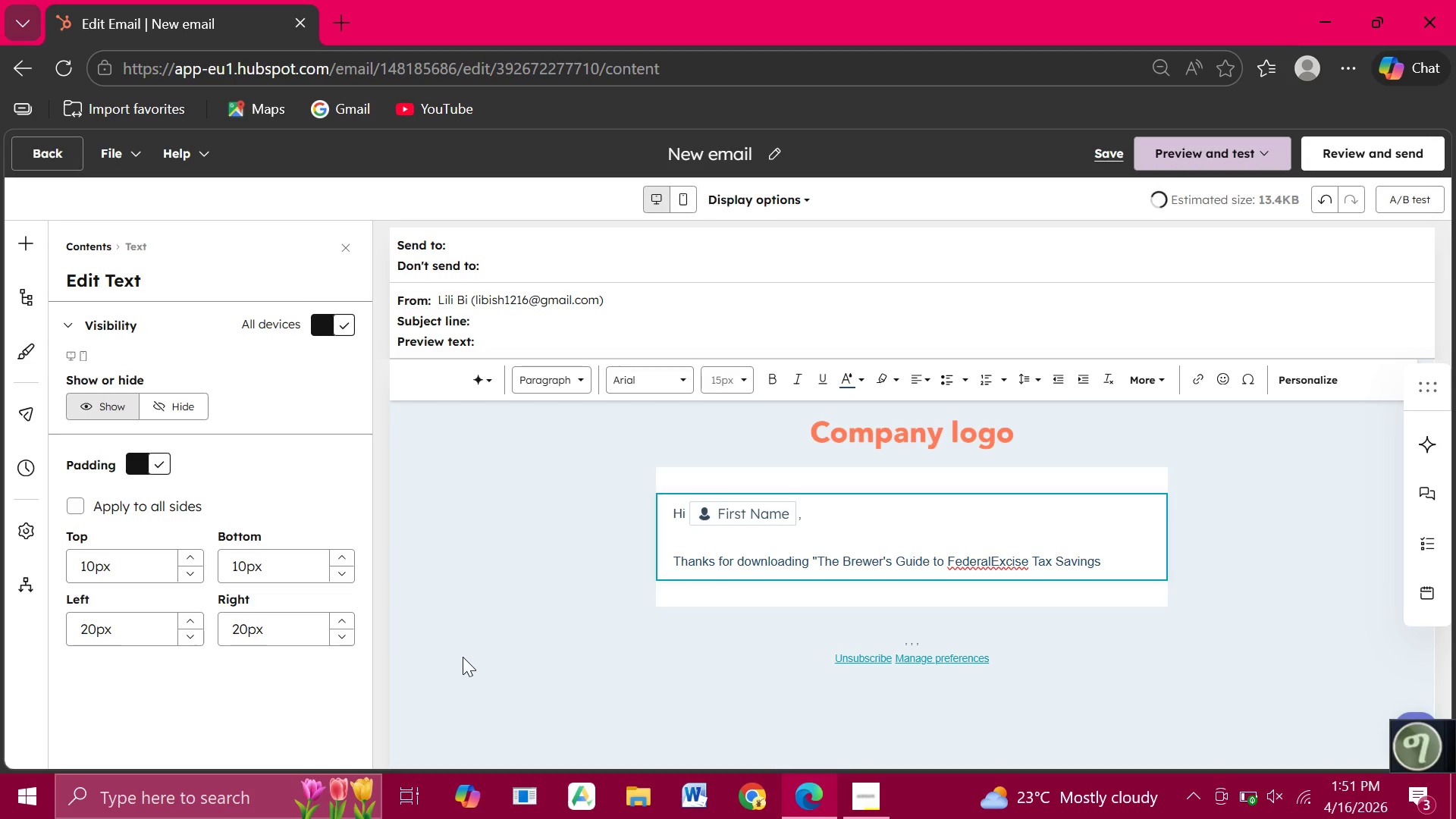 
left_click([990, 564])
 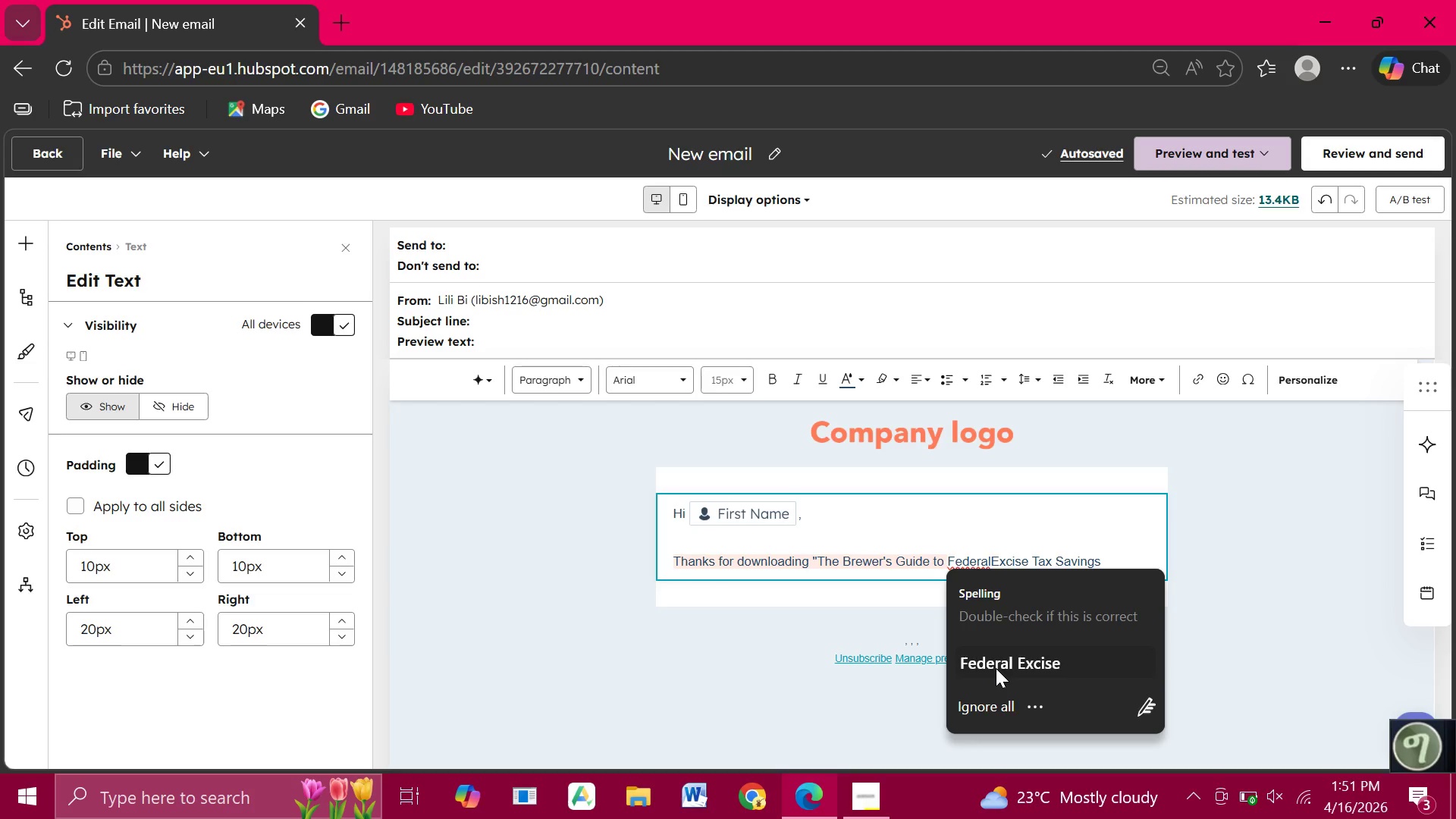 
left_click([996, 668])
 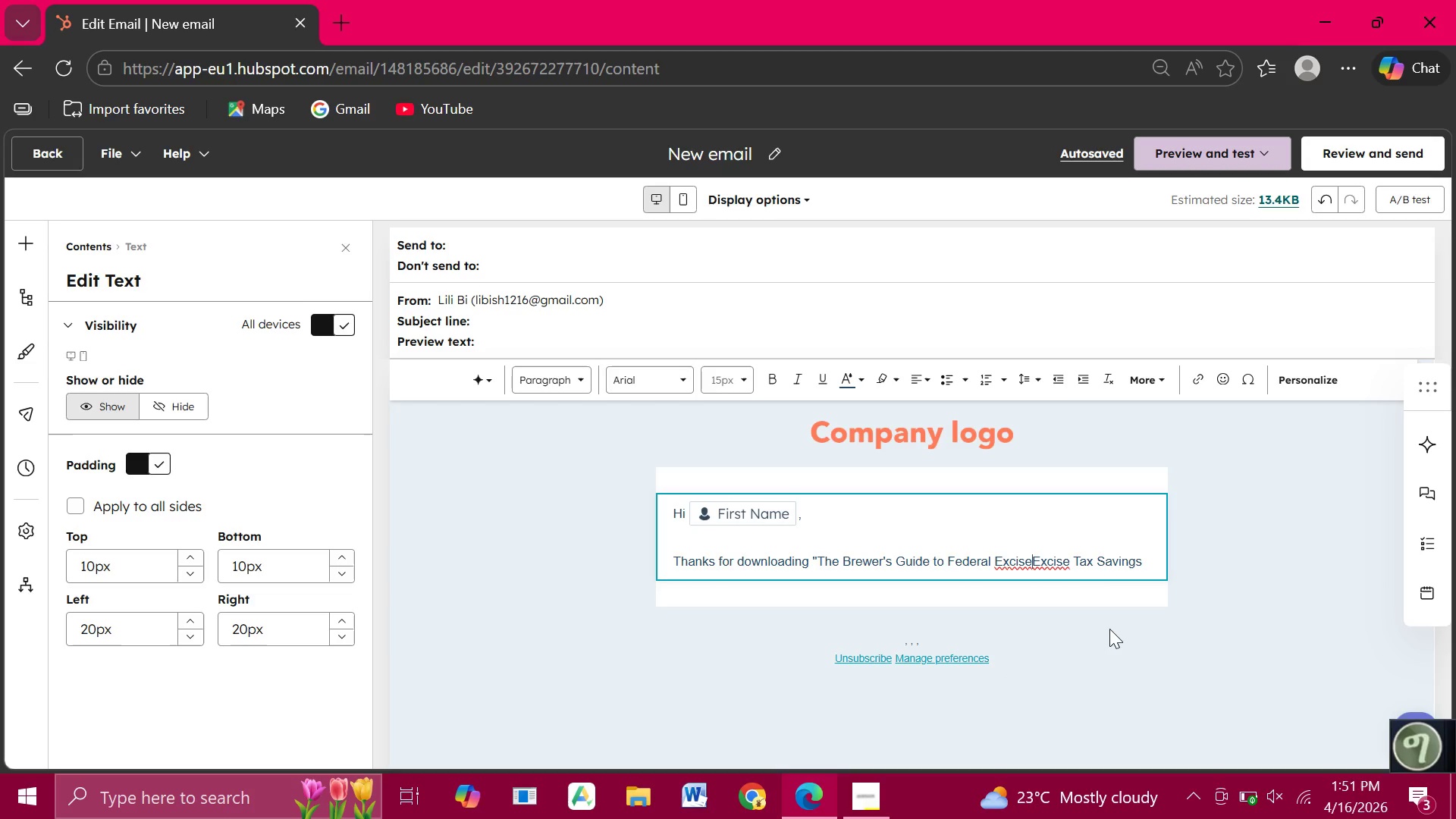 
key(Backspace)
 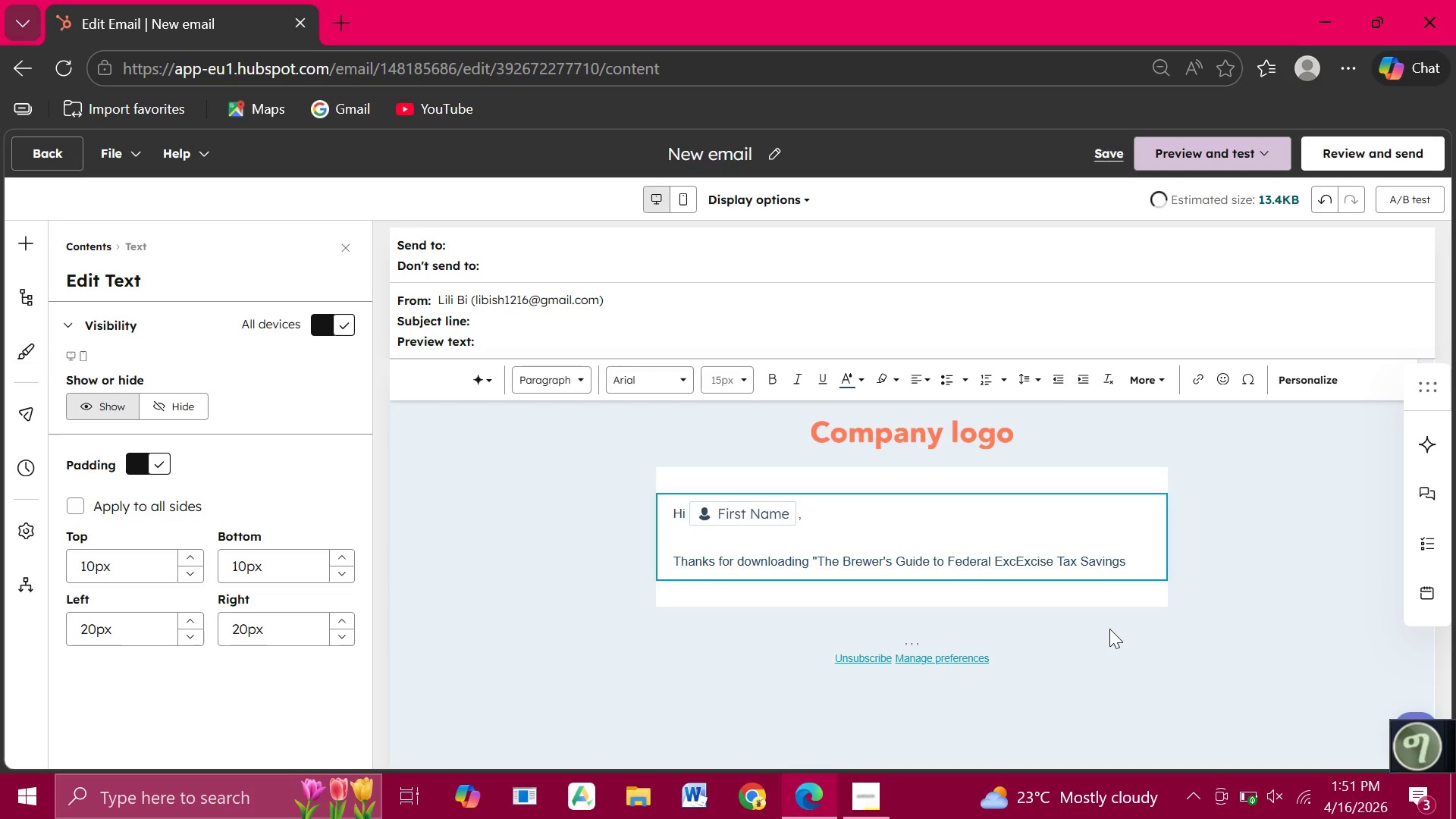 
key(Backspace)
 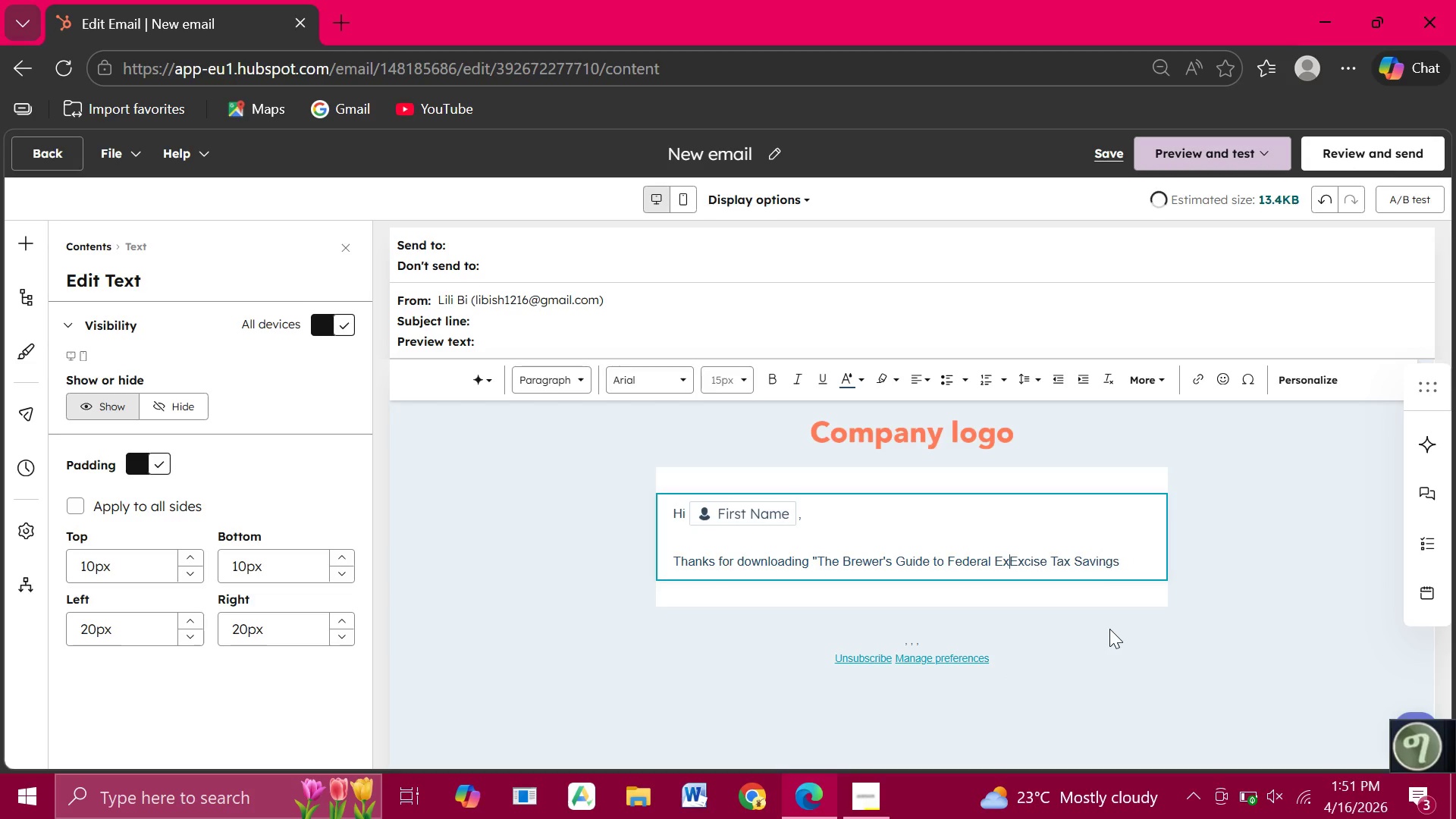 
key(Backspace)
 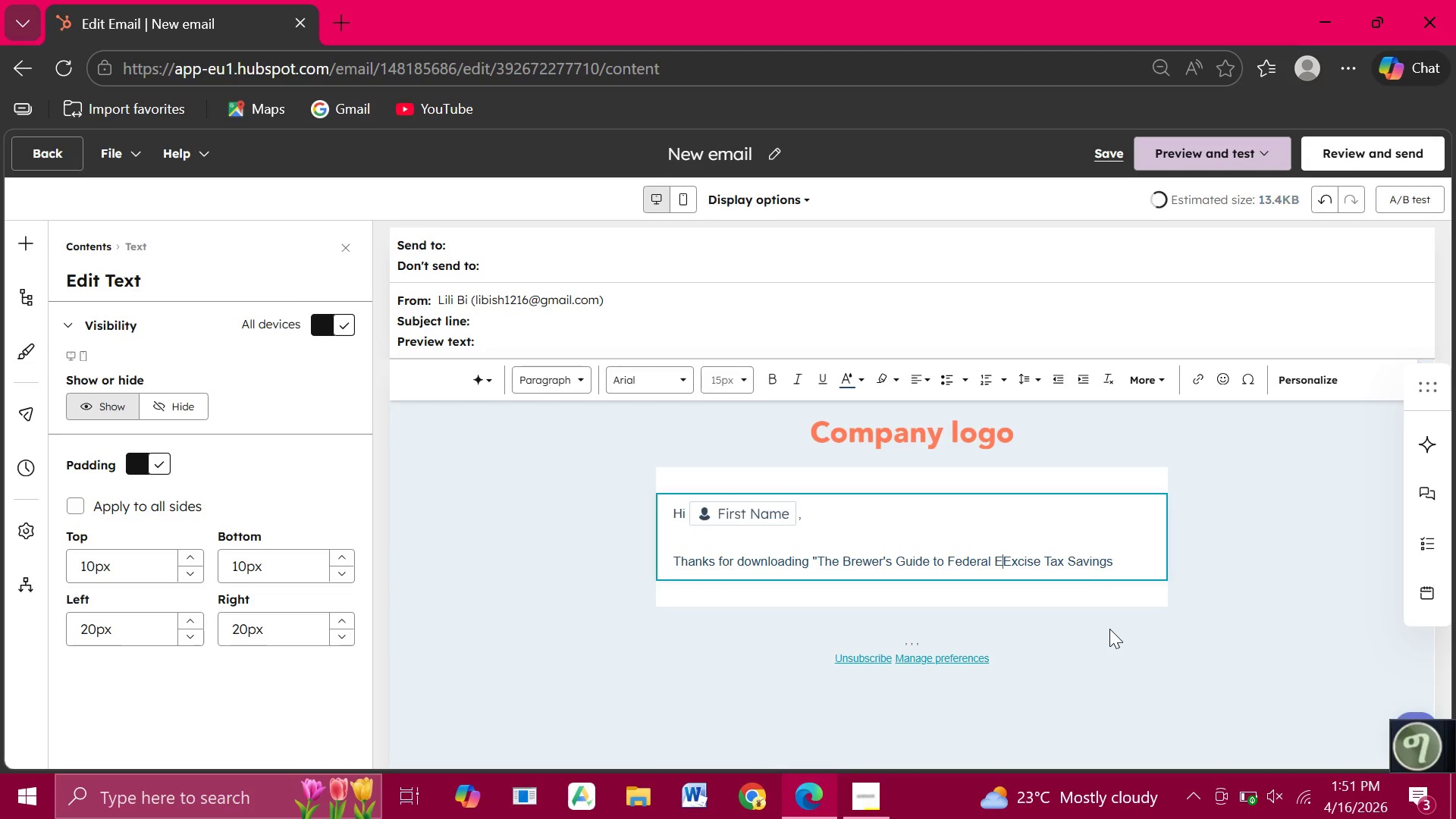 
key(Backspace)
 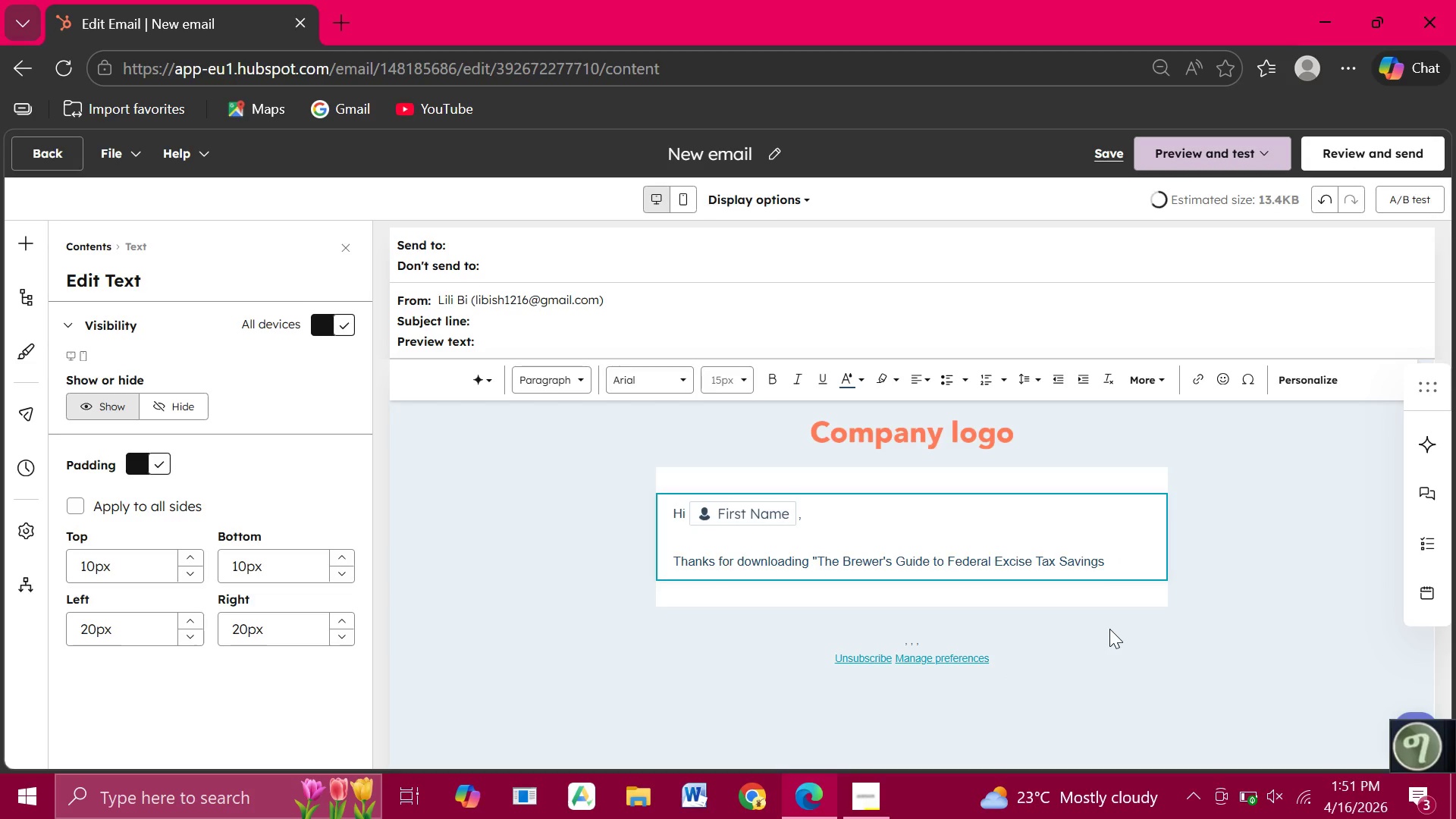 
key(Backspace)
 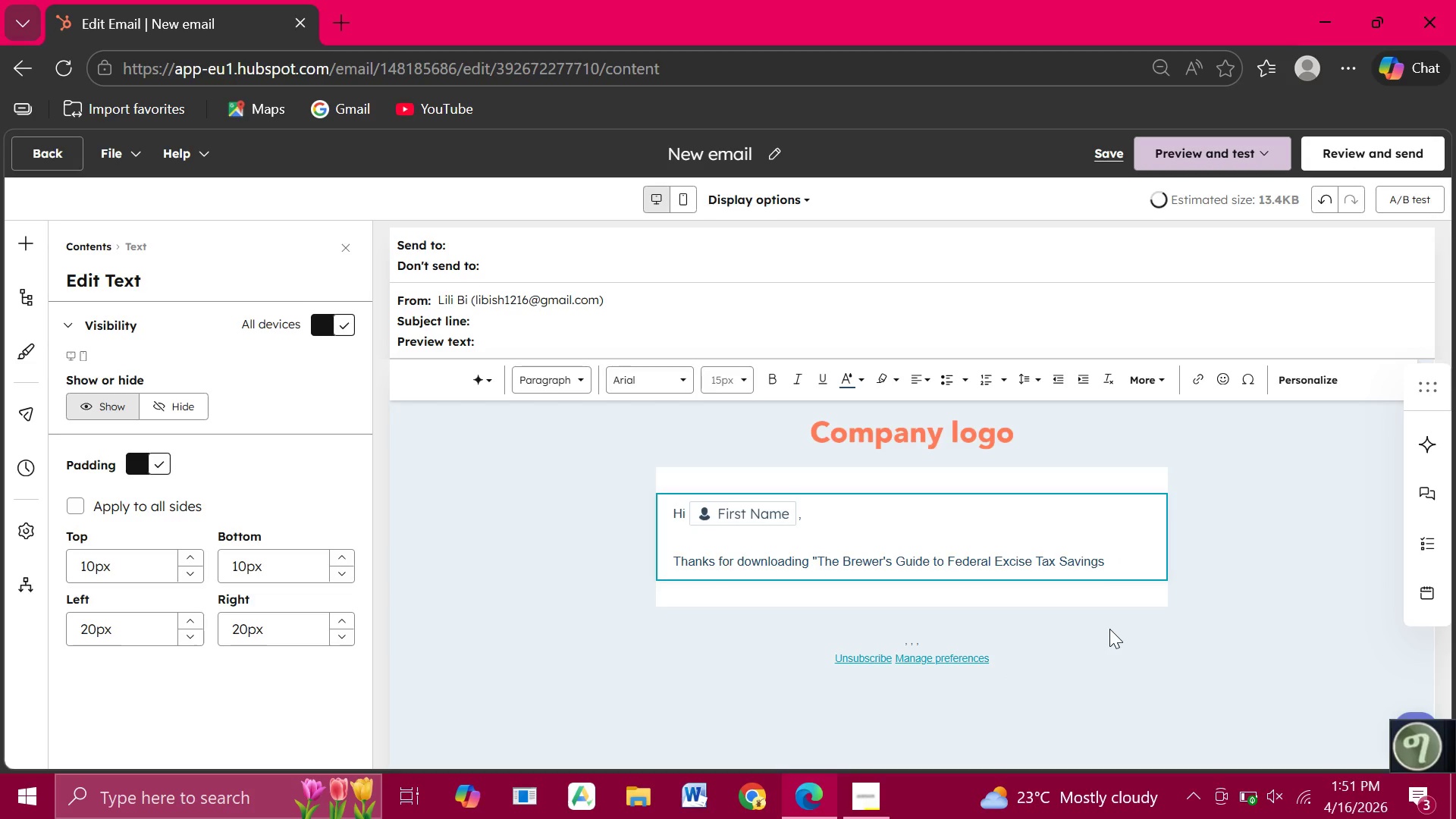 
key(Backspace)
 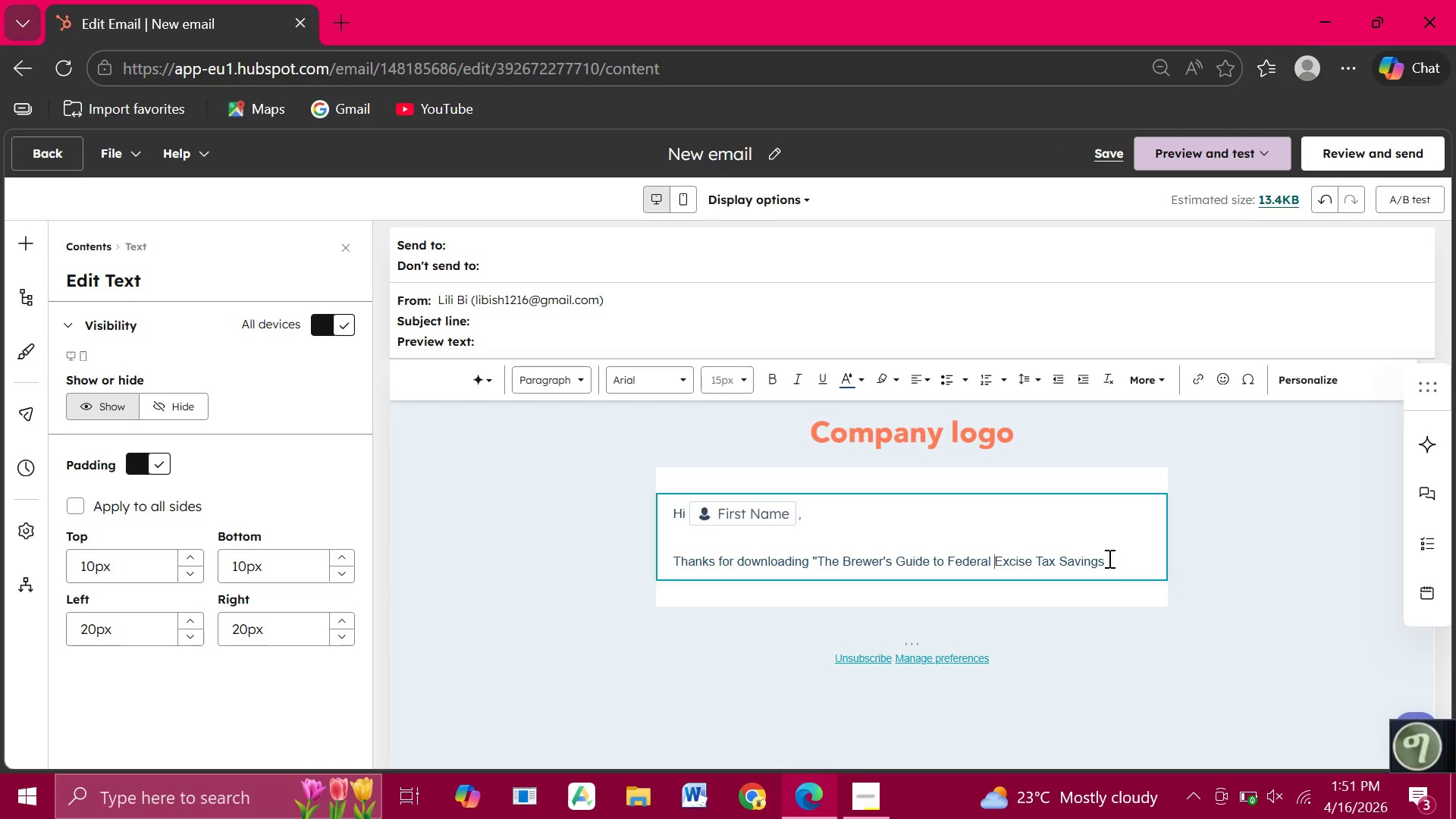 
left_click([1108, 558])
 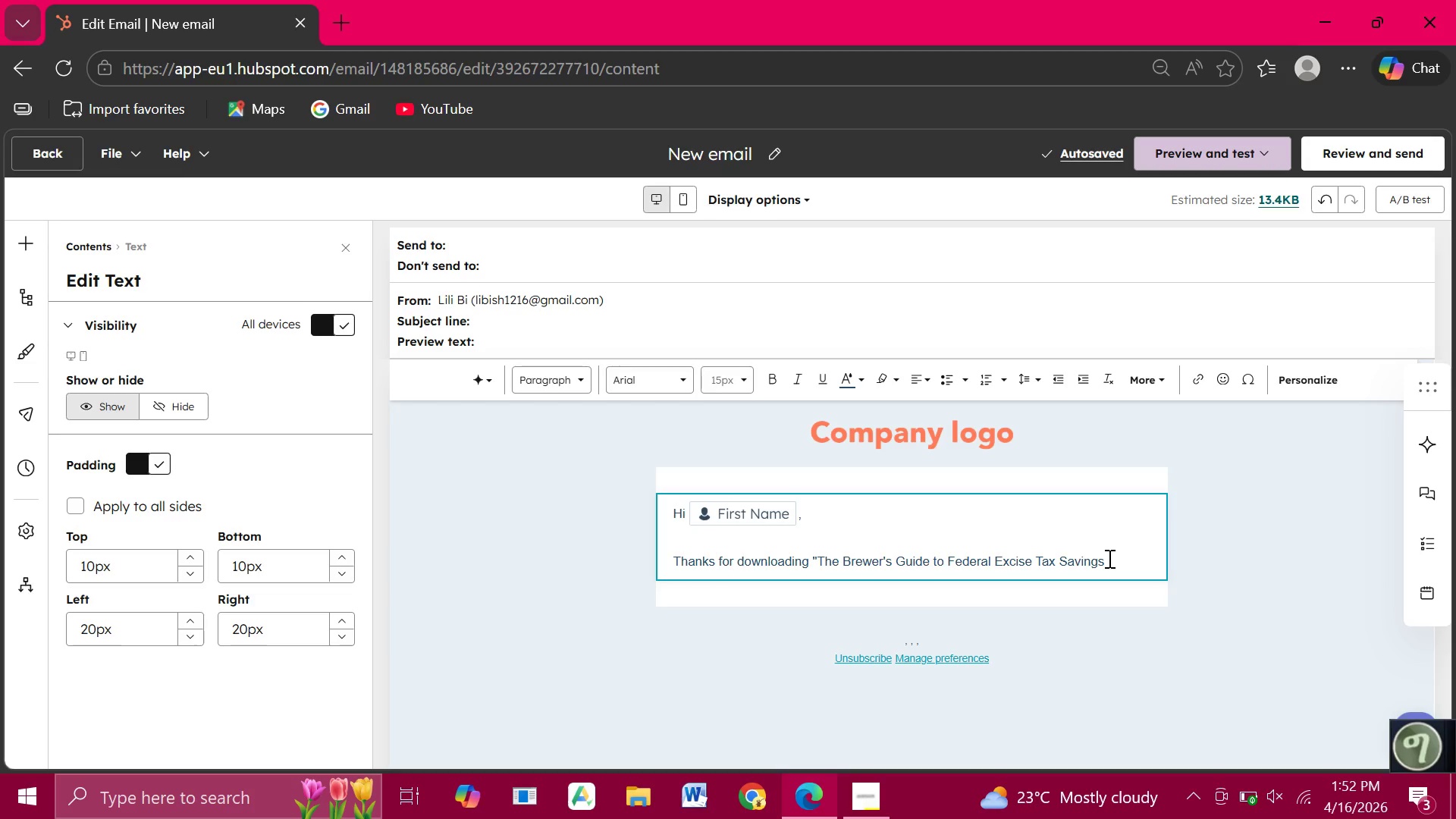 
key(Period)
 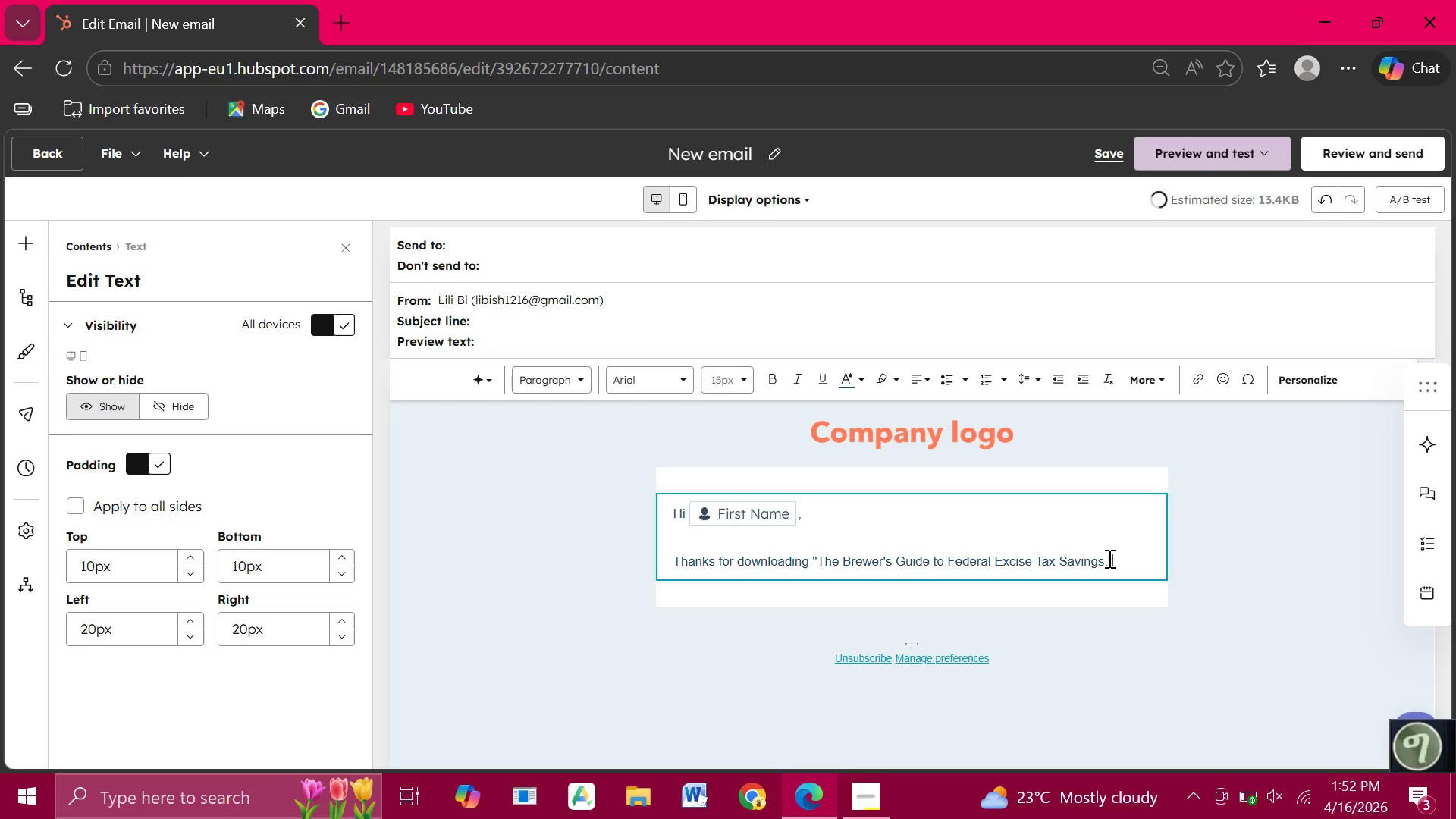 
key(Shift+Quote)
 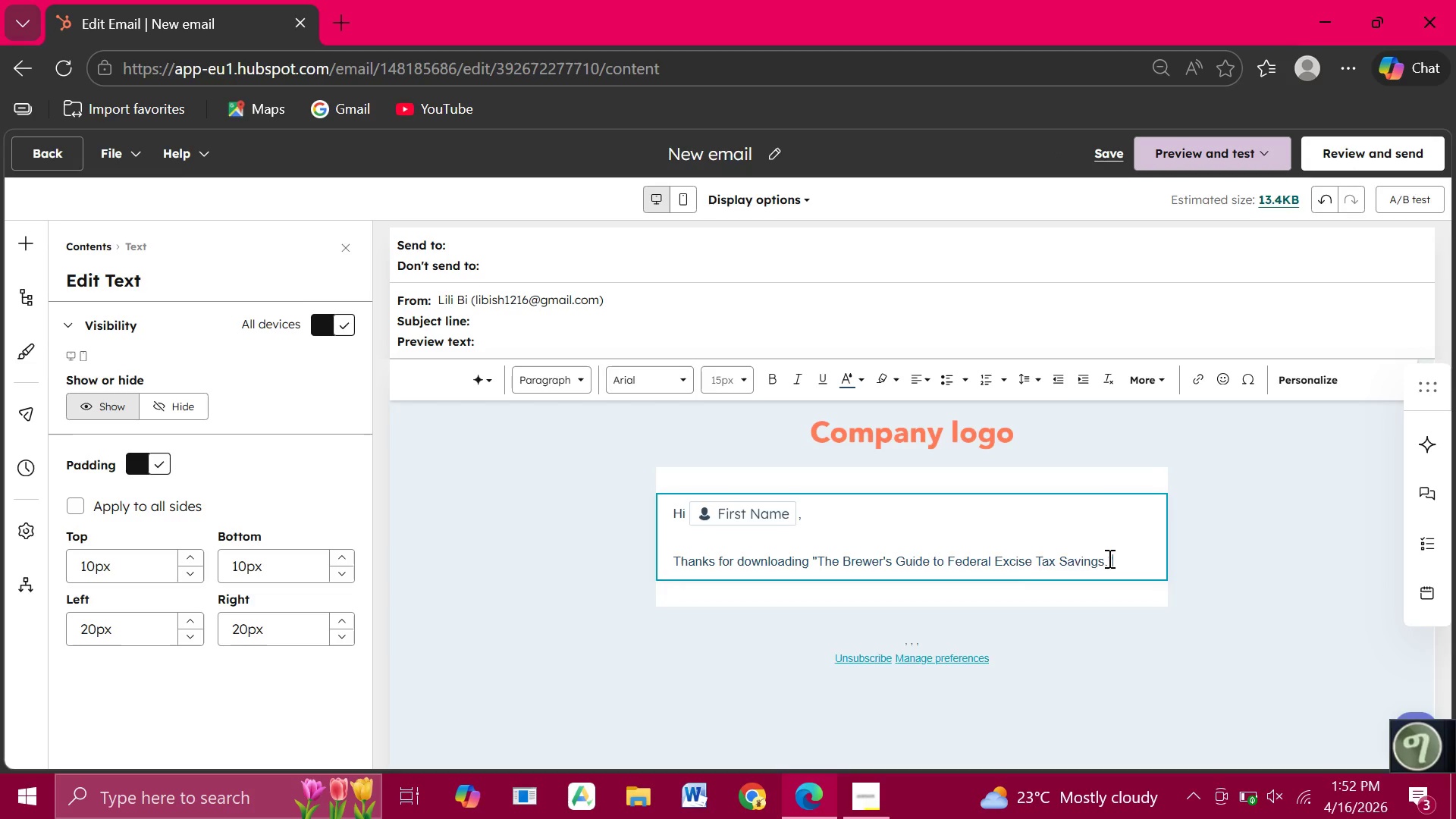 
key(Enter)
 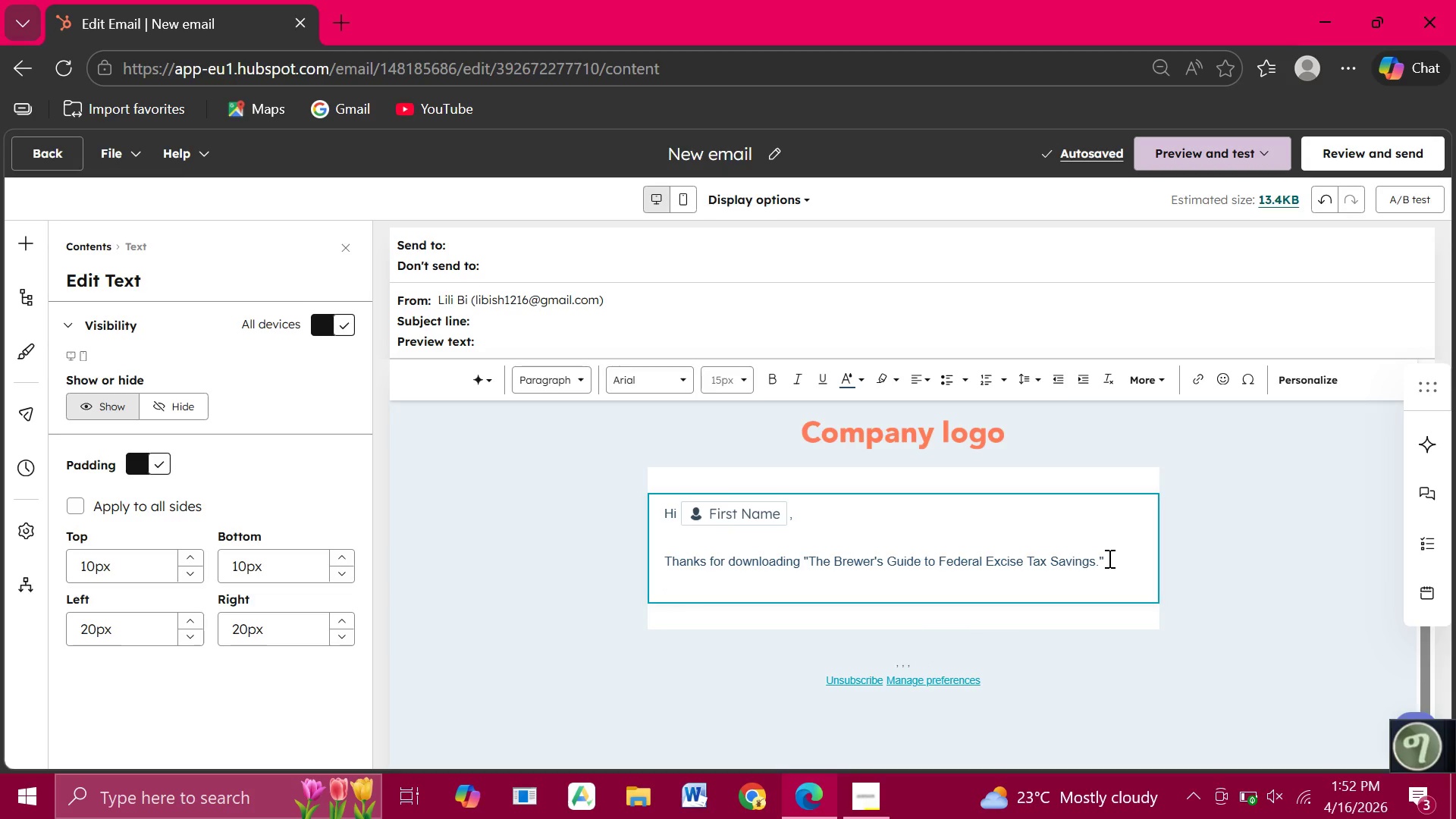 
wait(6.42)
 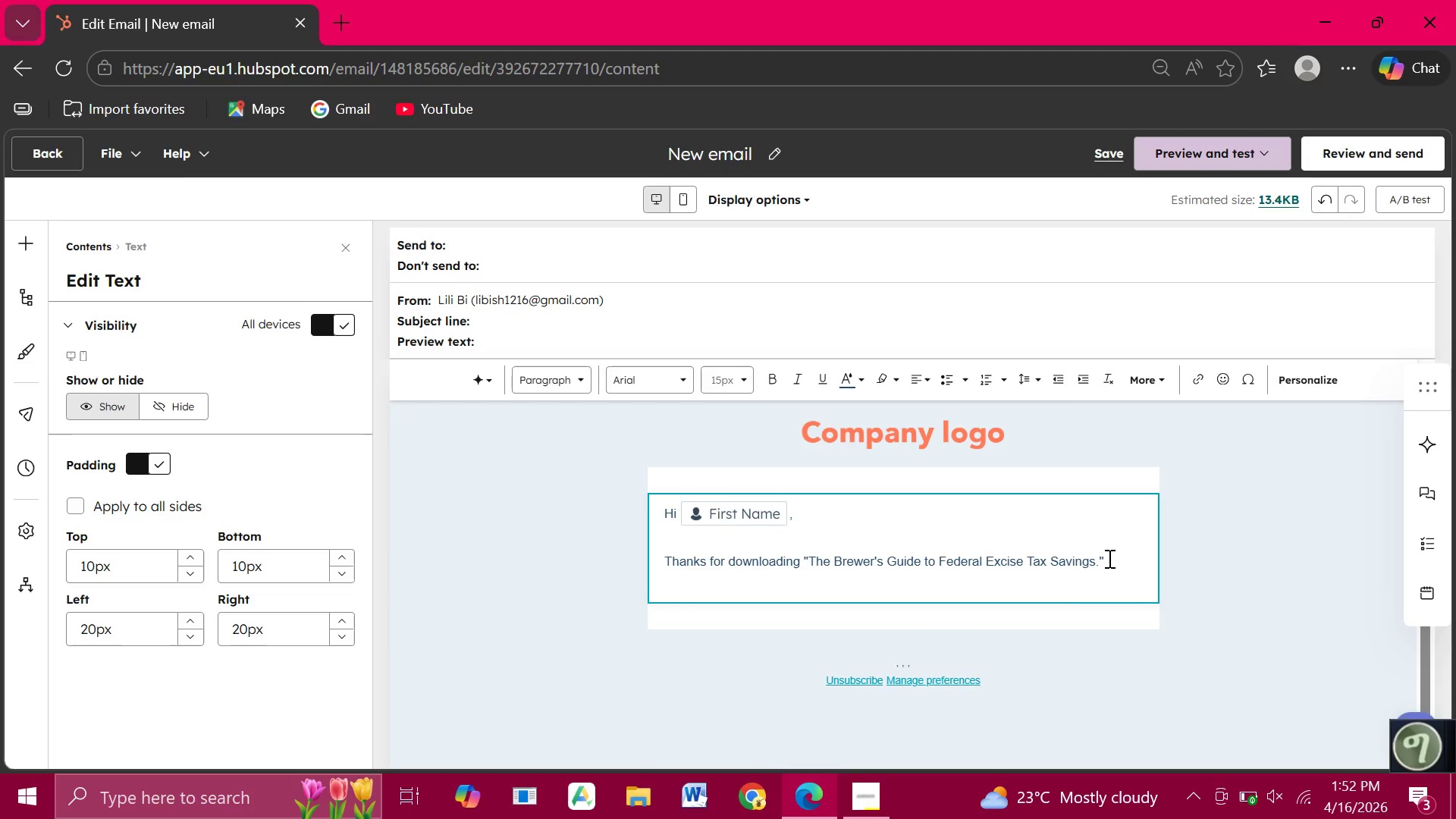 
type(If you are like most brewery owners at )
 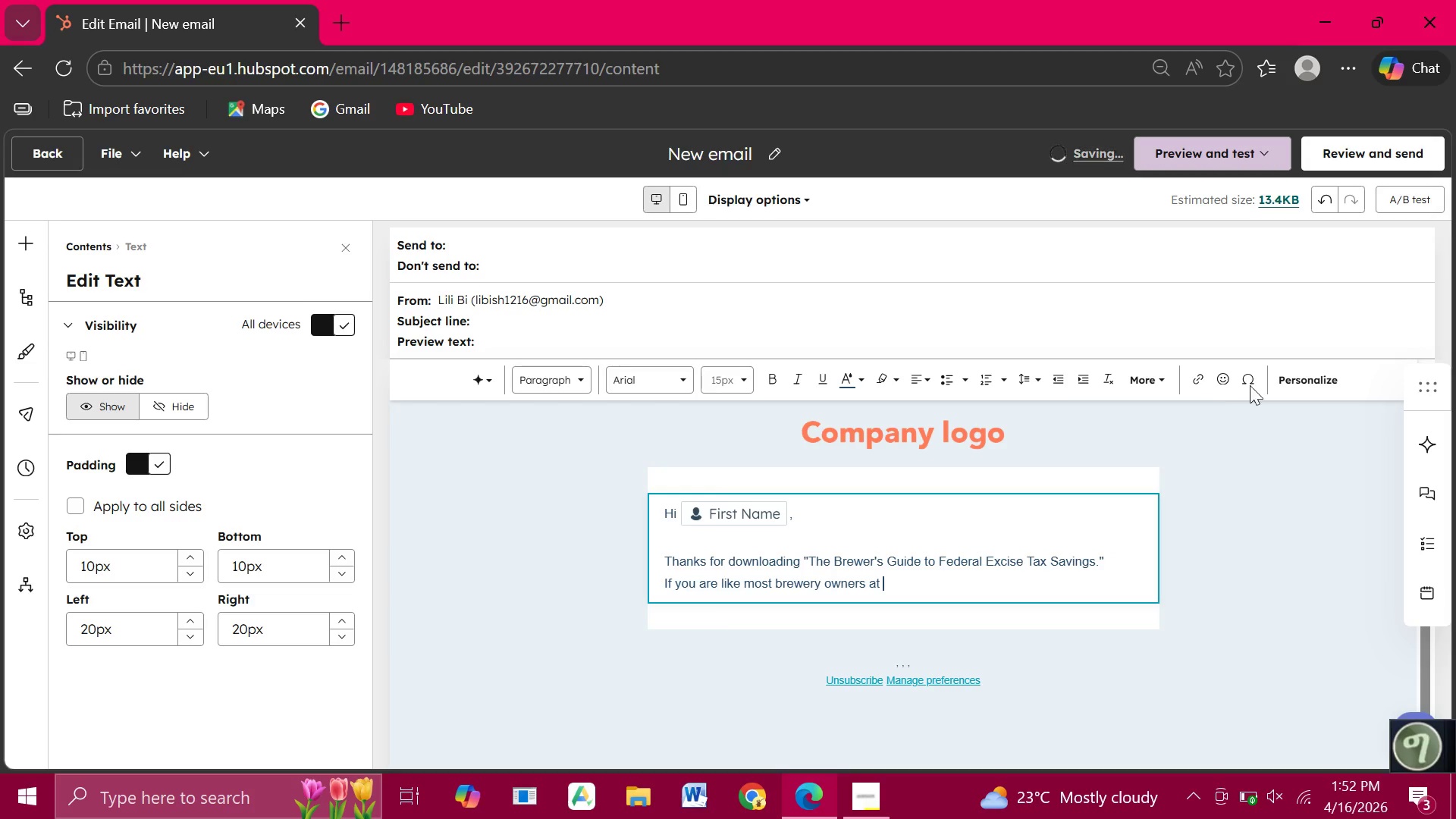 
left_click([1298, 375])
 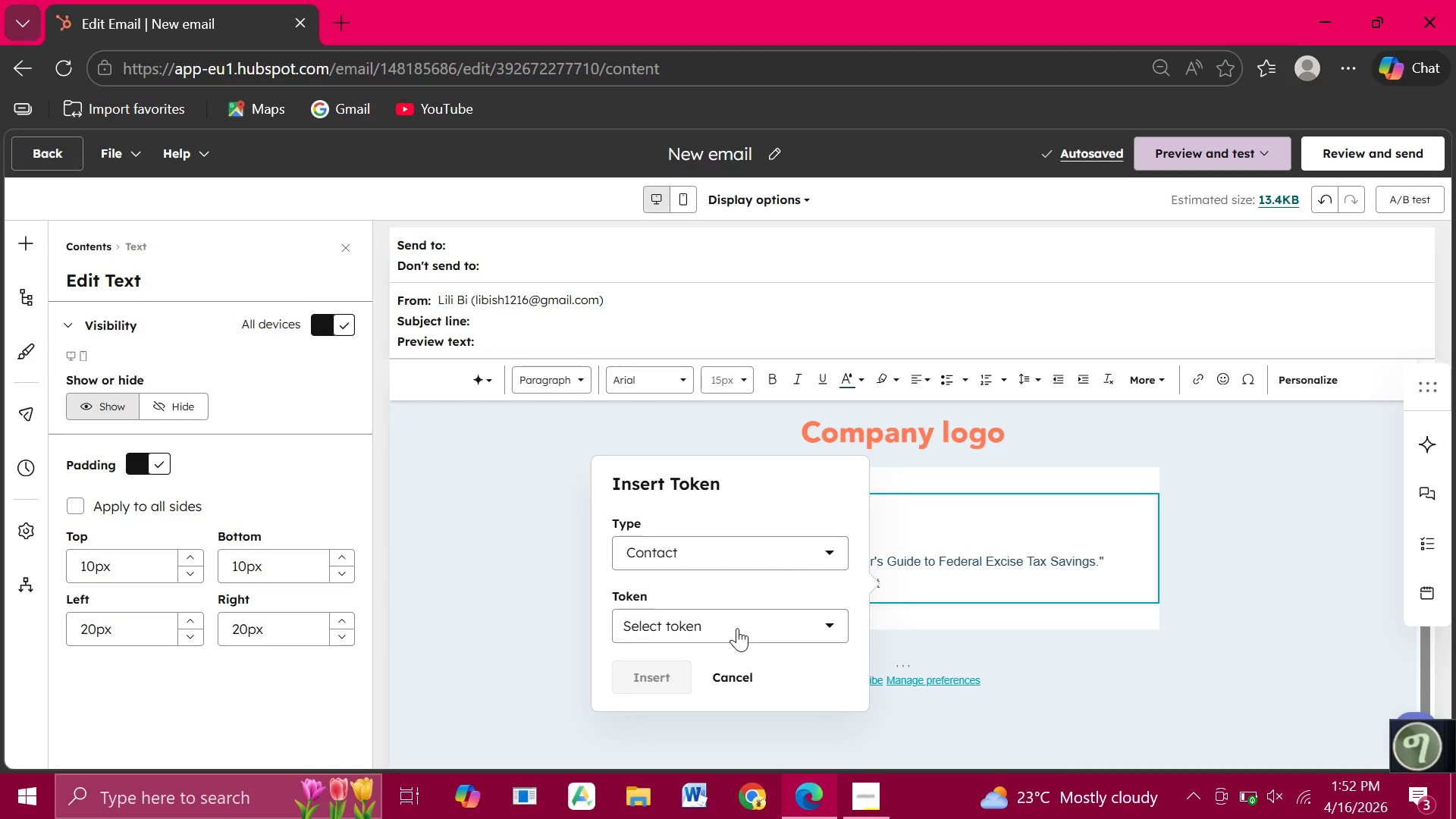 
left_click([737, 628])
 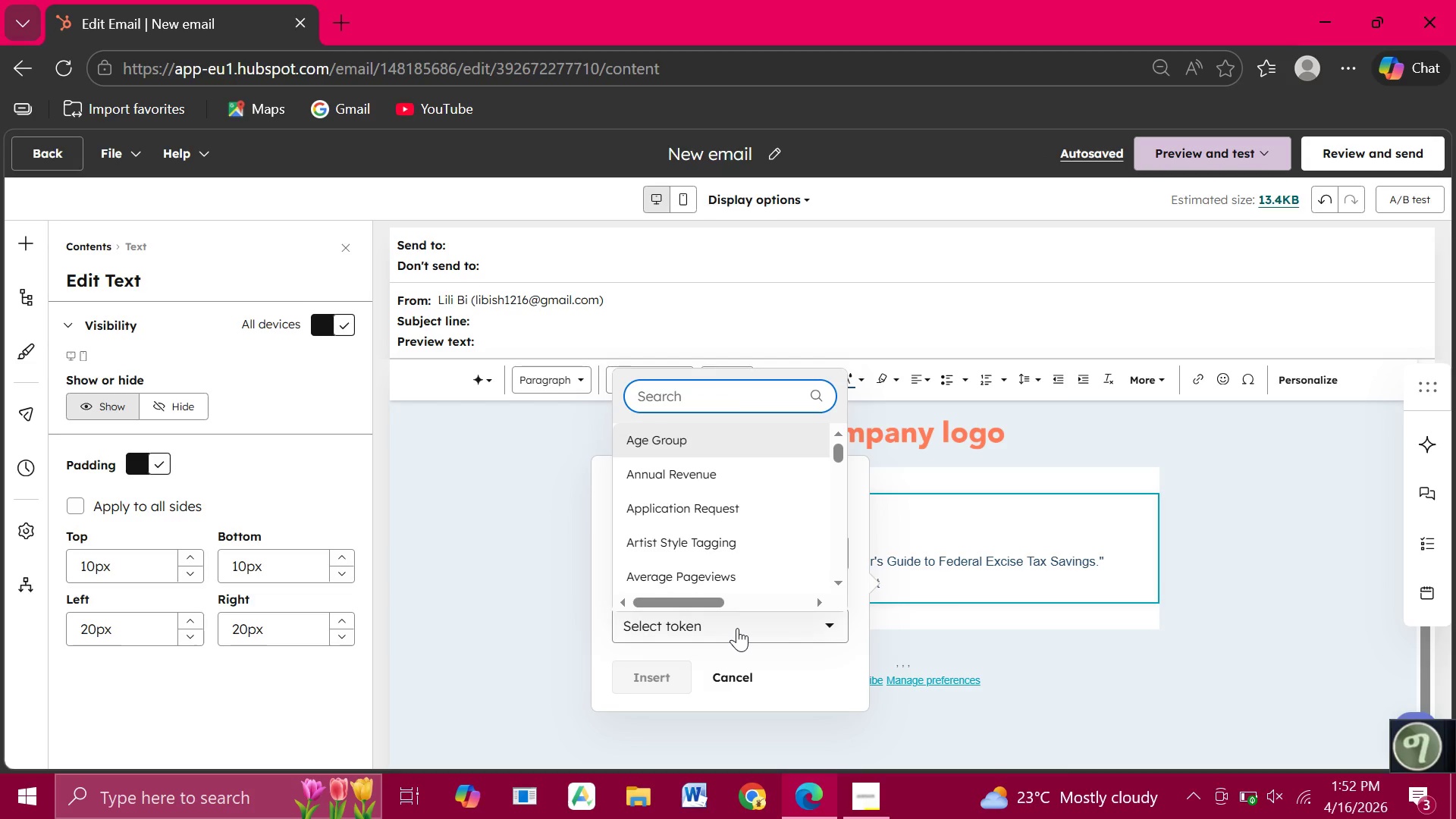 
type(brewer)
 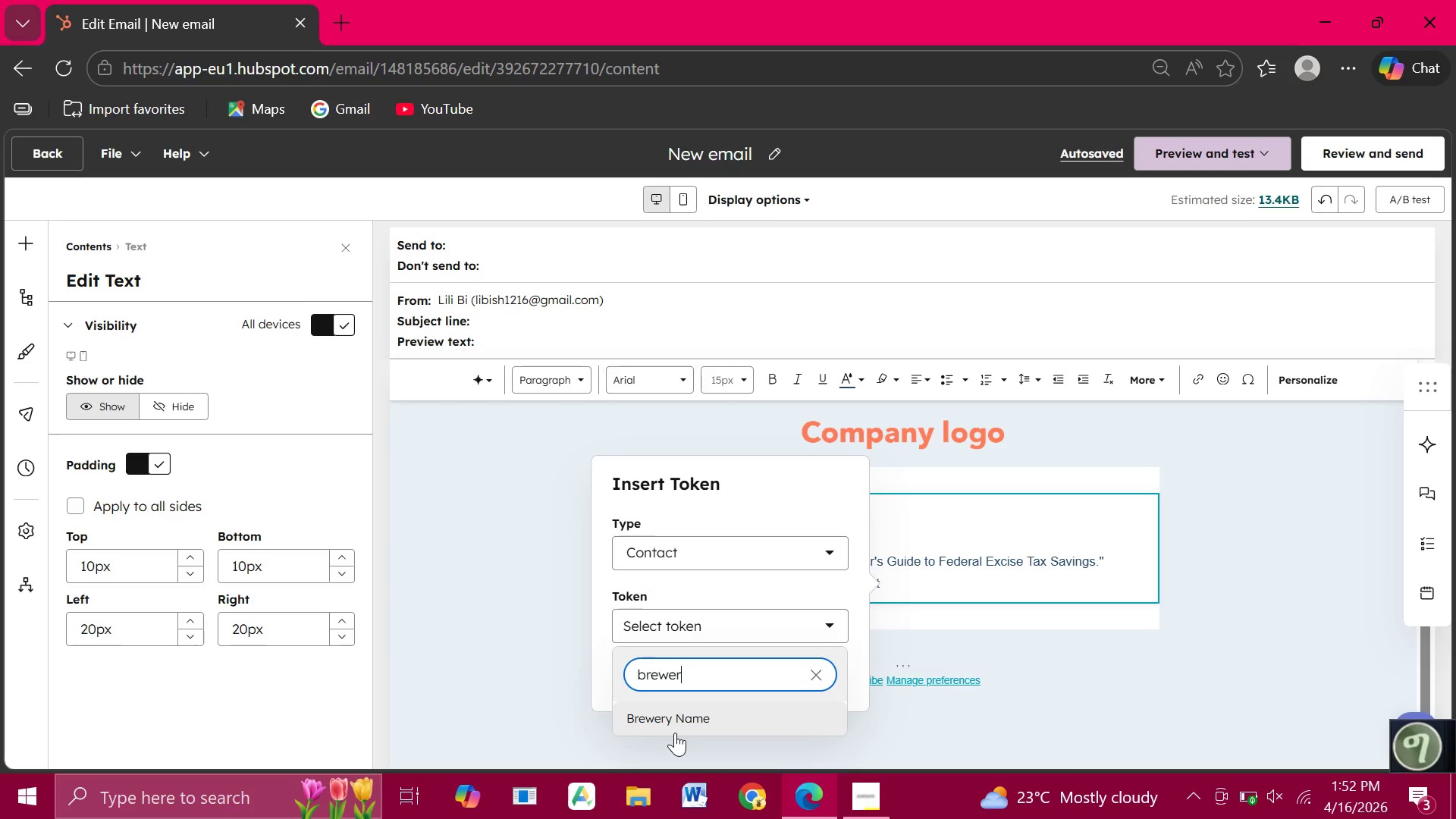 
left_click([675, 733])
 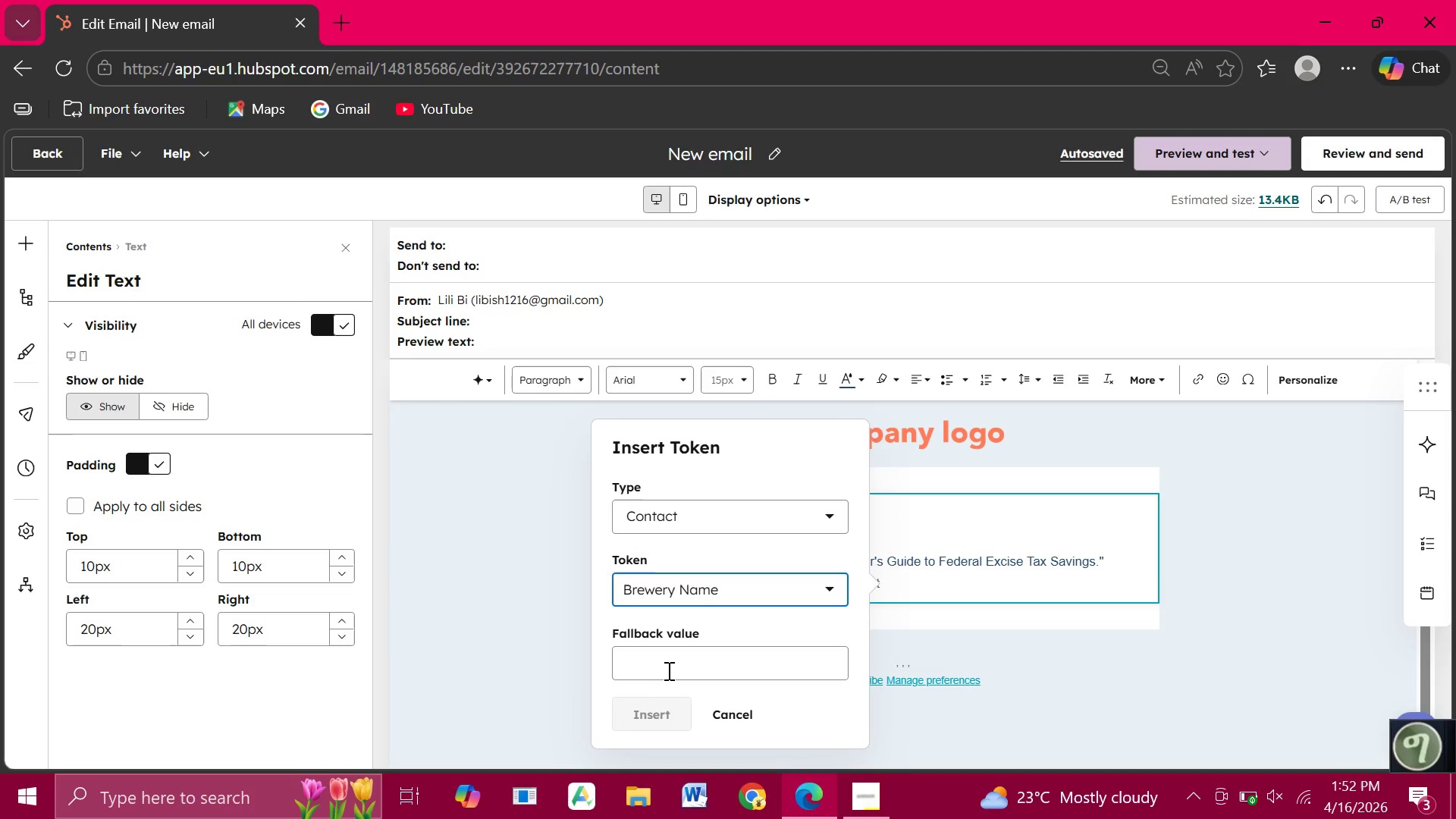 
left_click([667, 670])
 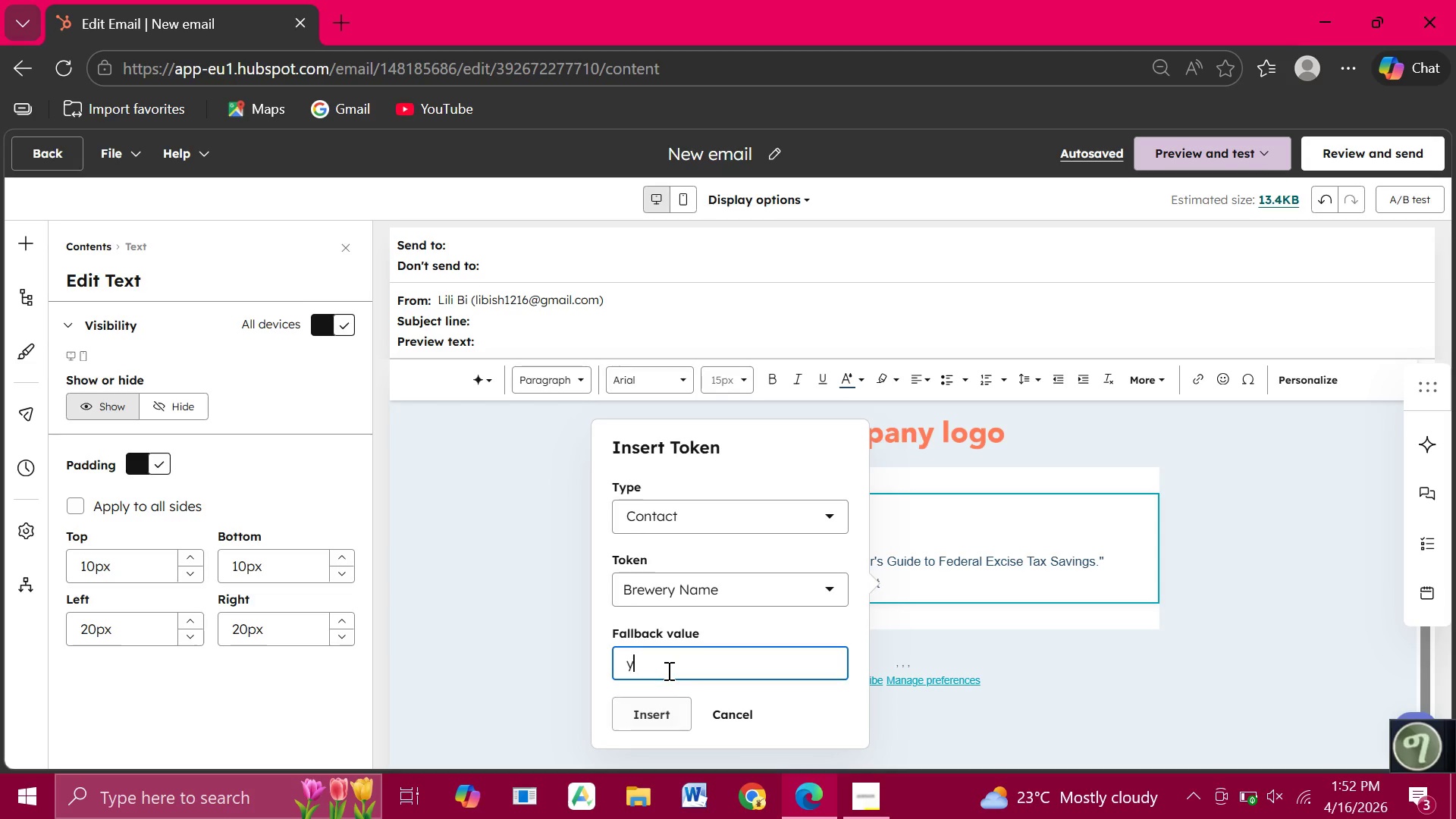 
type(your brewery)
 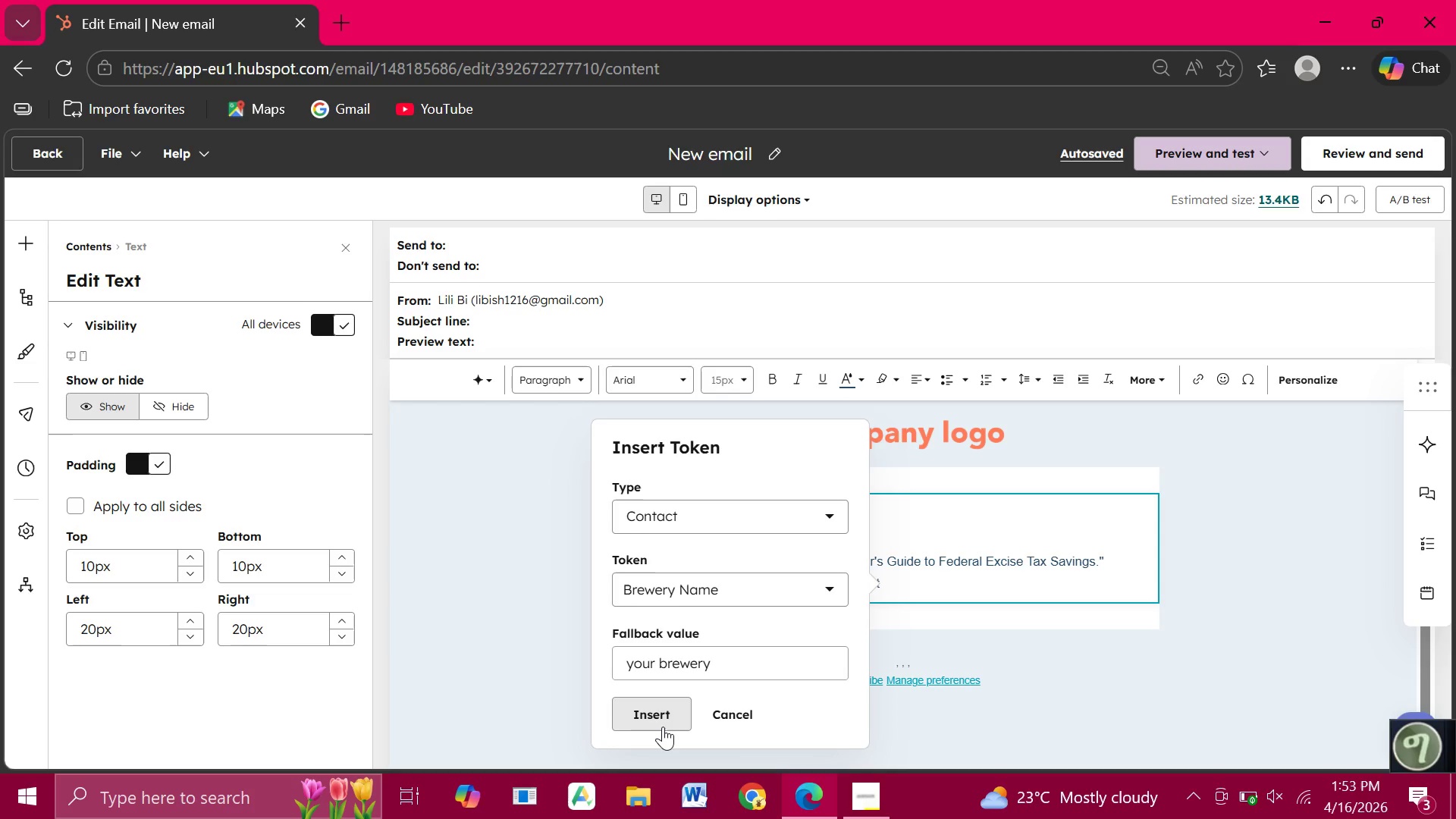 
left_click([663, 726])
 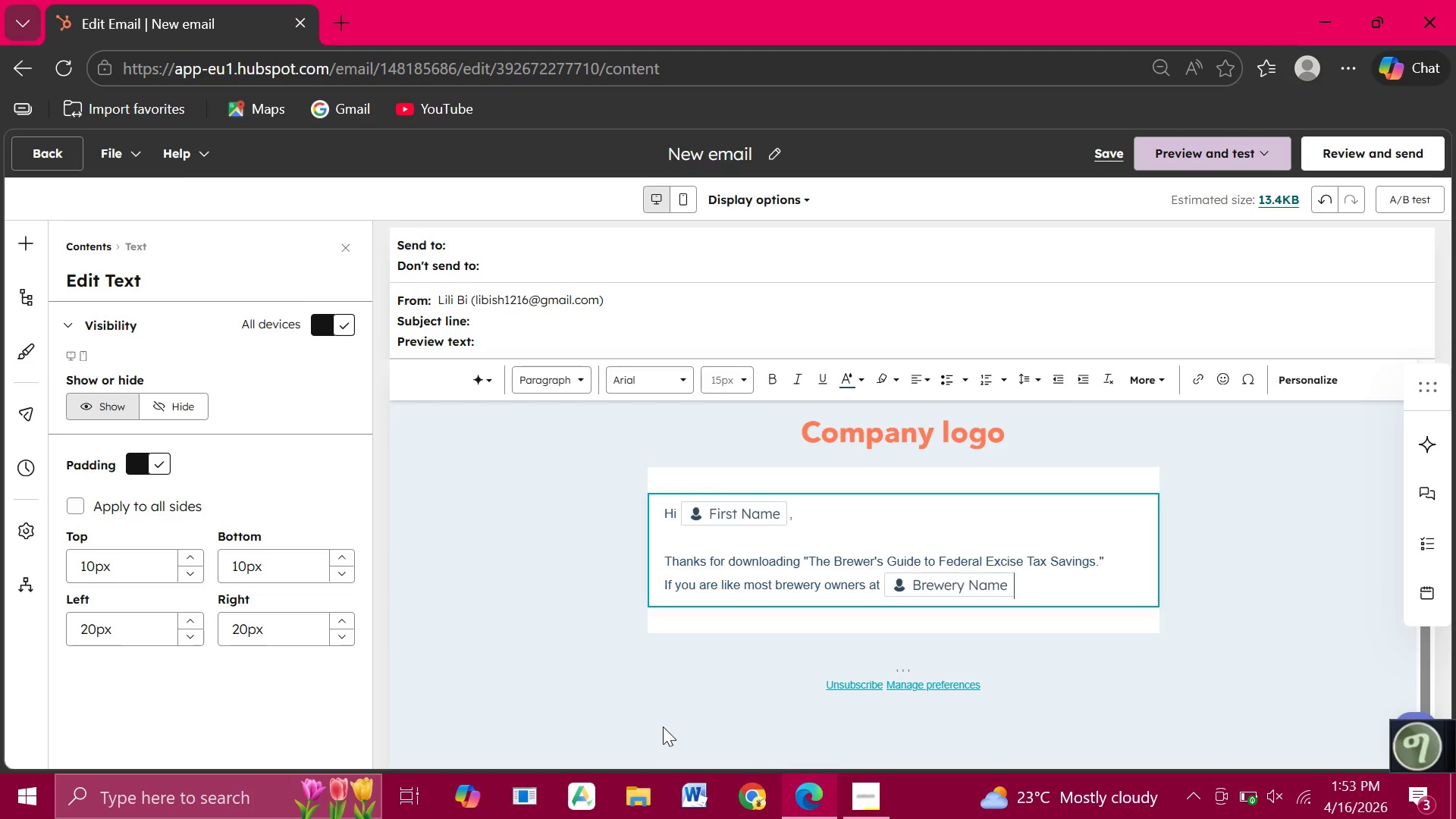 
type(, ex)
 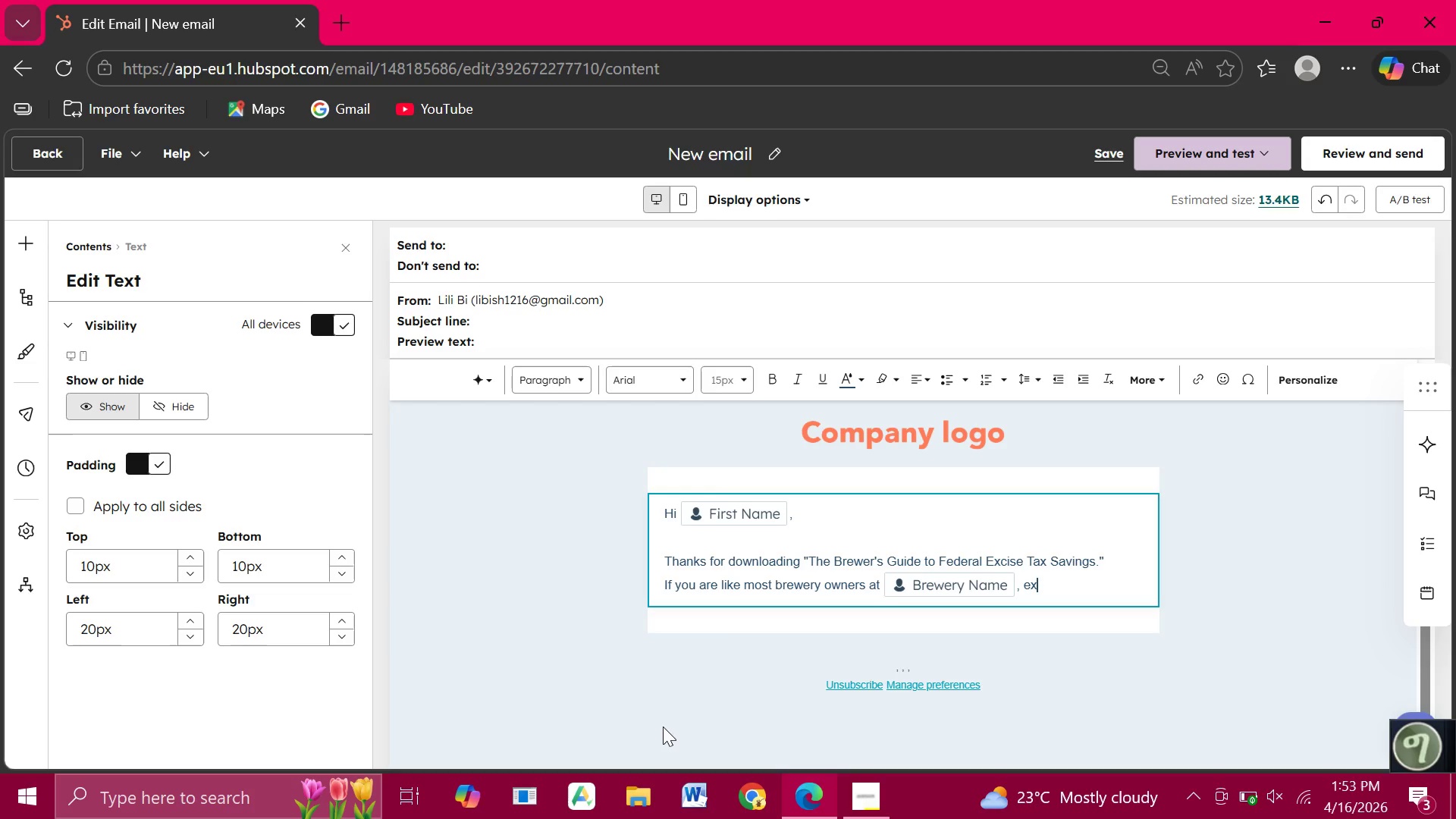 
type(cise taxes can quietly cut iinto )
key(Backspace)
key(Backspace)
key(Backspace)
key(Backspace)
key(Backspace)
type(nto )
 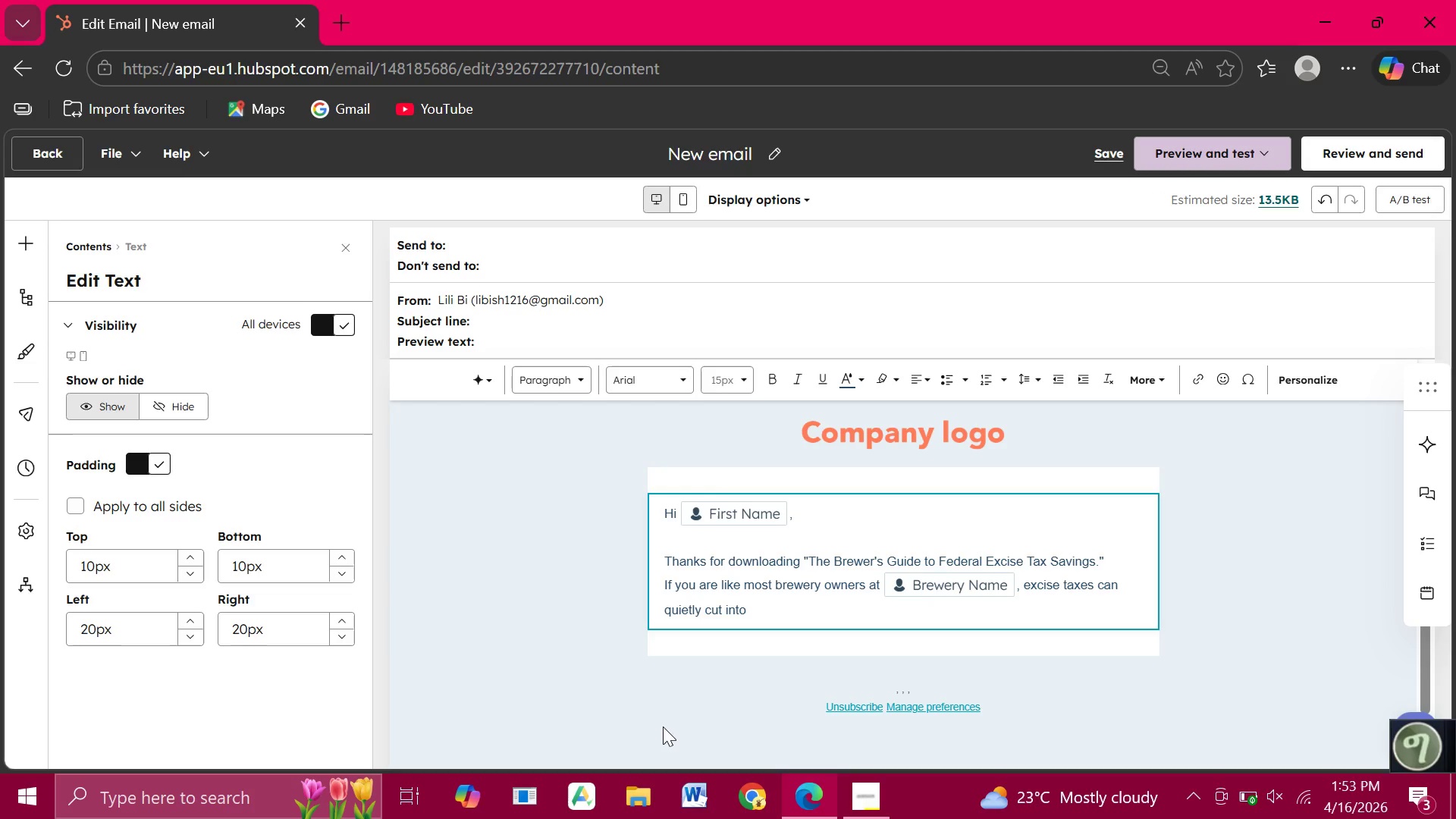 
type(margins without clear visibility.)
 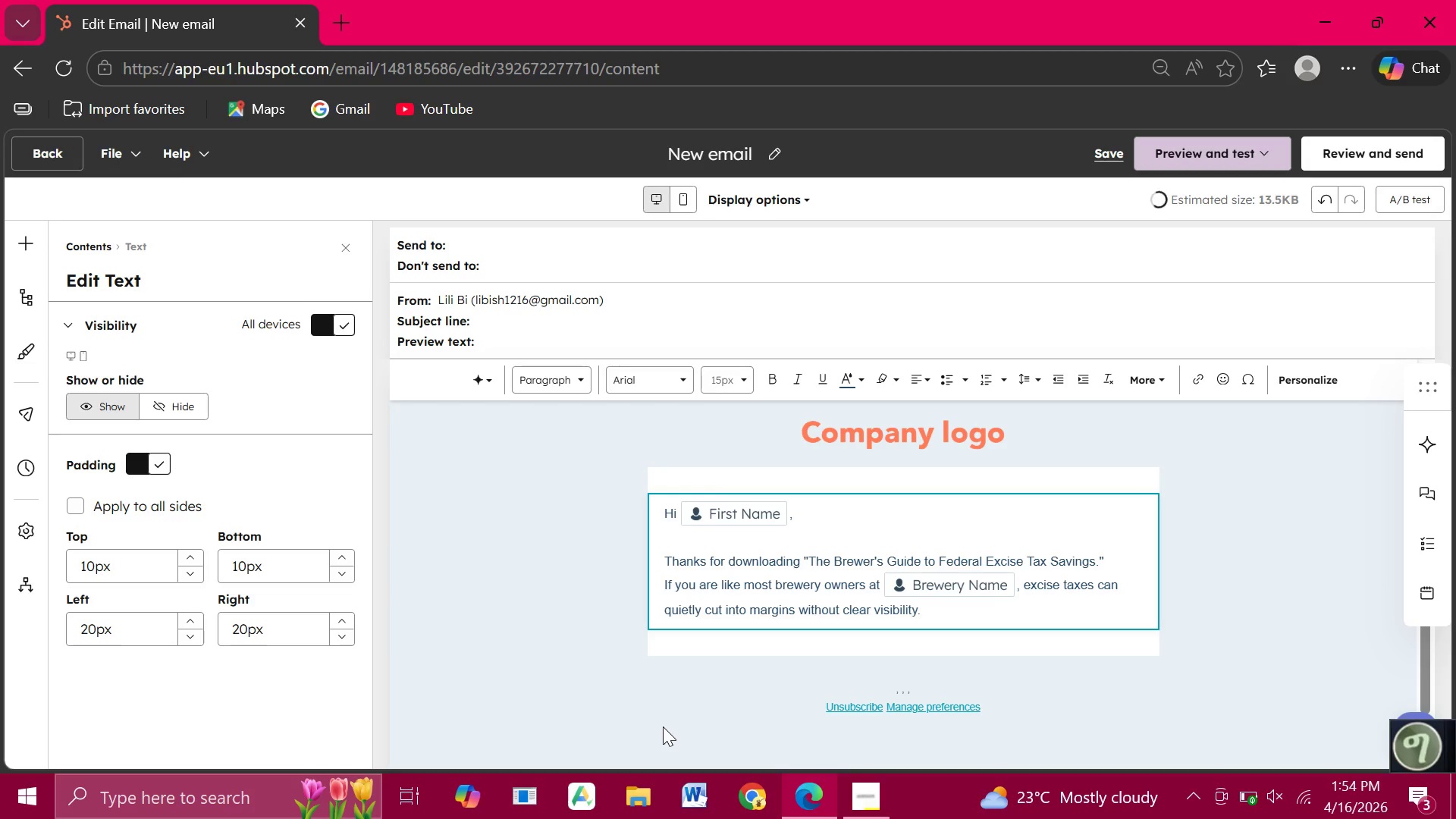 
key(Enter)
 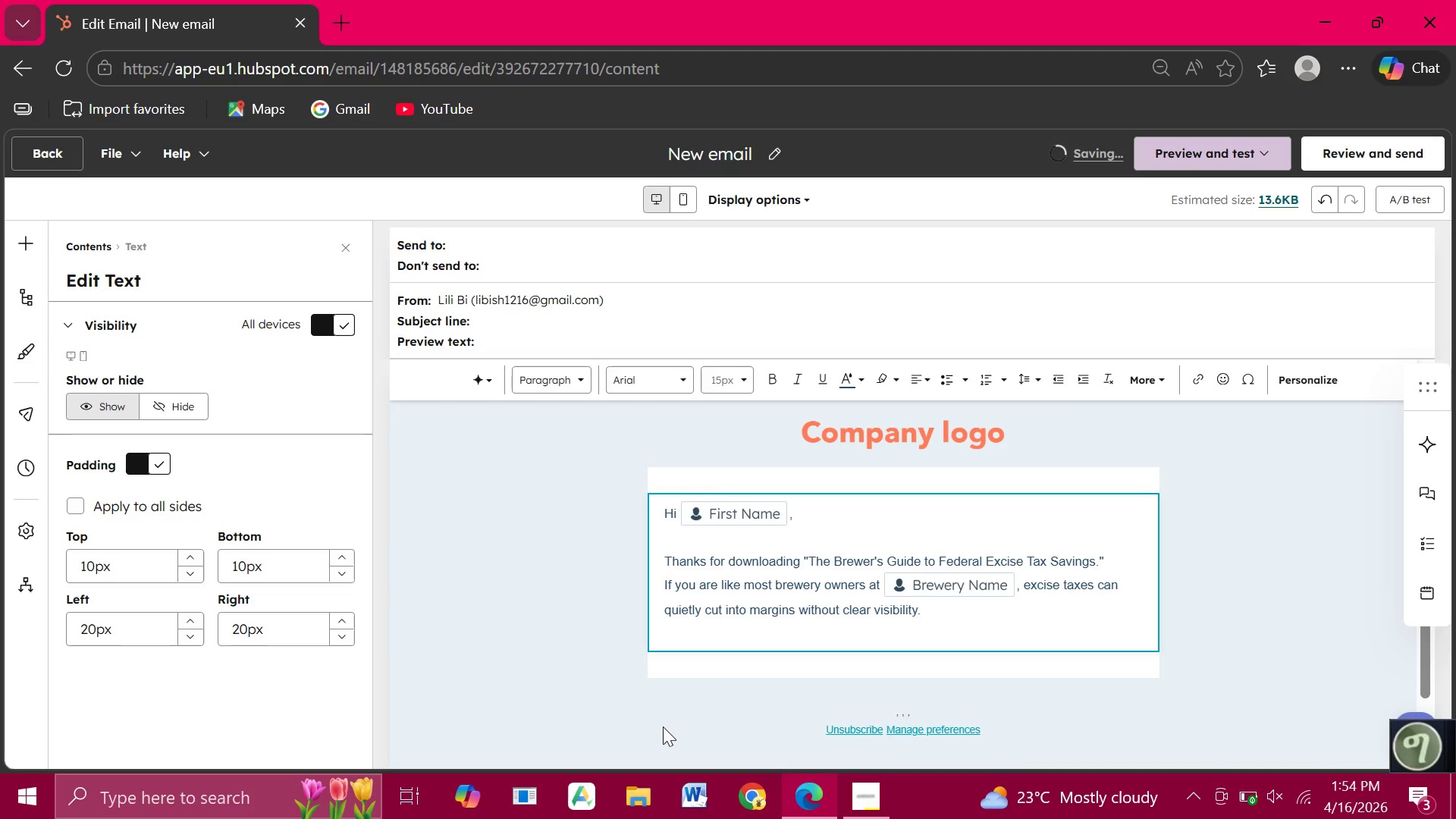 
wait(6.67)
 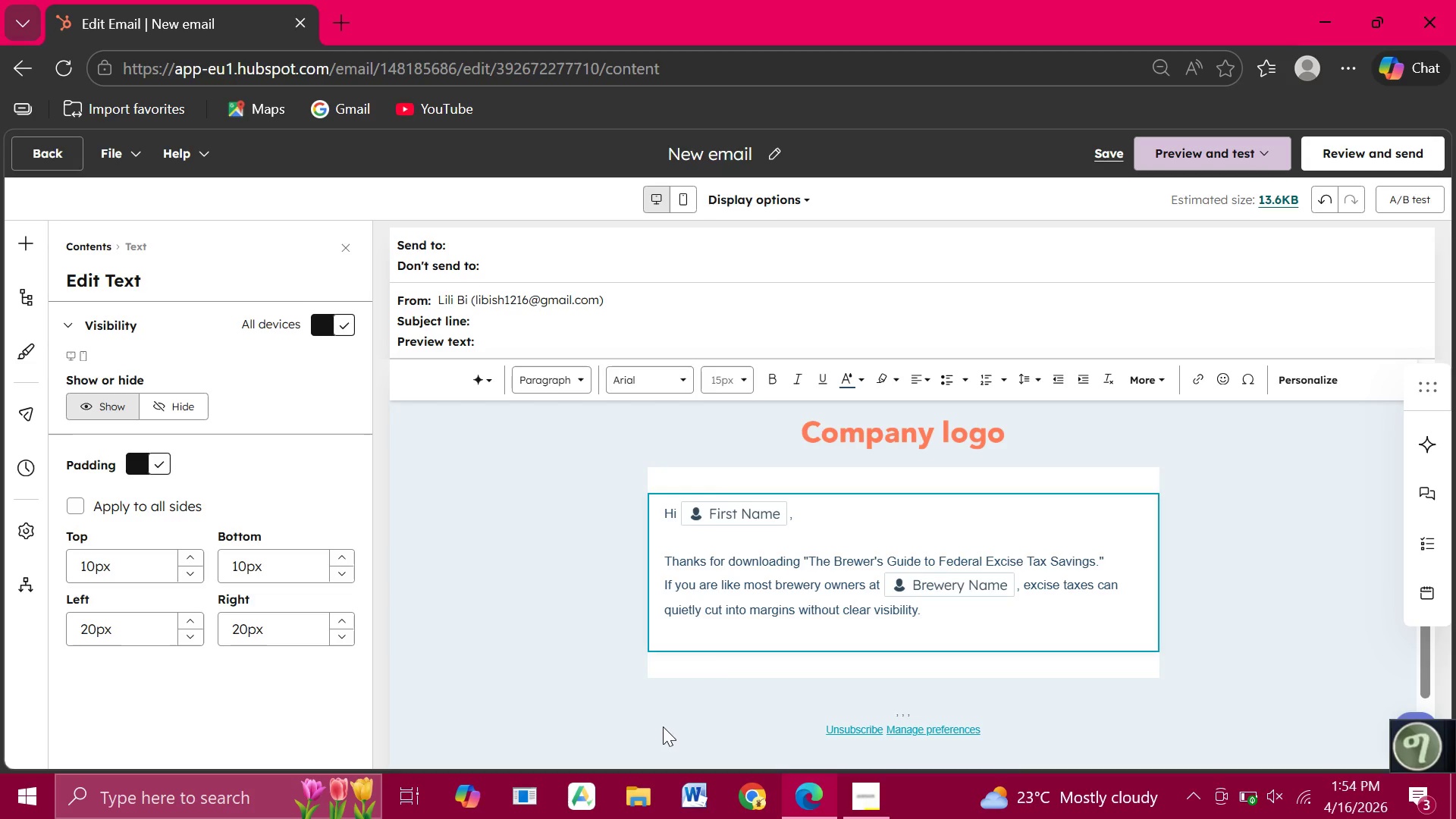 
type(Inside the guide)
 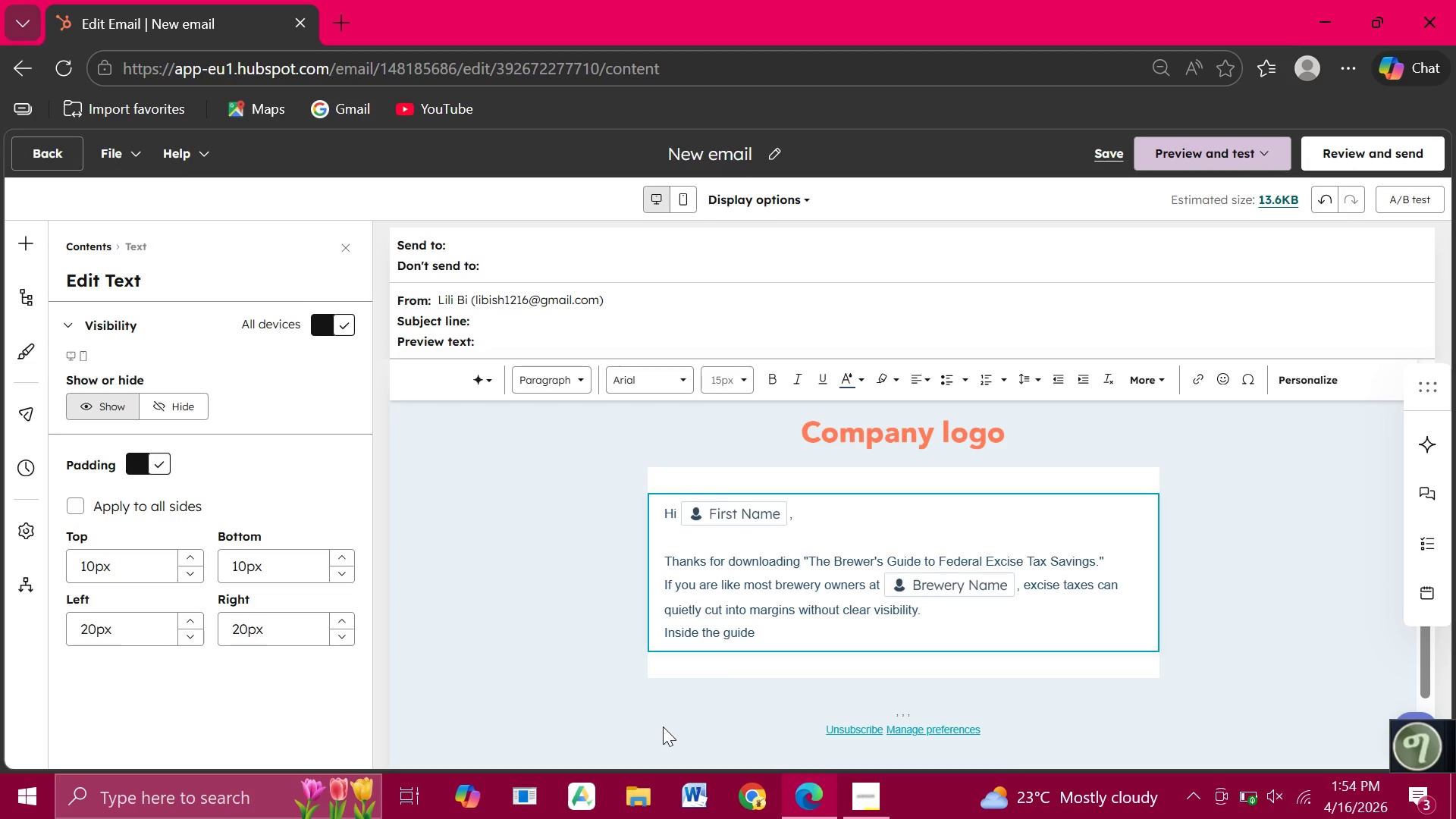 
type(, you'll find)
 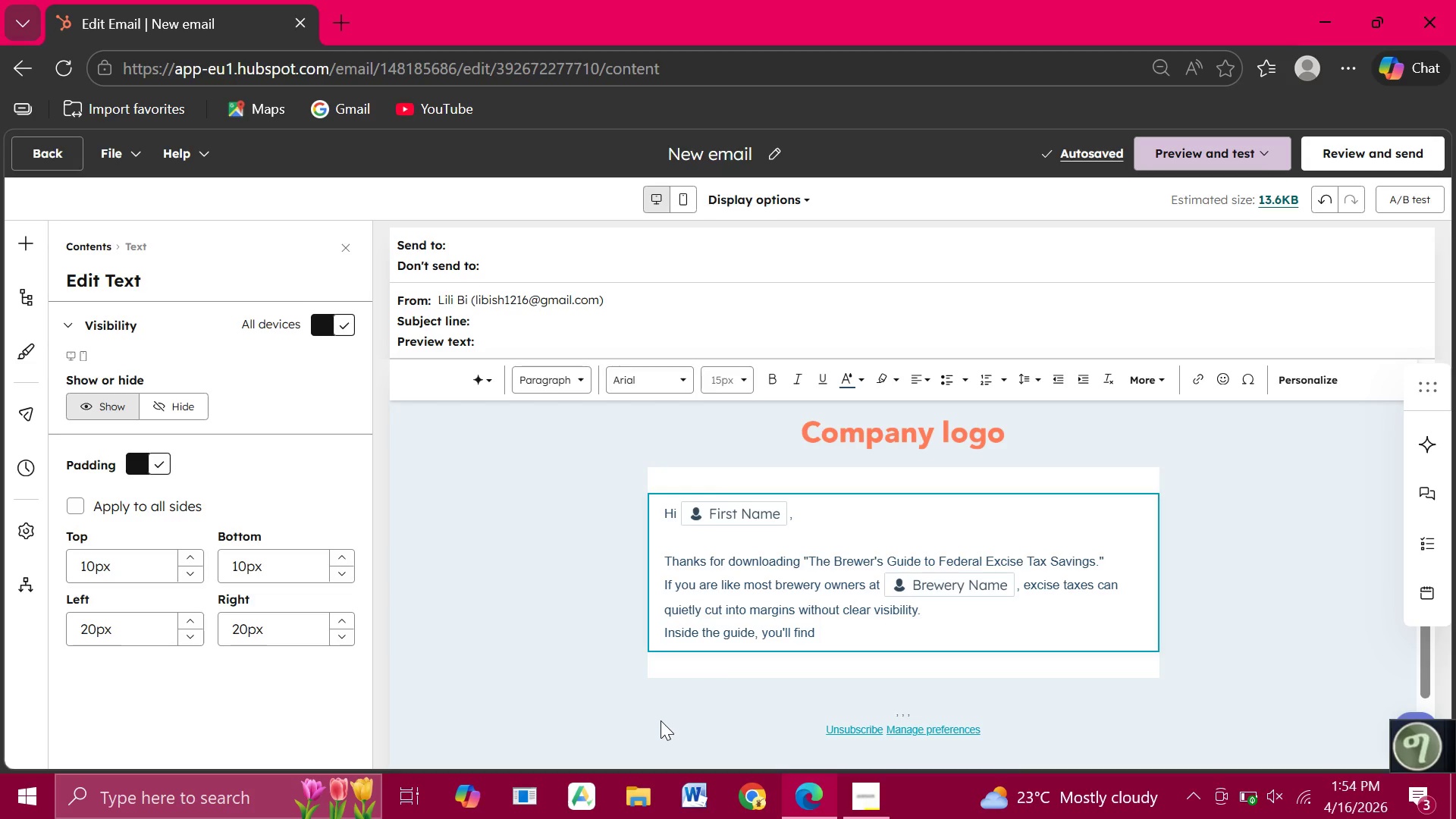 
wait(5.94)
 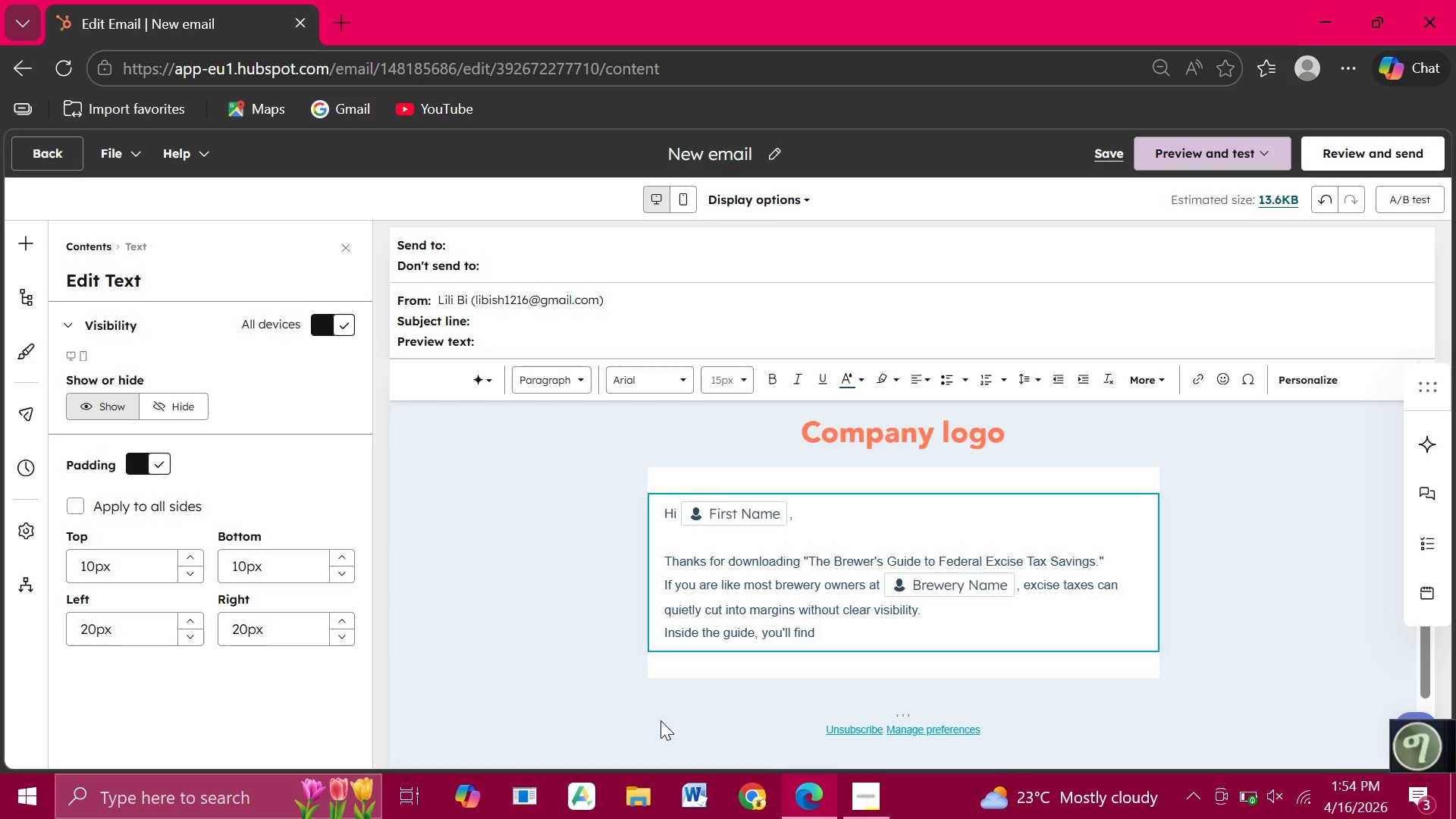 
type( opportuni)
 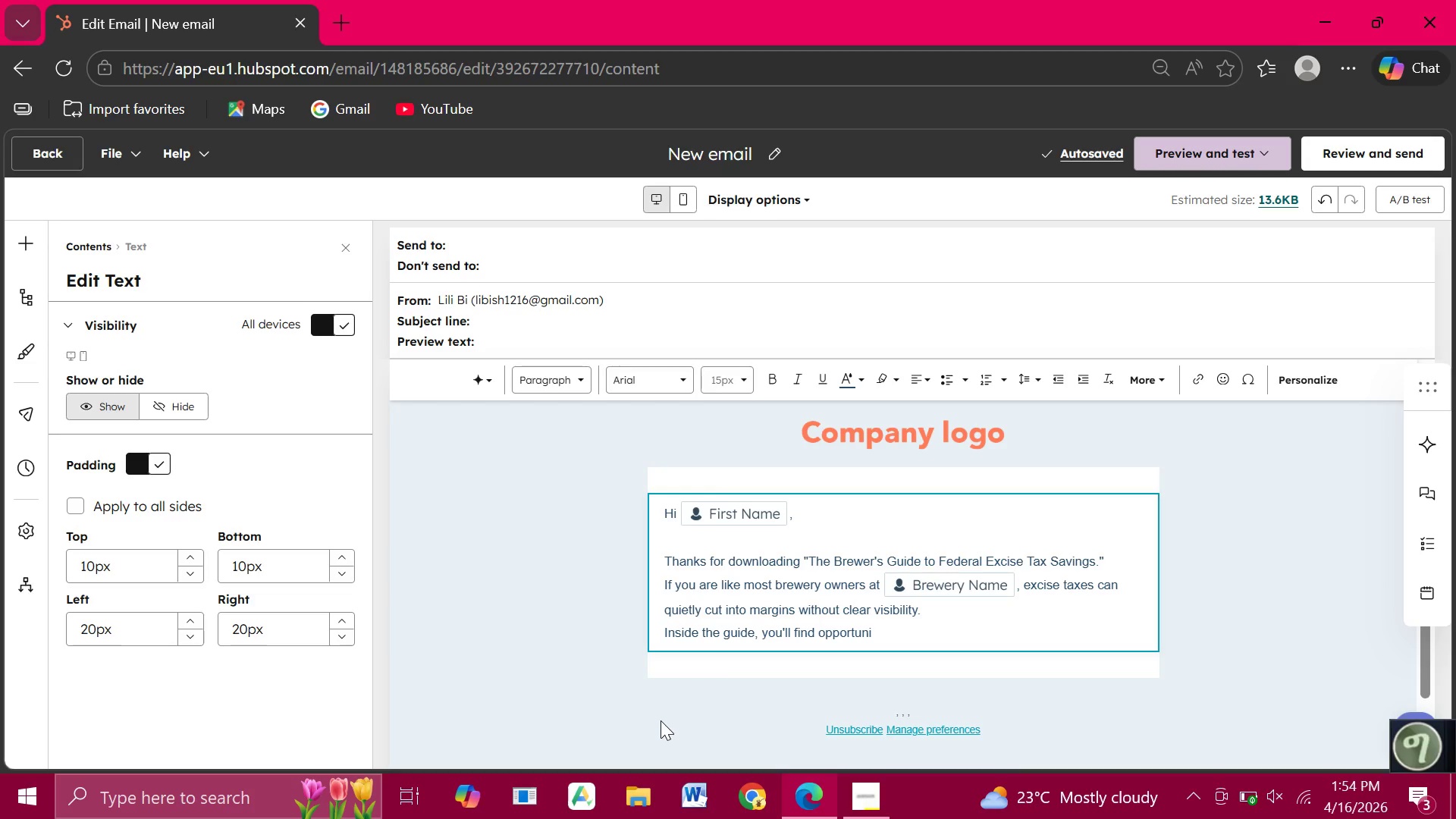 
wait(6.22)
 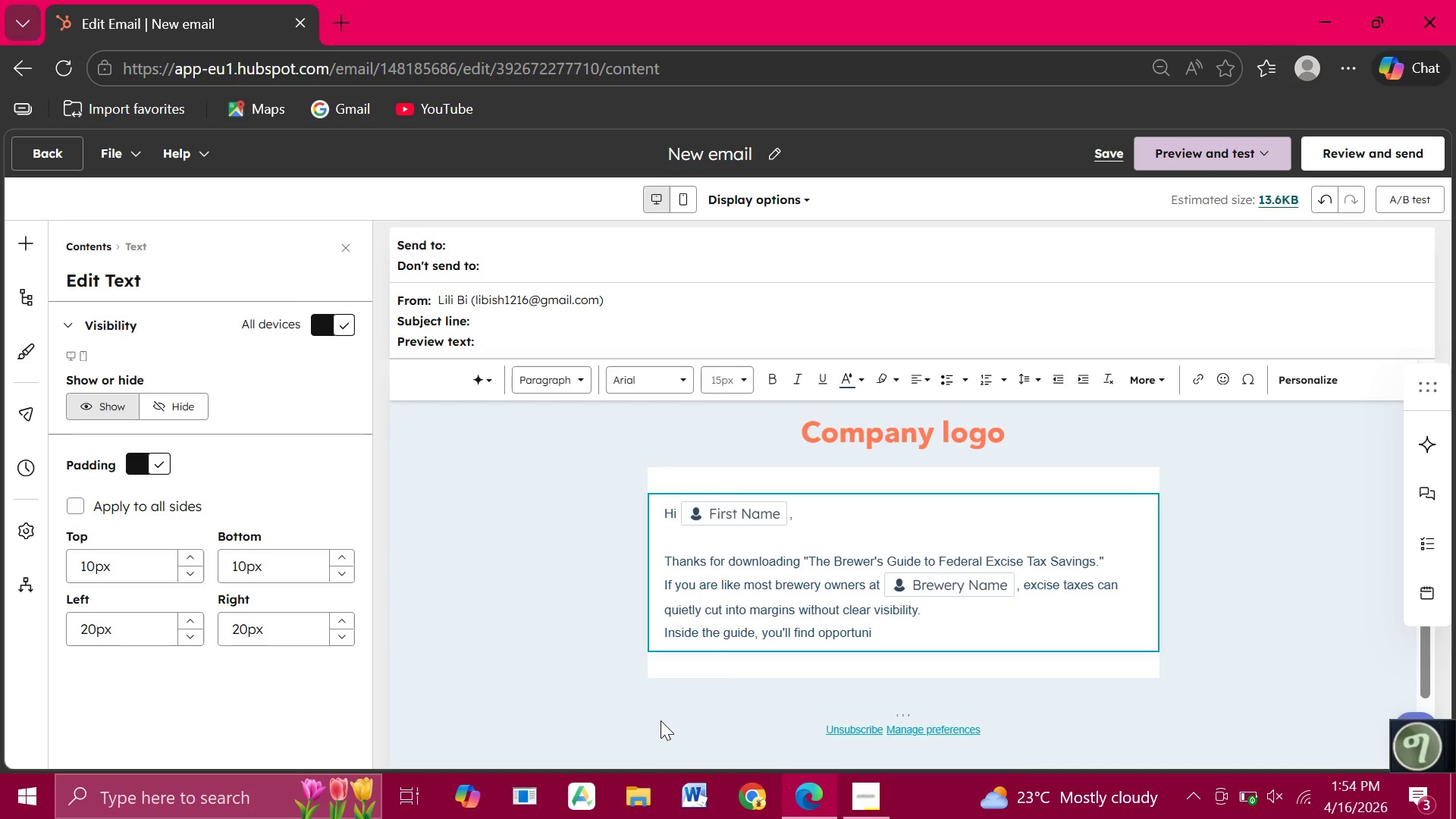 
type(ties)
 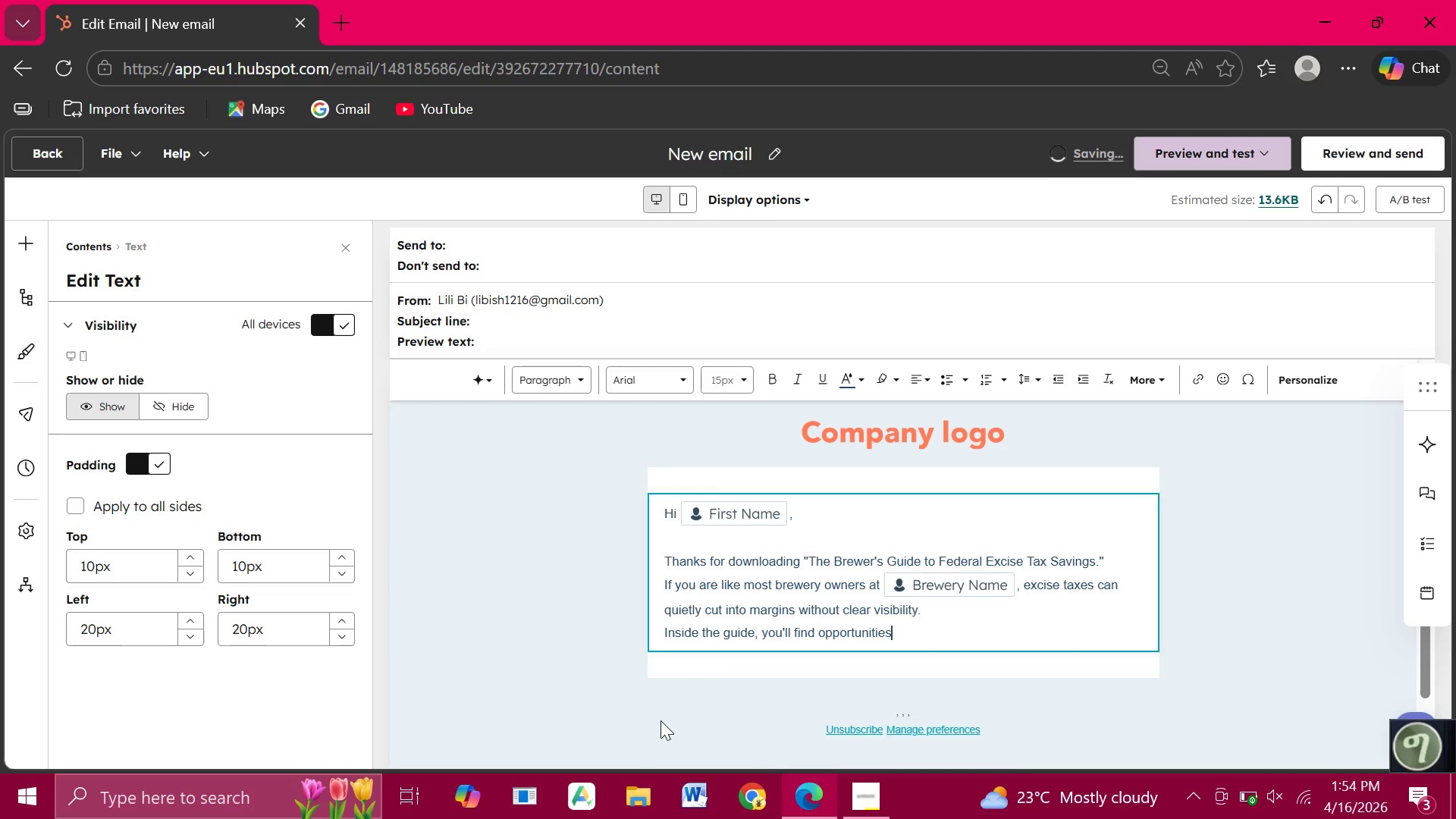 
wait(7.03)
 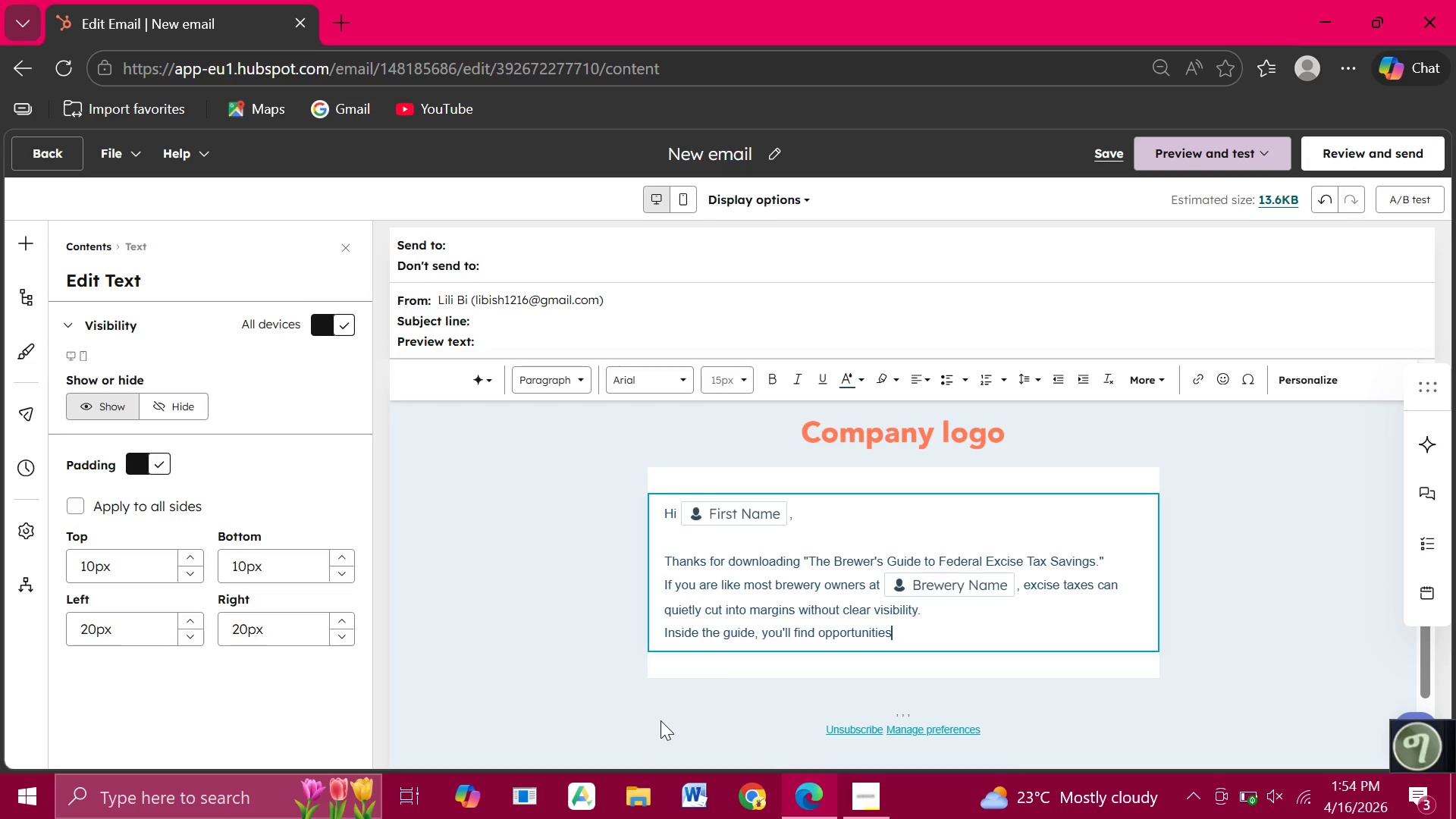 
type( to reduce tax burden )
key(Backspace)
type(, but the real impact comes from)
 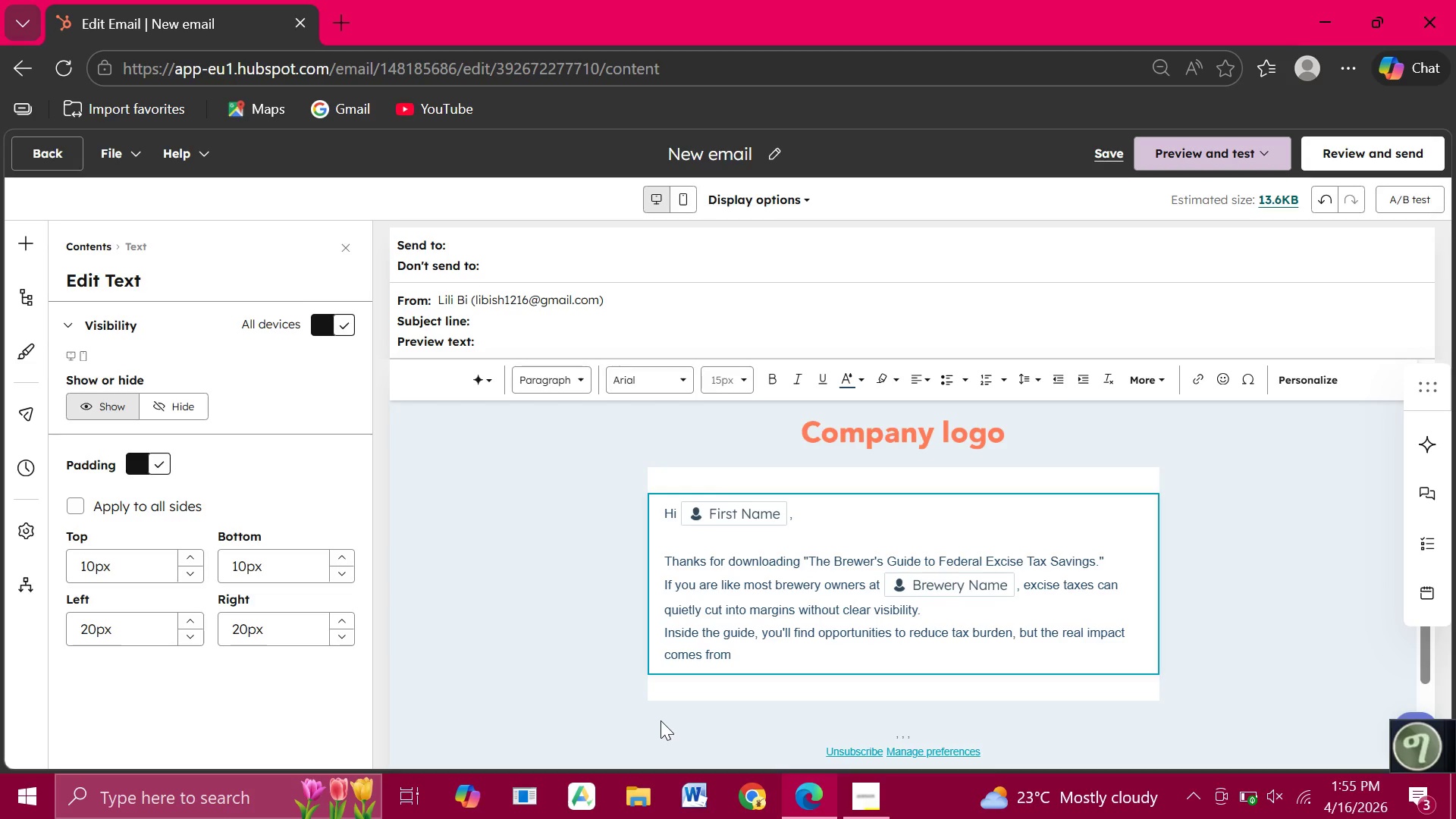 
type(appli)
key(Backspace)
key(Backspace)
key(Backspace)
key(Backspace)
key(Backspace)
type( appl)
 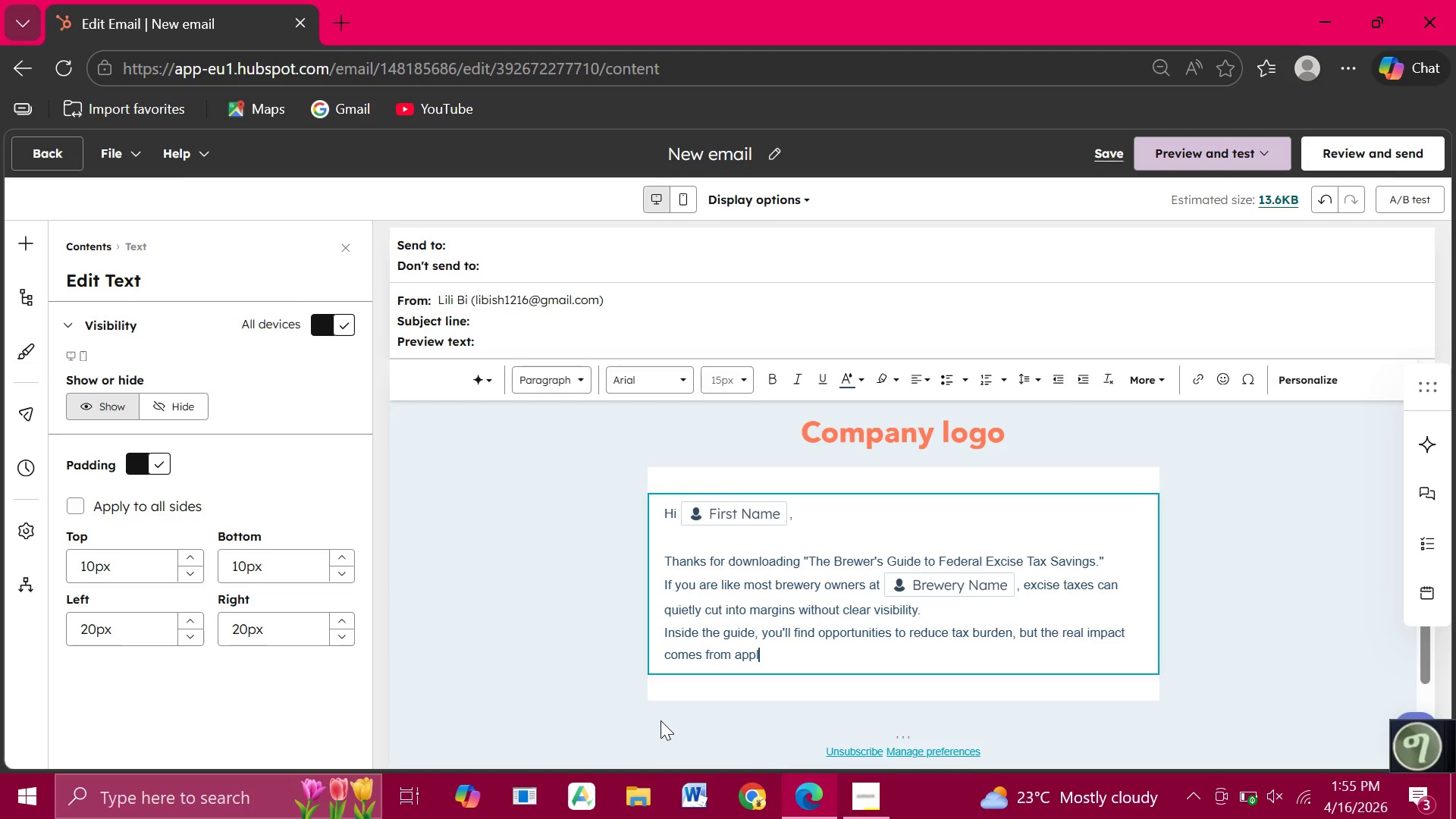 
type(yim)
key(Backspace)
type(ng those insights to your specific)
 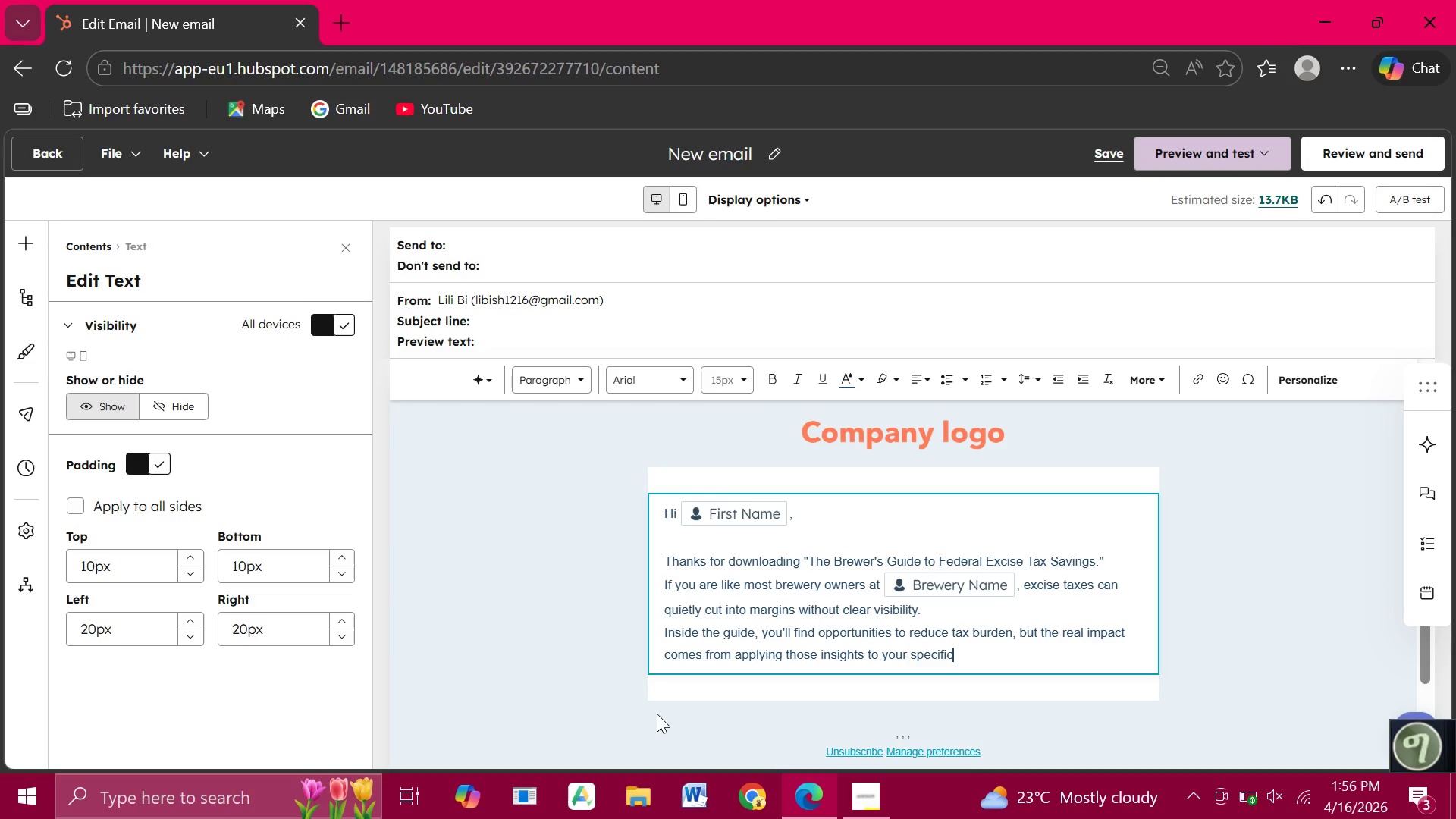 
type( operation in )
 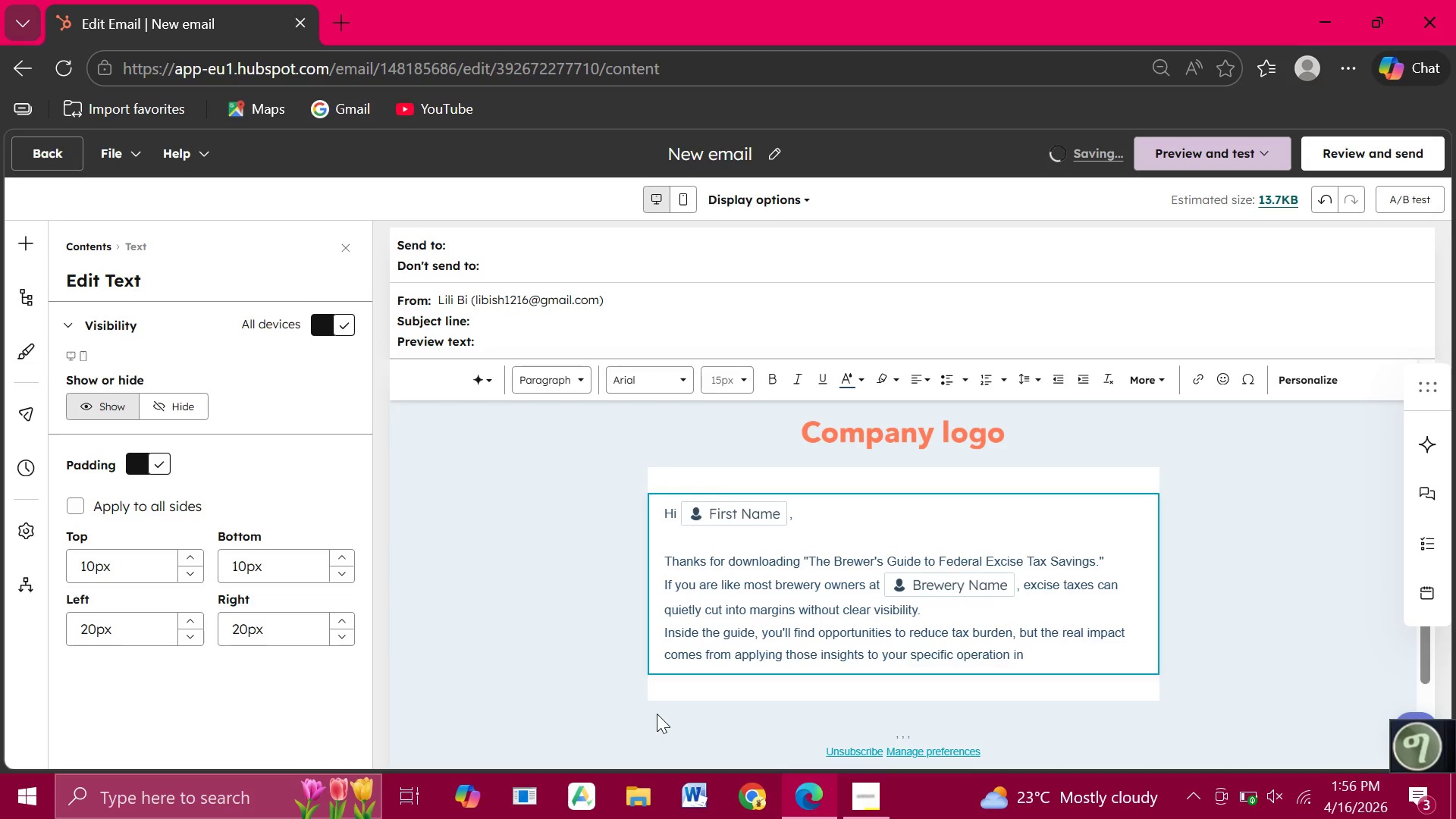 
wait(8.52)
 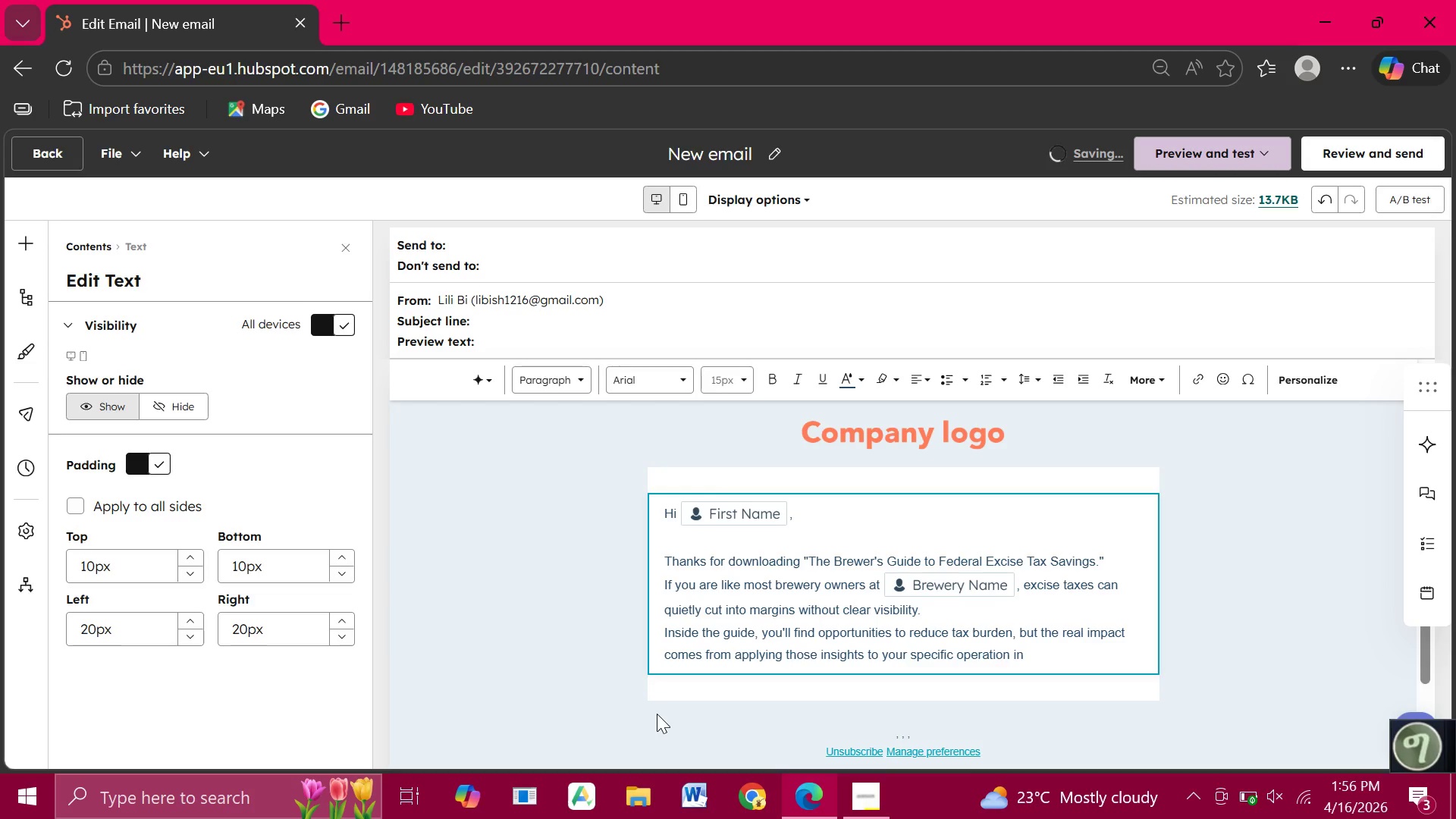 
left_click([1291, 369])
 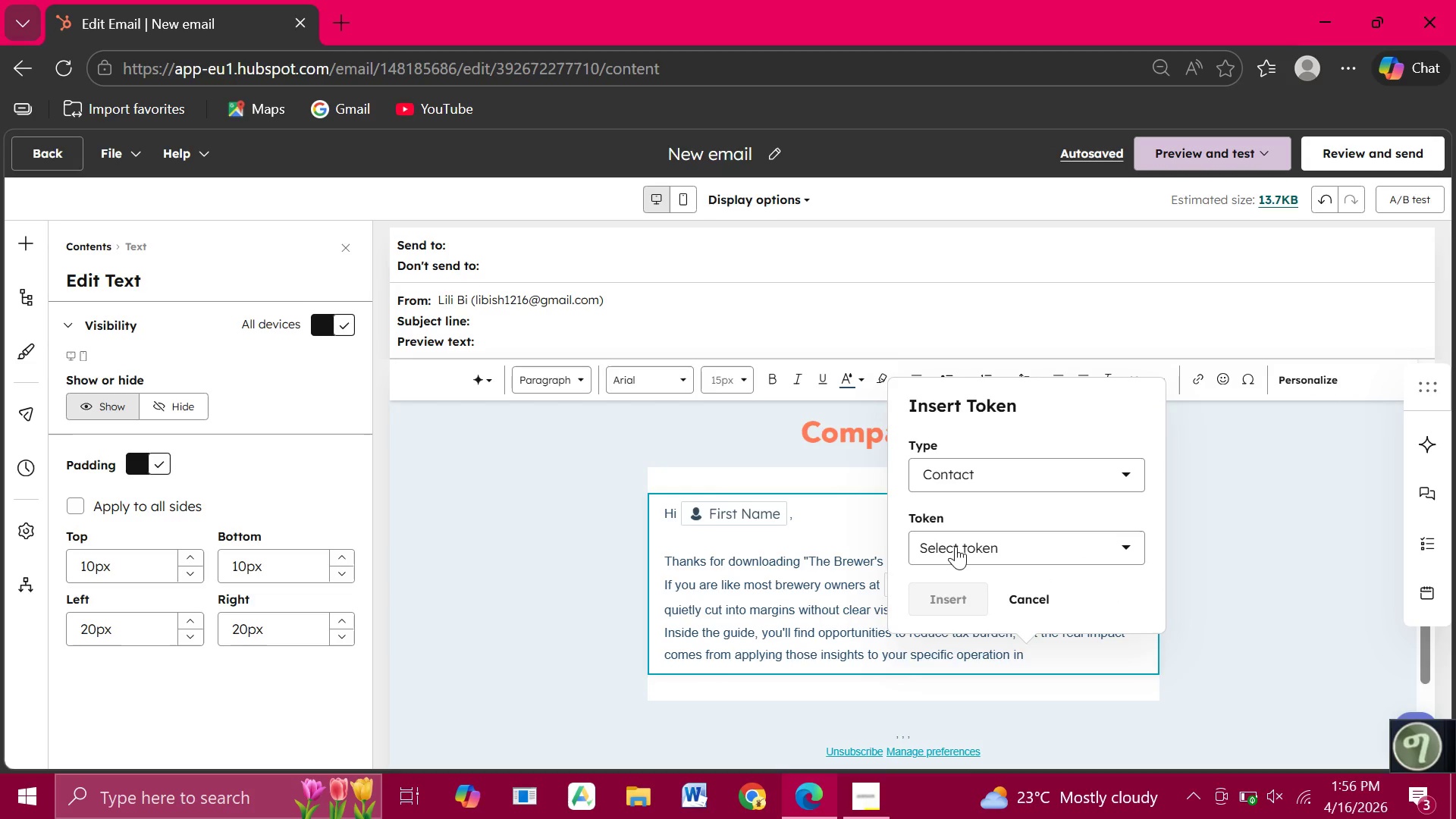 
left_click([956, 546])
 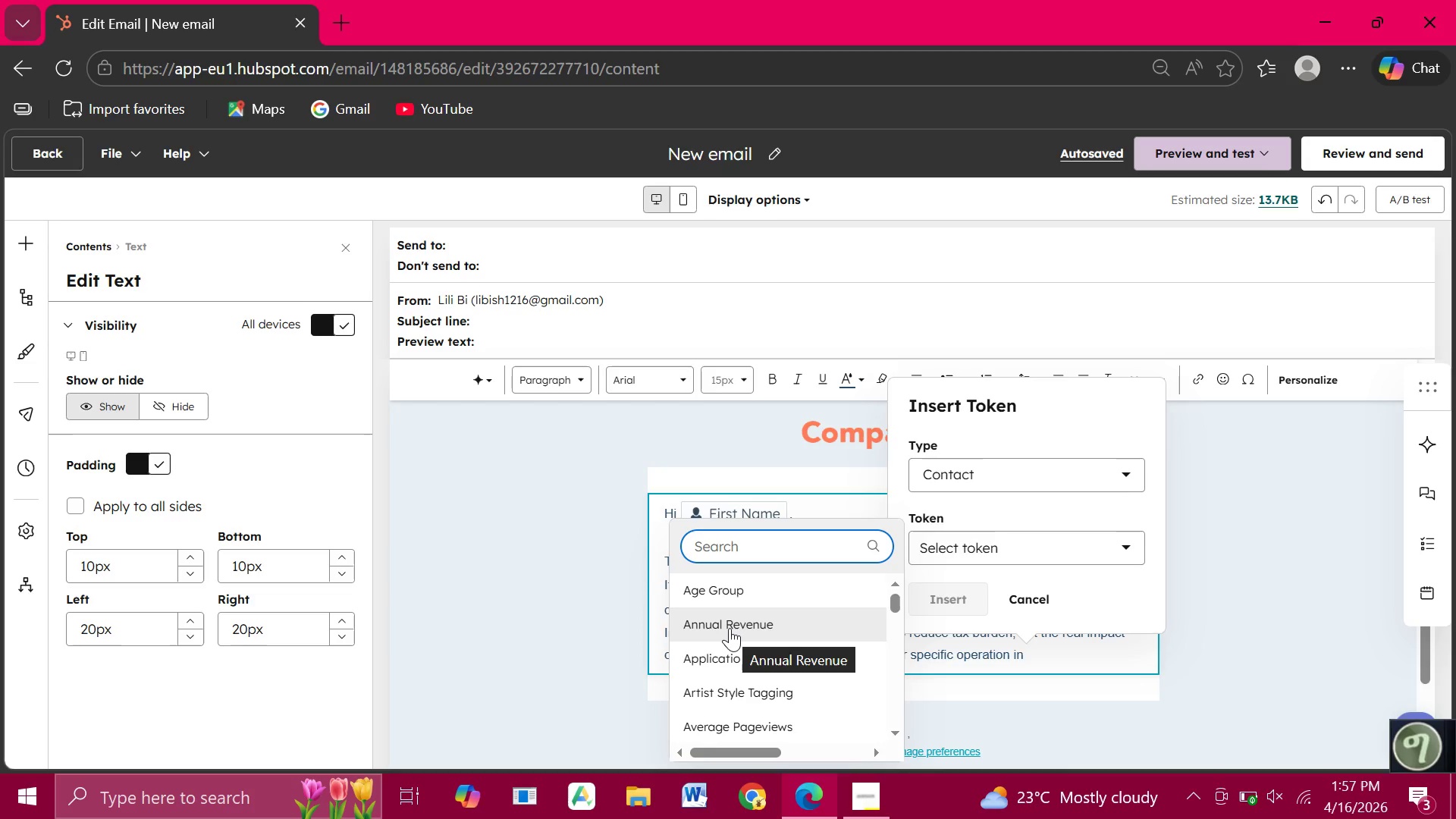 
wait(66.86)
 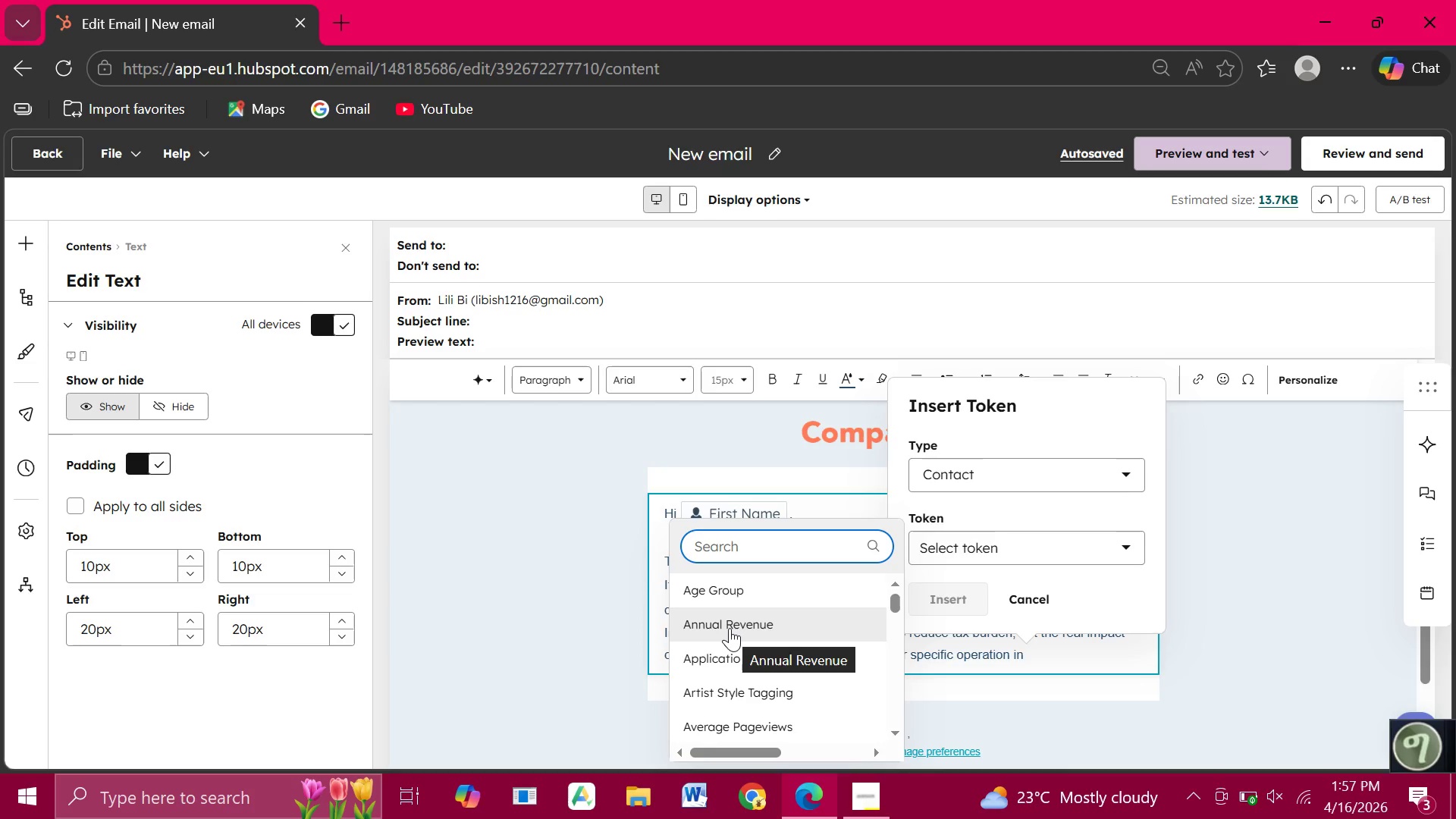 
type(curr)
 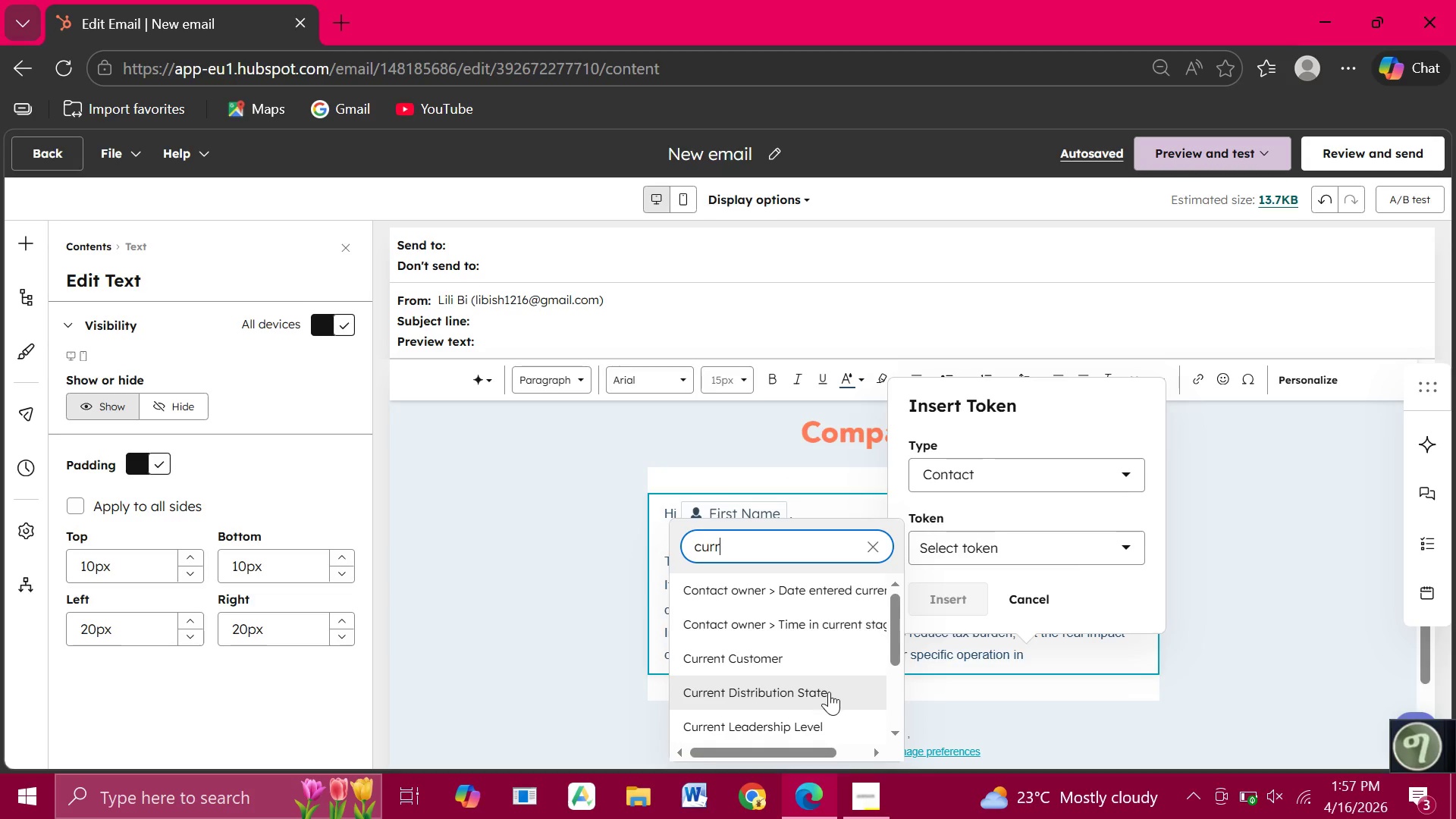 
left_click([829, 692])
 